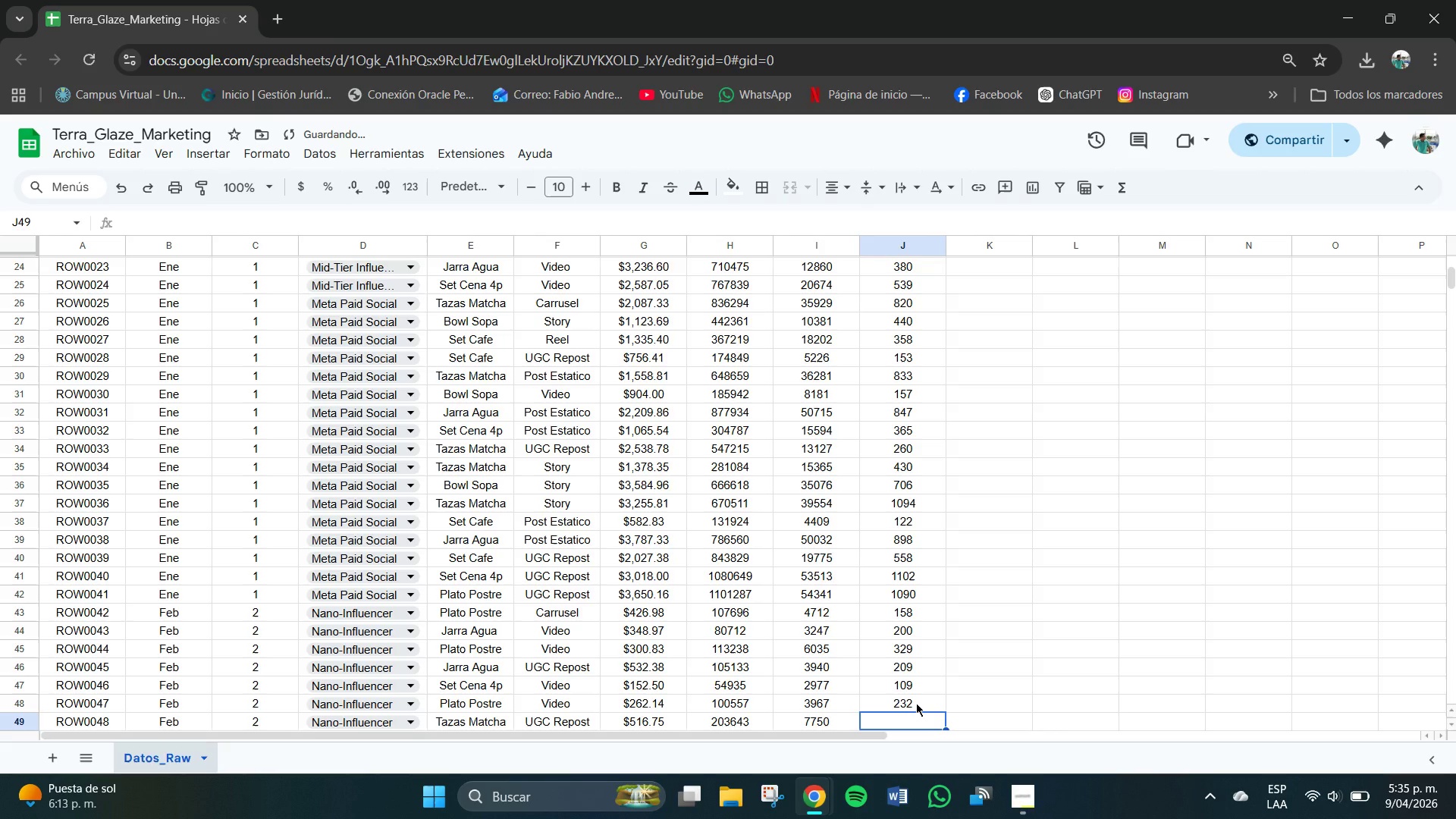 
key(Numpad4)
 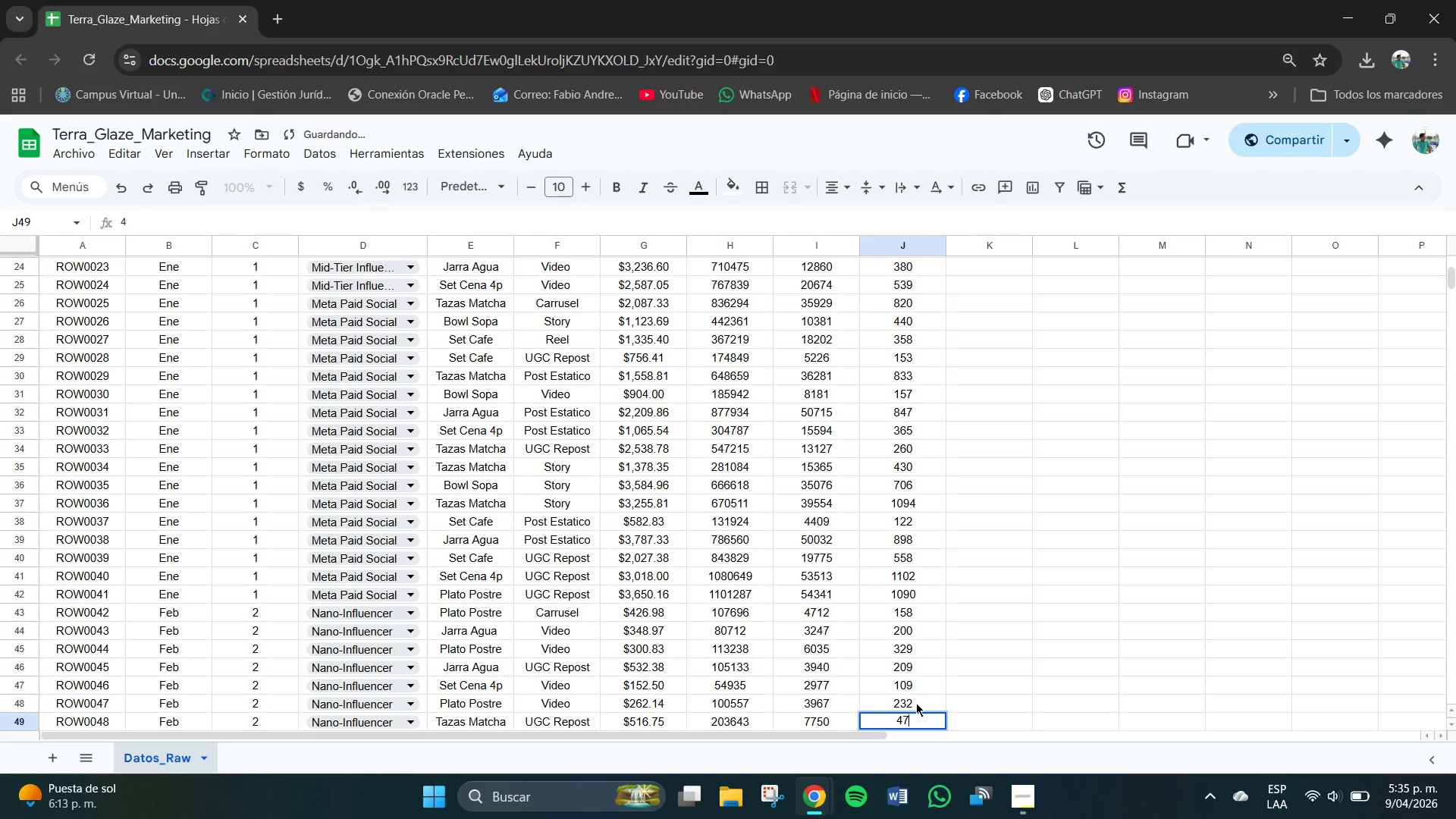 
key(Numpad7)
 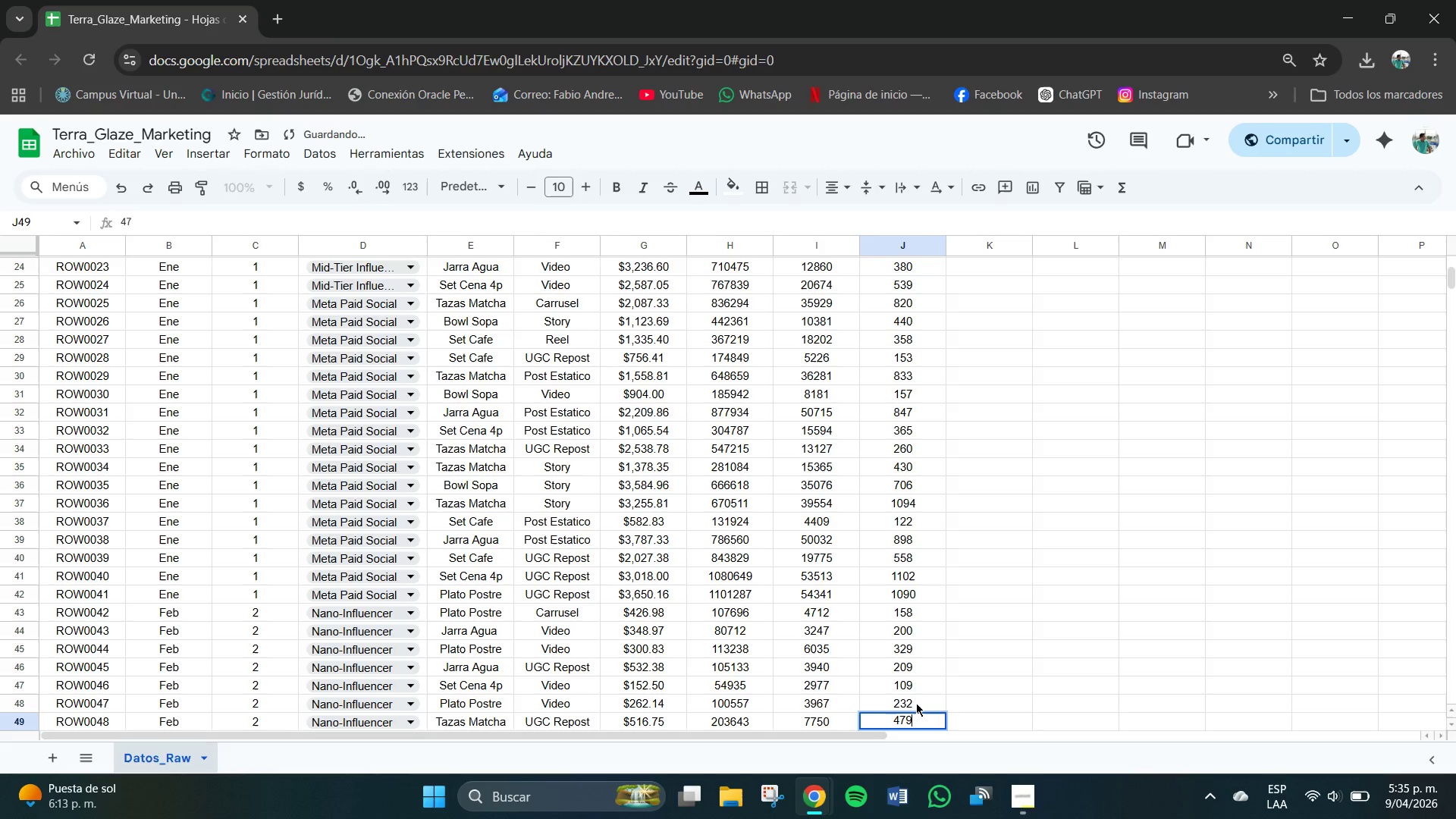 
key(Numpad9)
 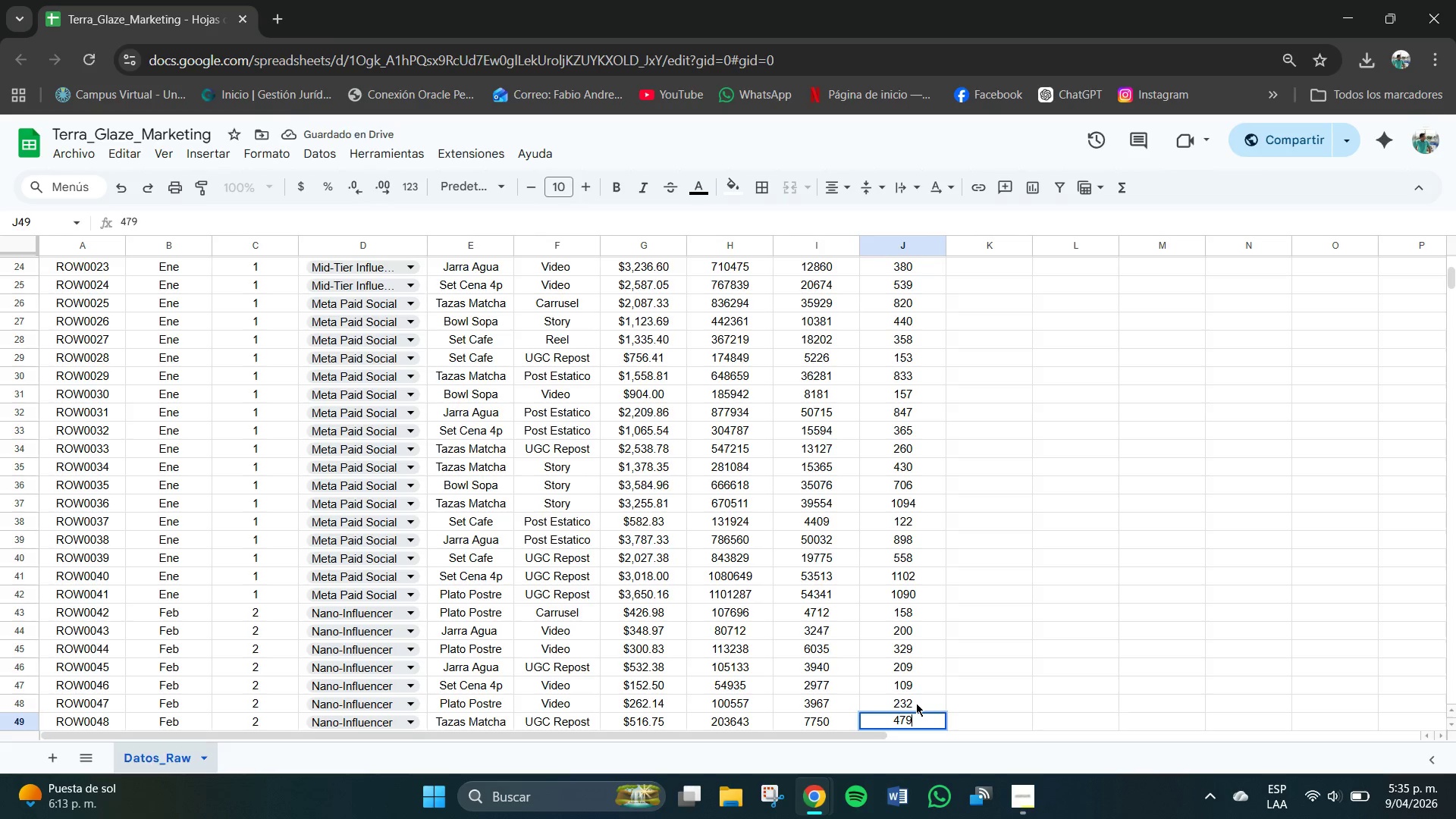 
key(NumpadEnter)
 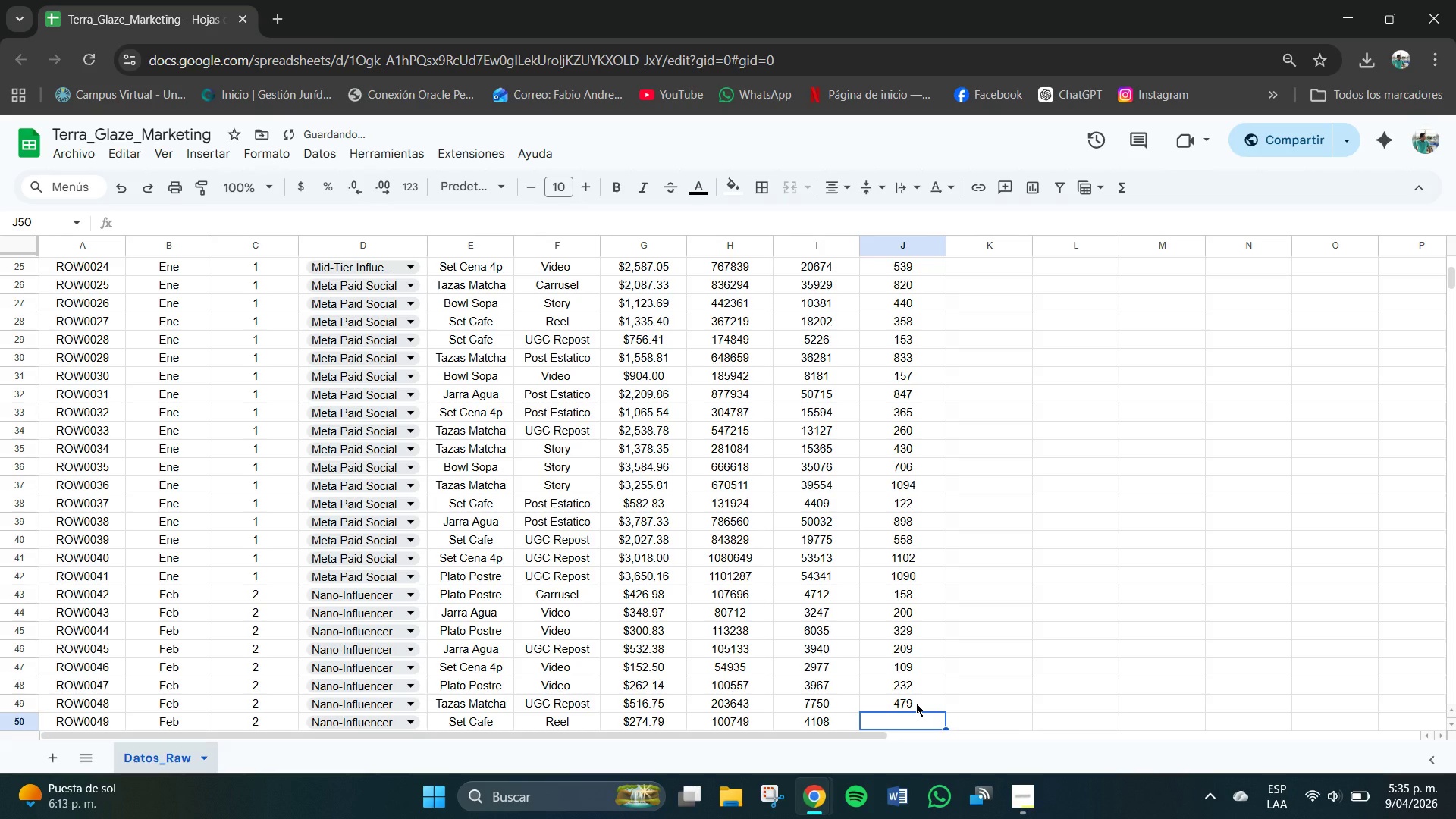 
key(Numpad1)
 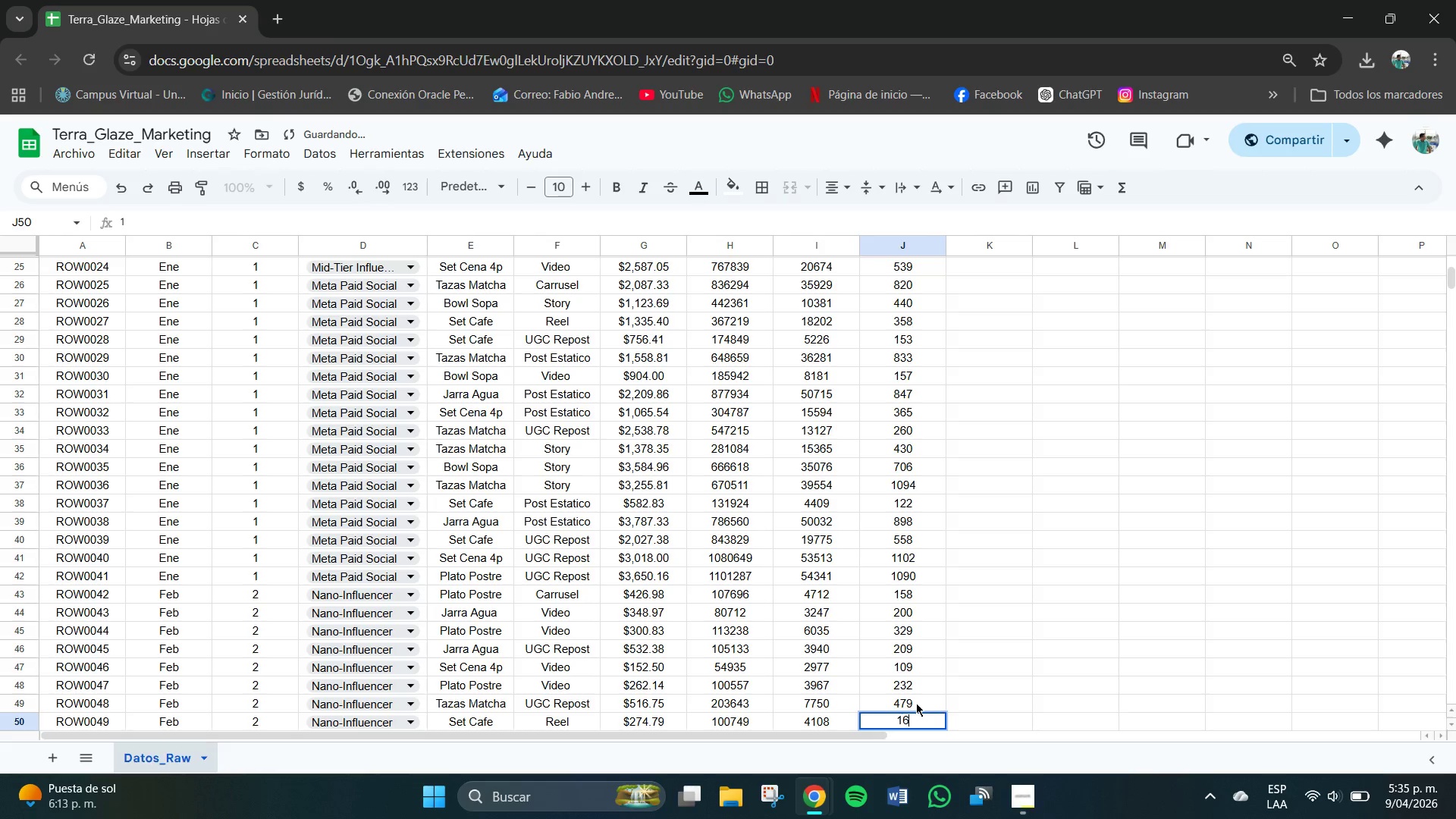 
key(Numpad6)
 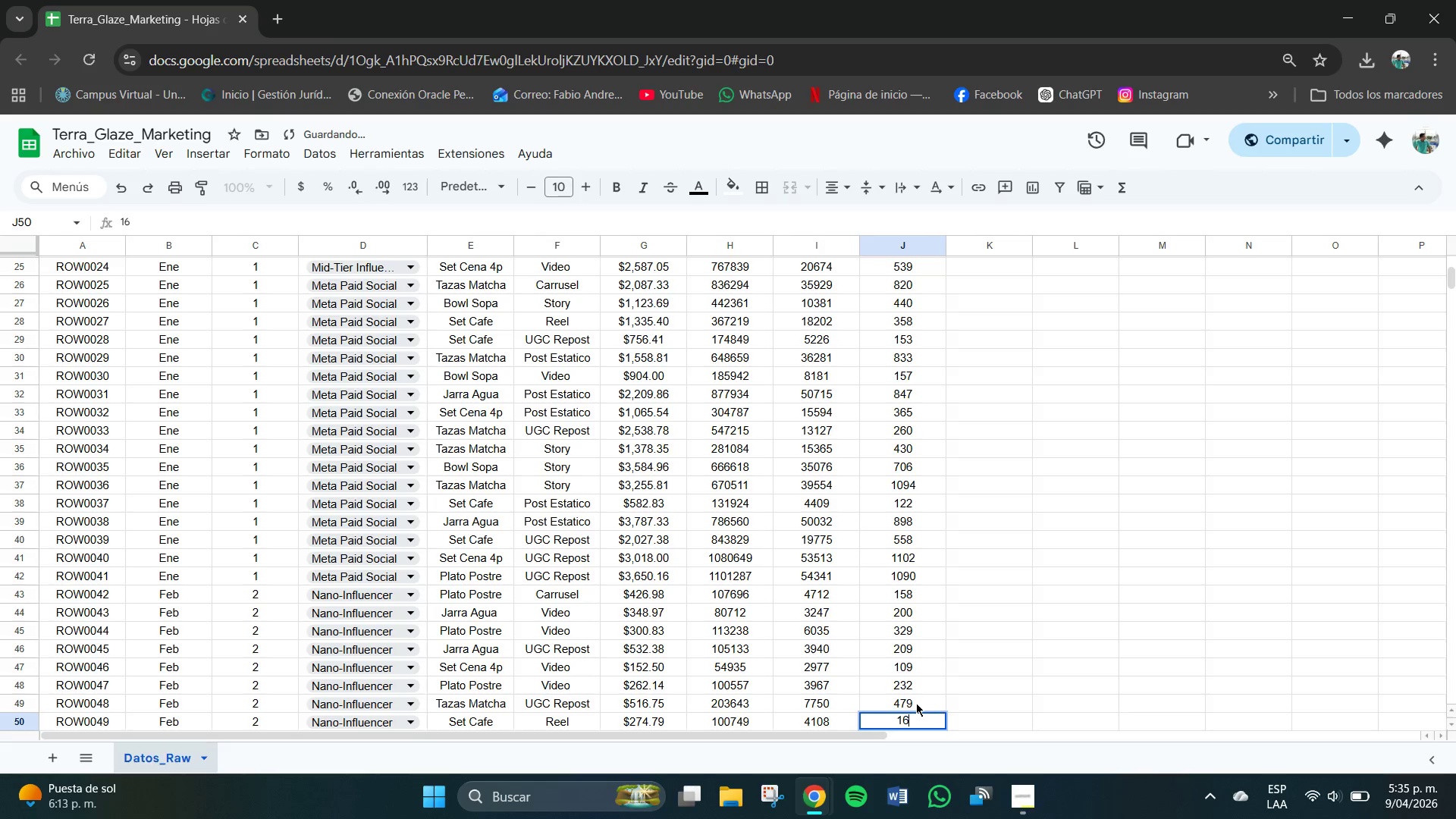 
key(Numpad8)
 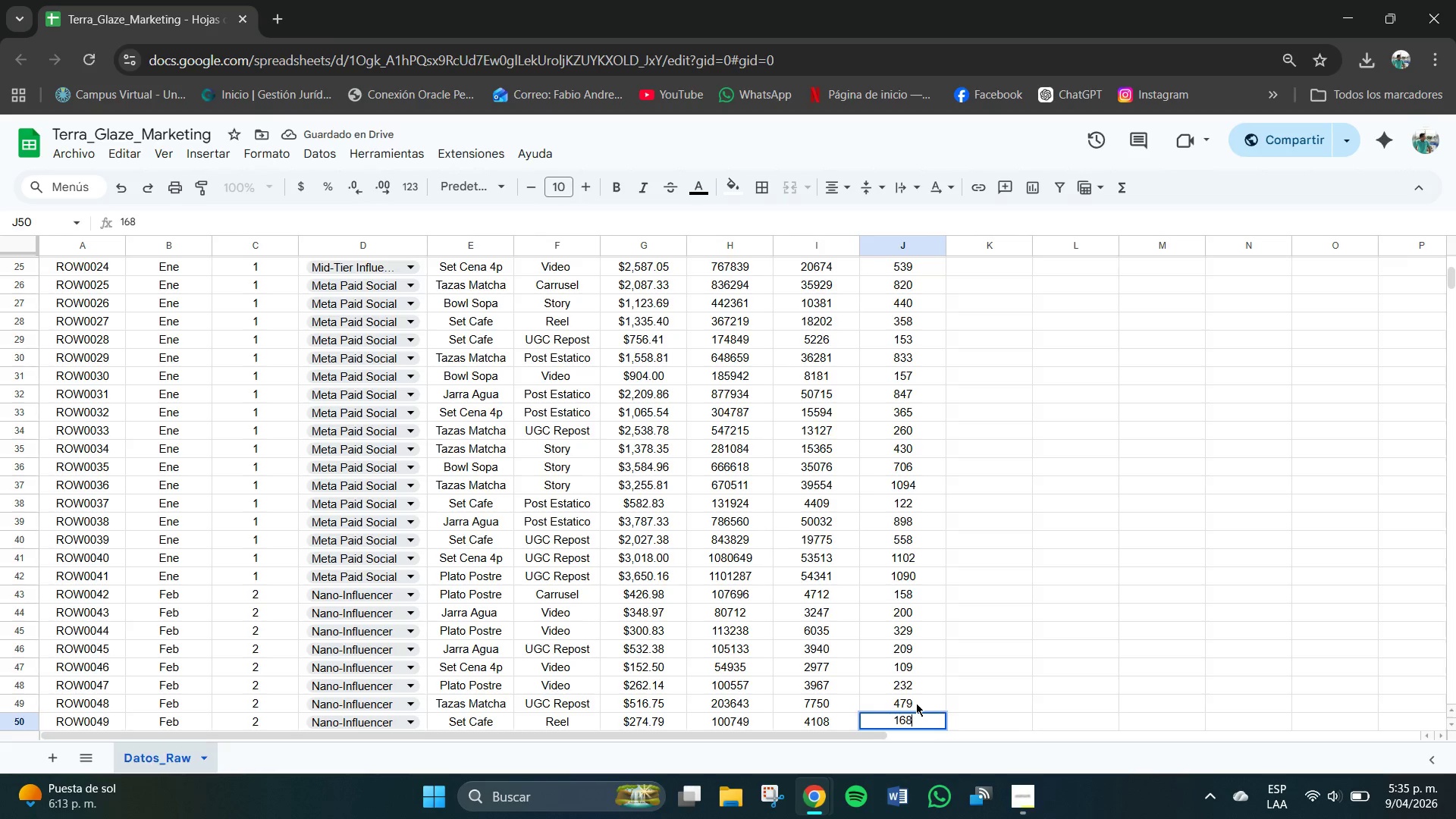 
key(NumpadEnter)
 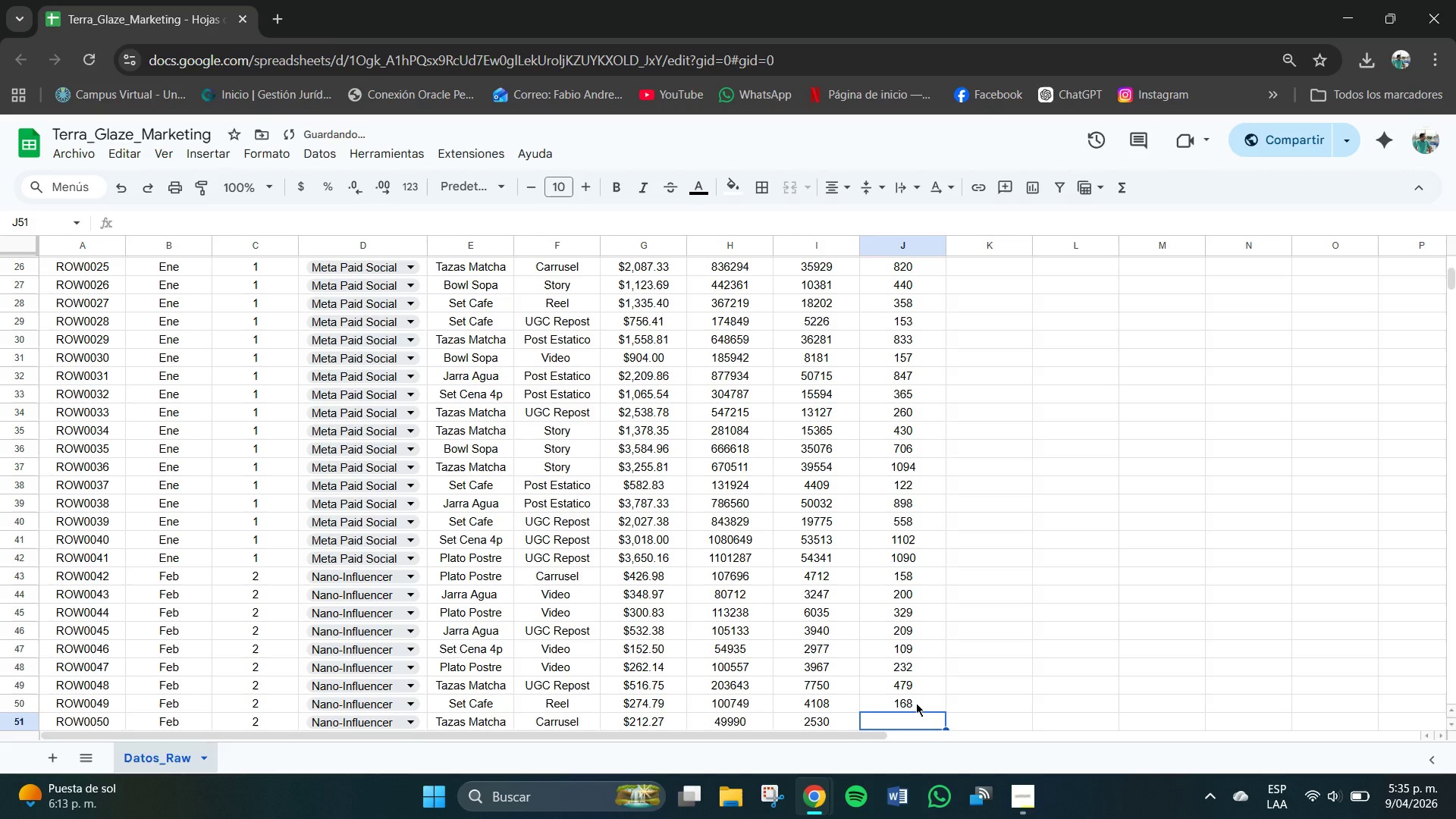 
key(Numpad4)
 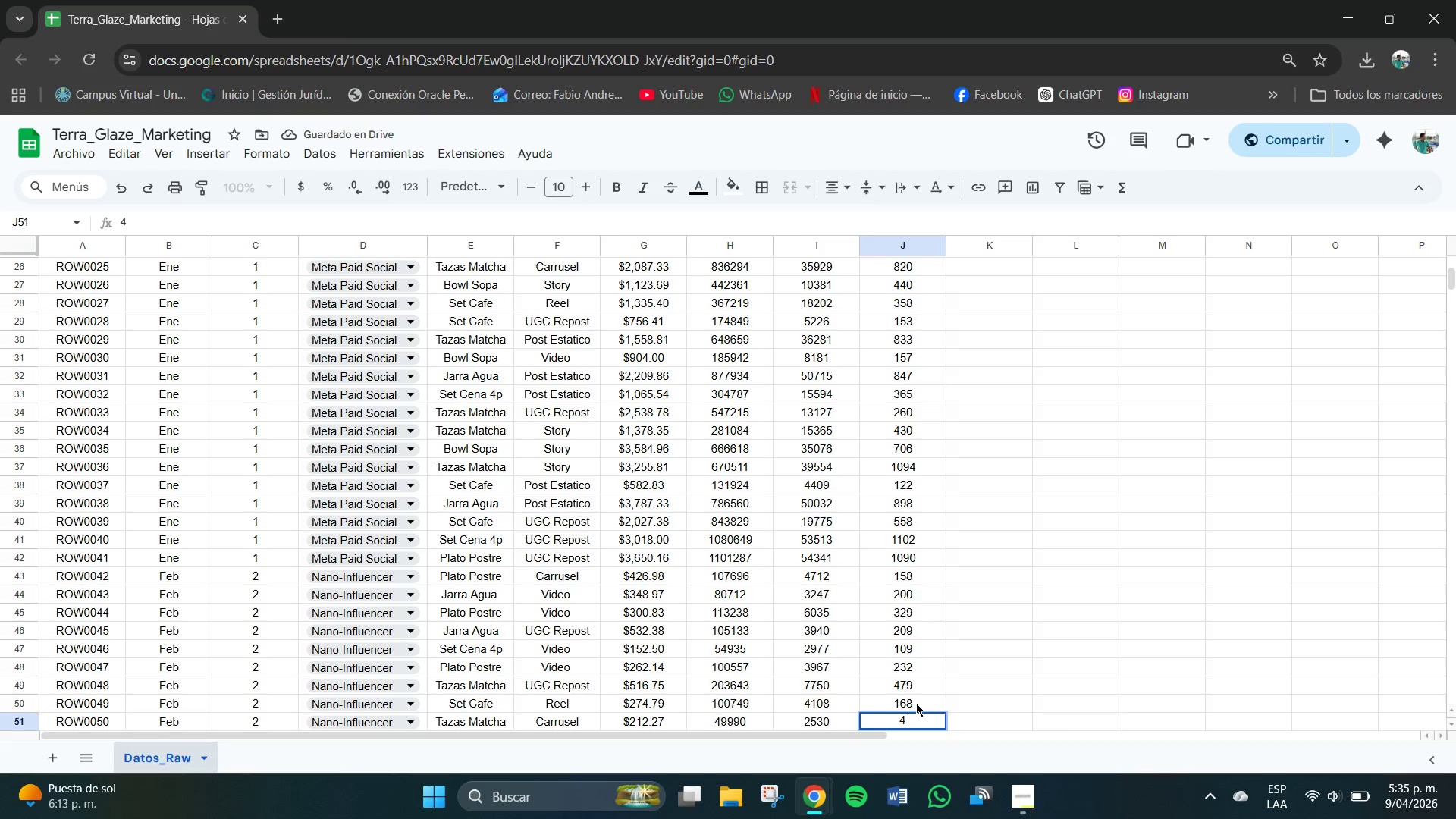 
key(Numpad1)
 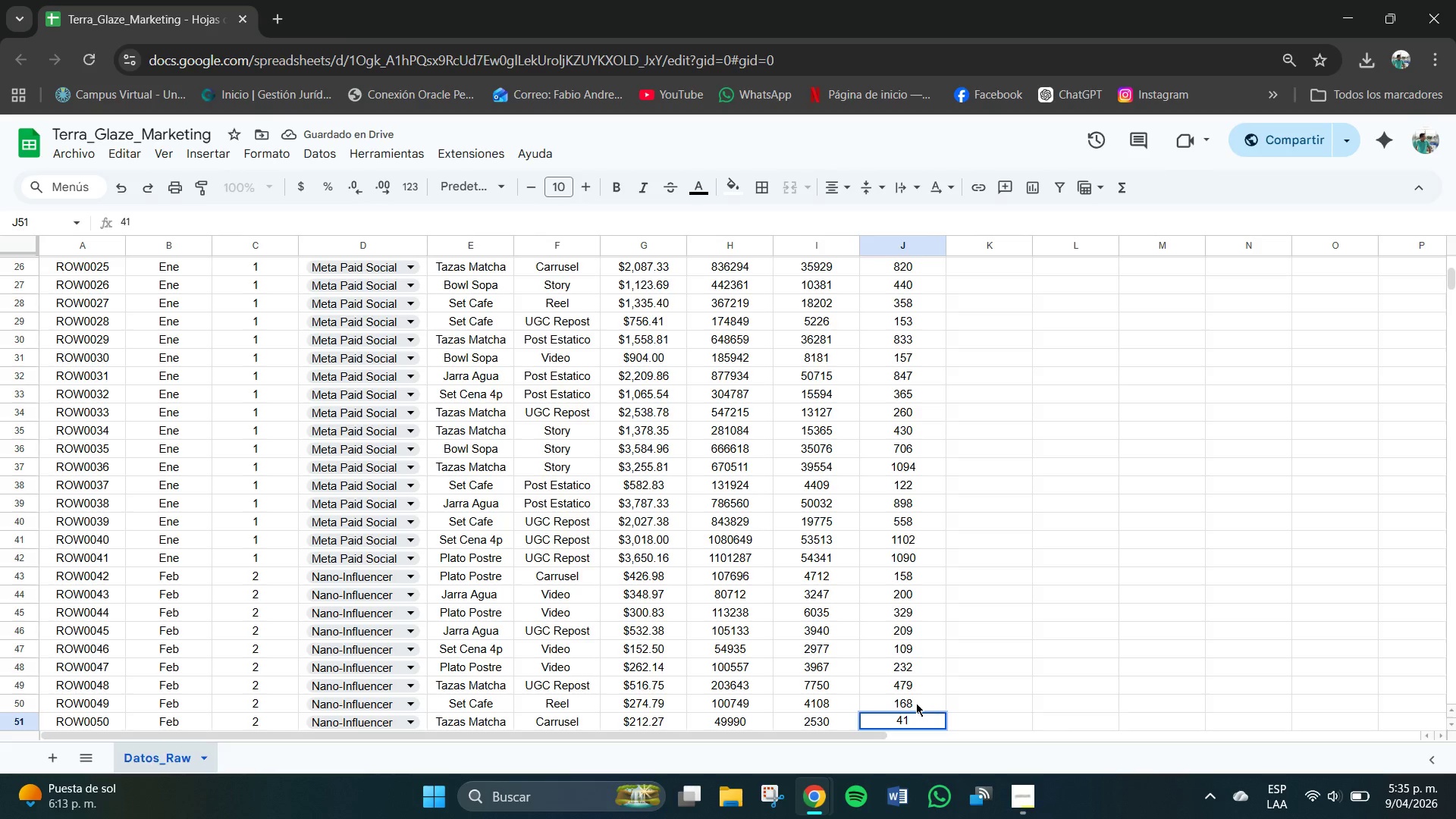 
key(Backspace)
 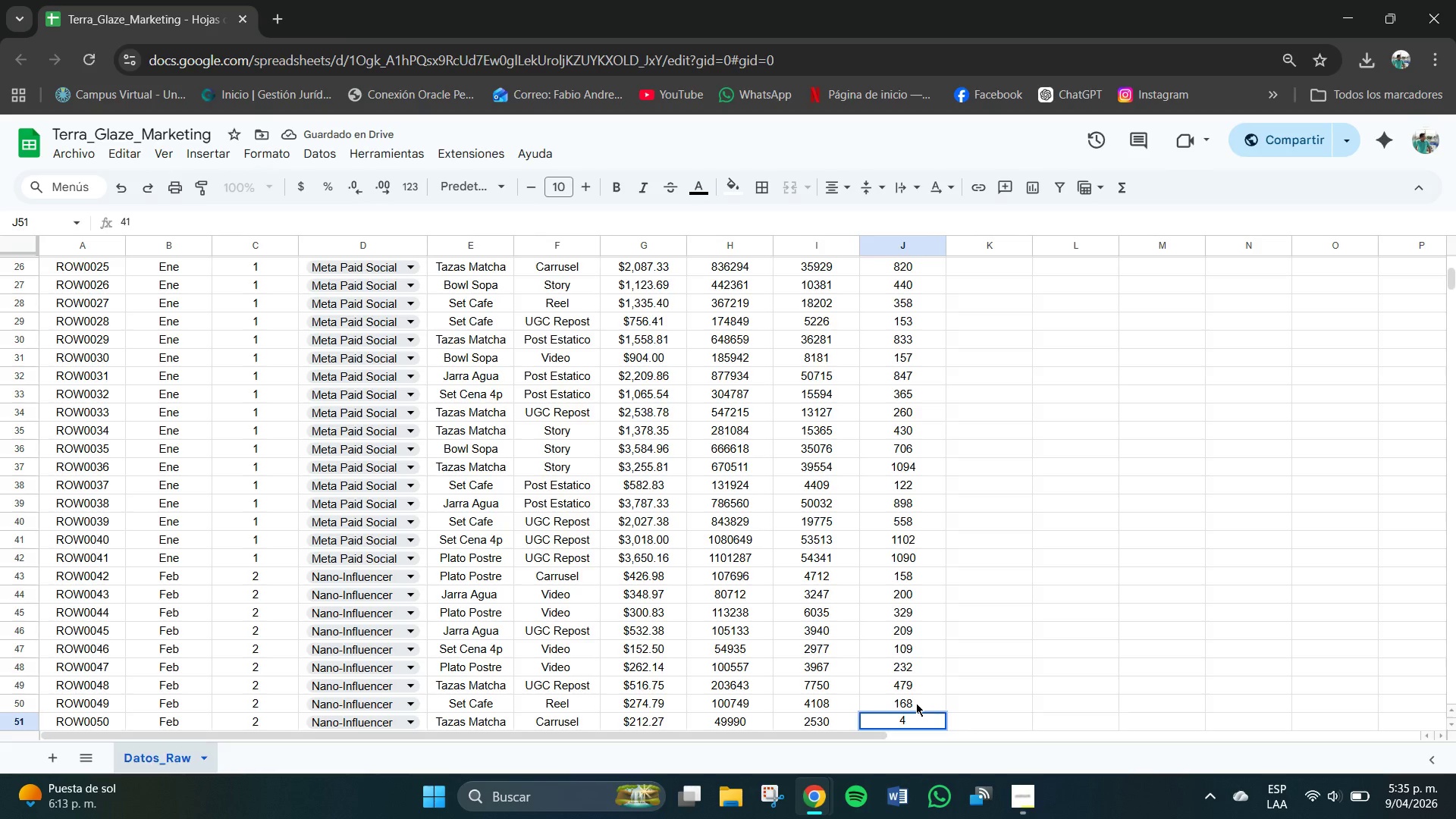 
key(Backspace)
 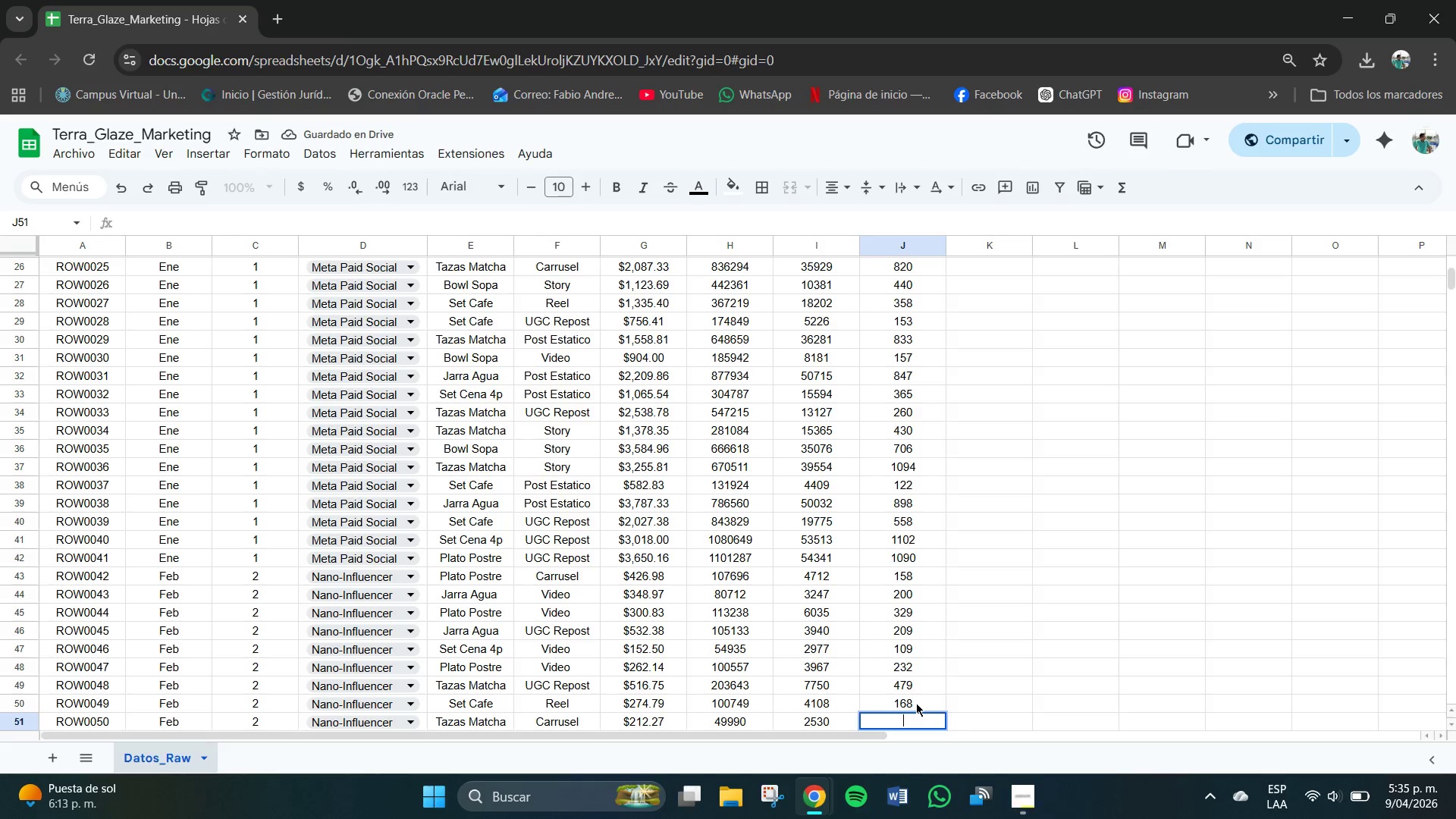 
key(Numpad1)
 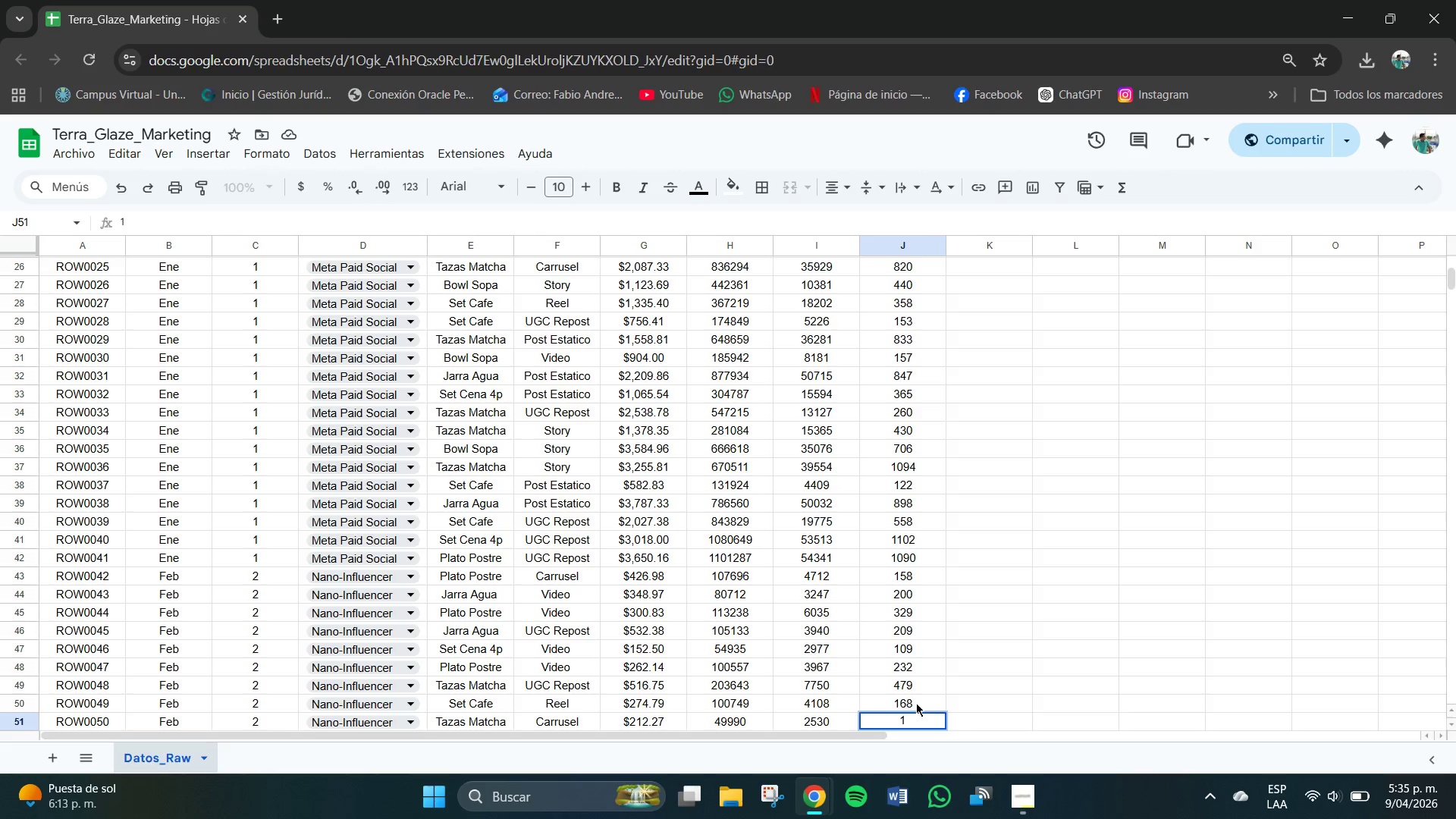 
key(Numpad4)
 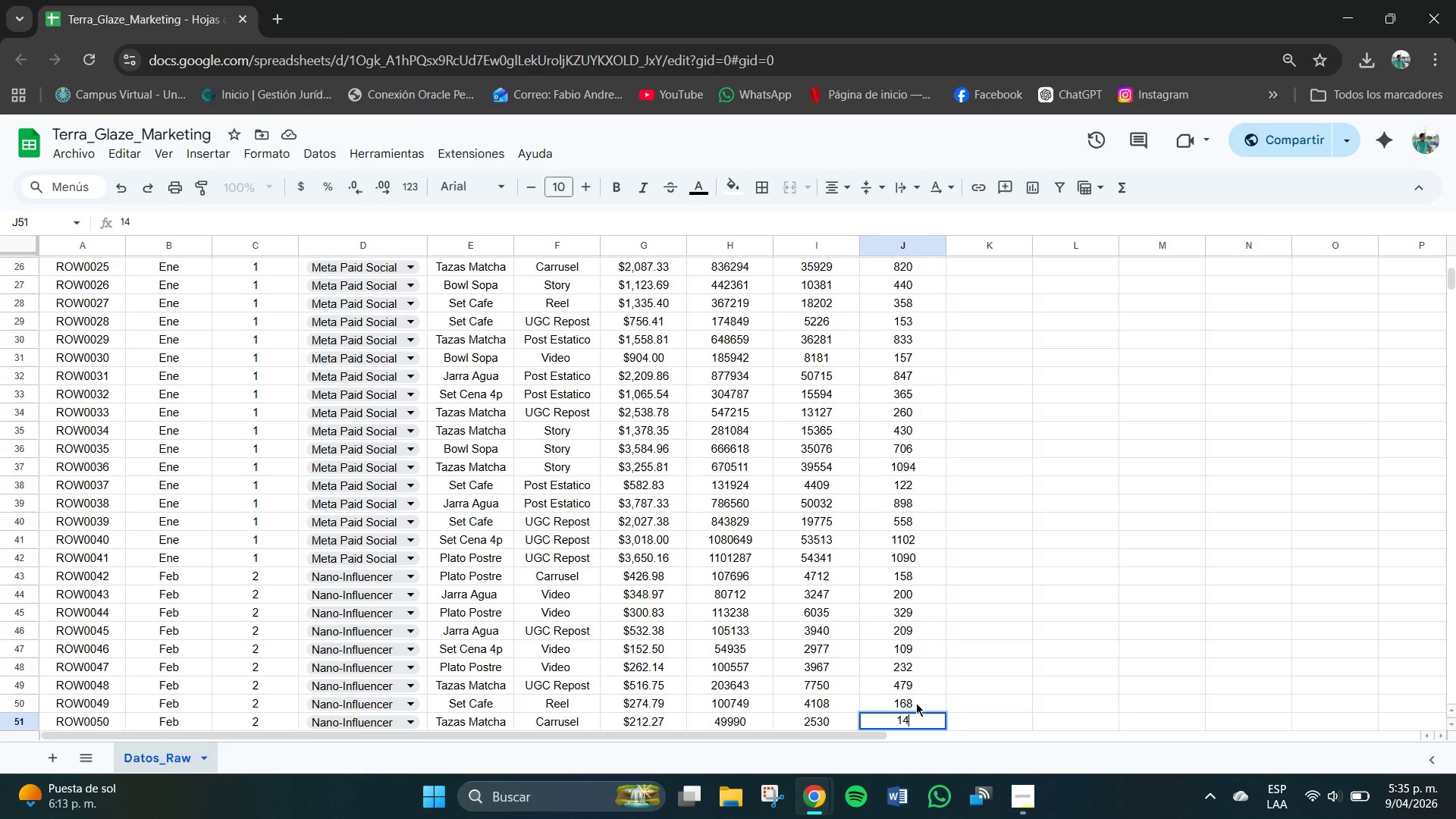 
key(Numpad0)
 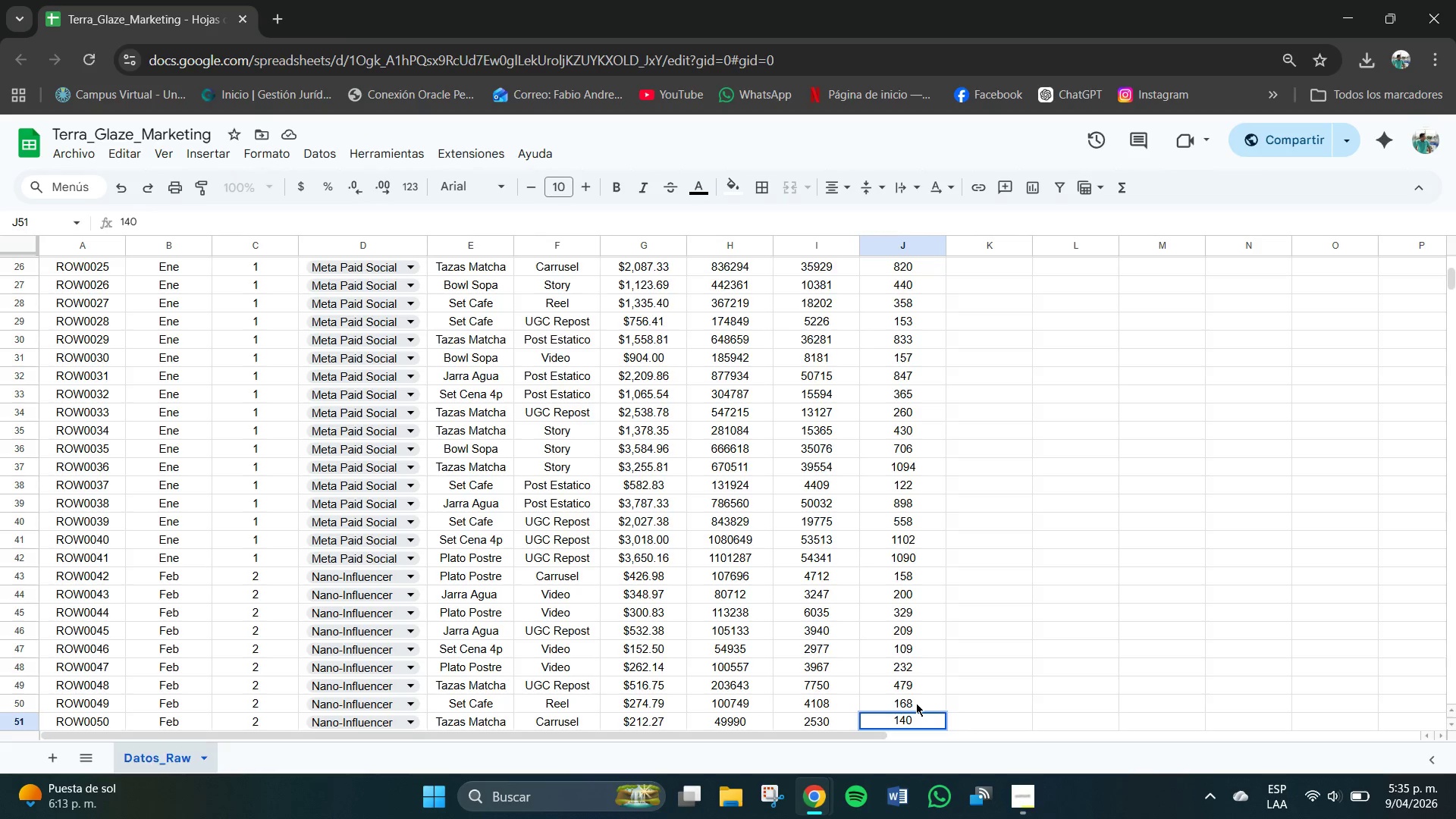 
key(NumpadEnter)
 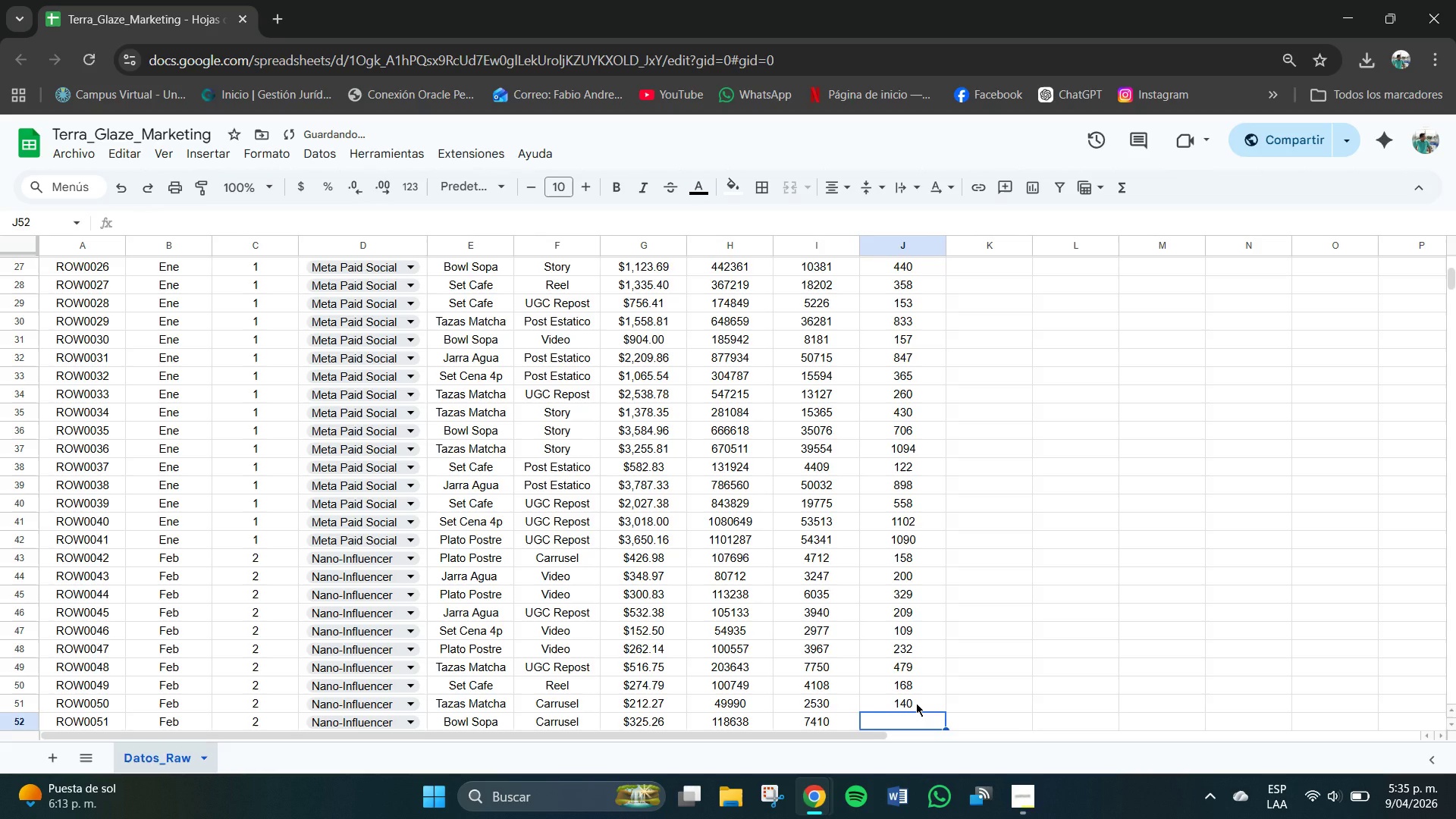 
key(Numpad2)
 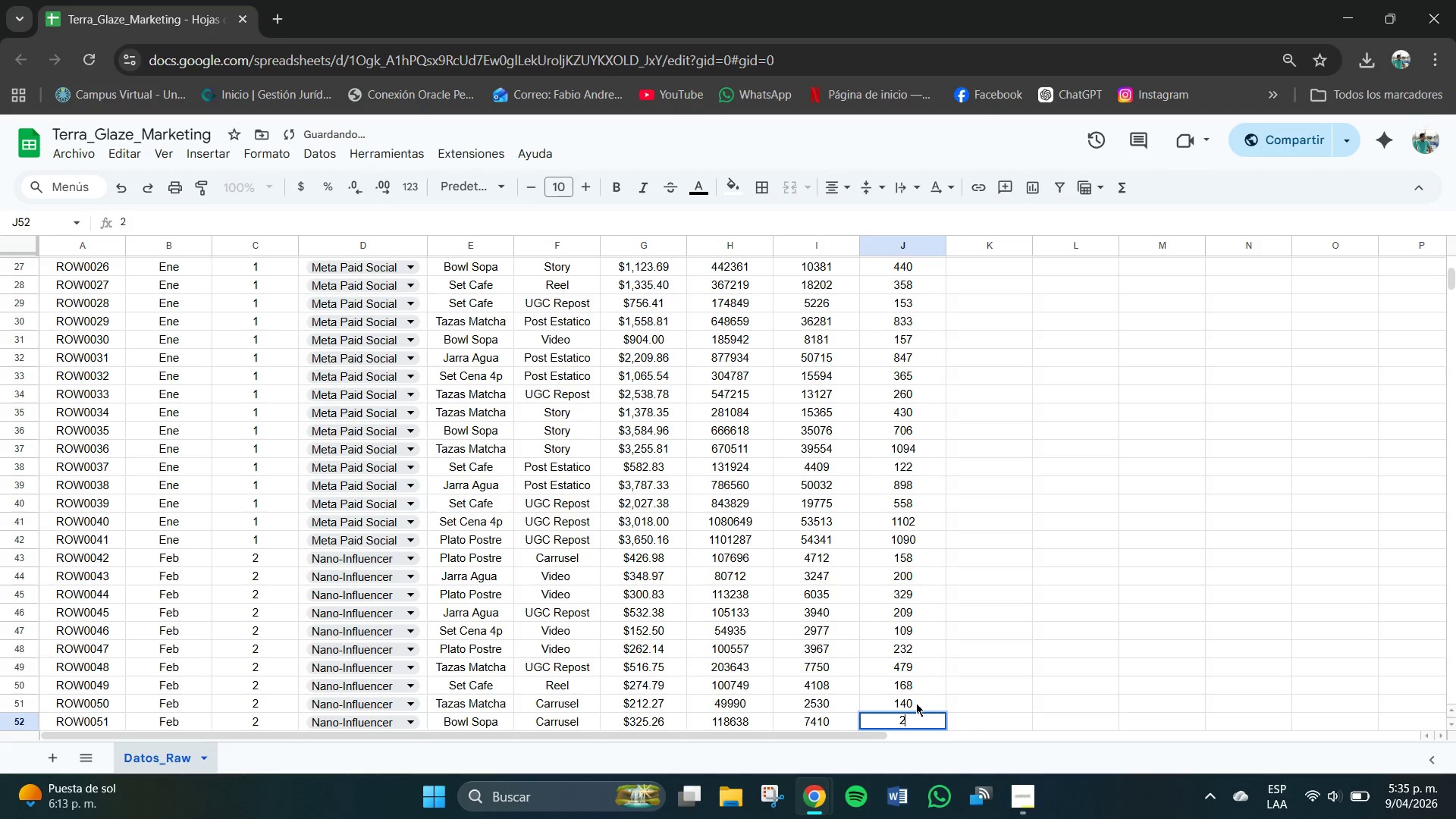 
key(Numpad5)
 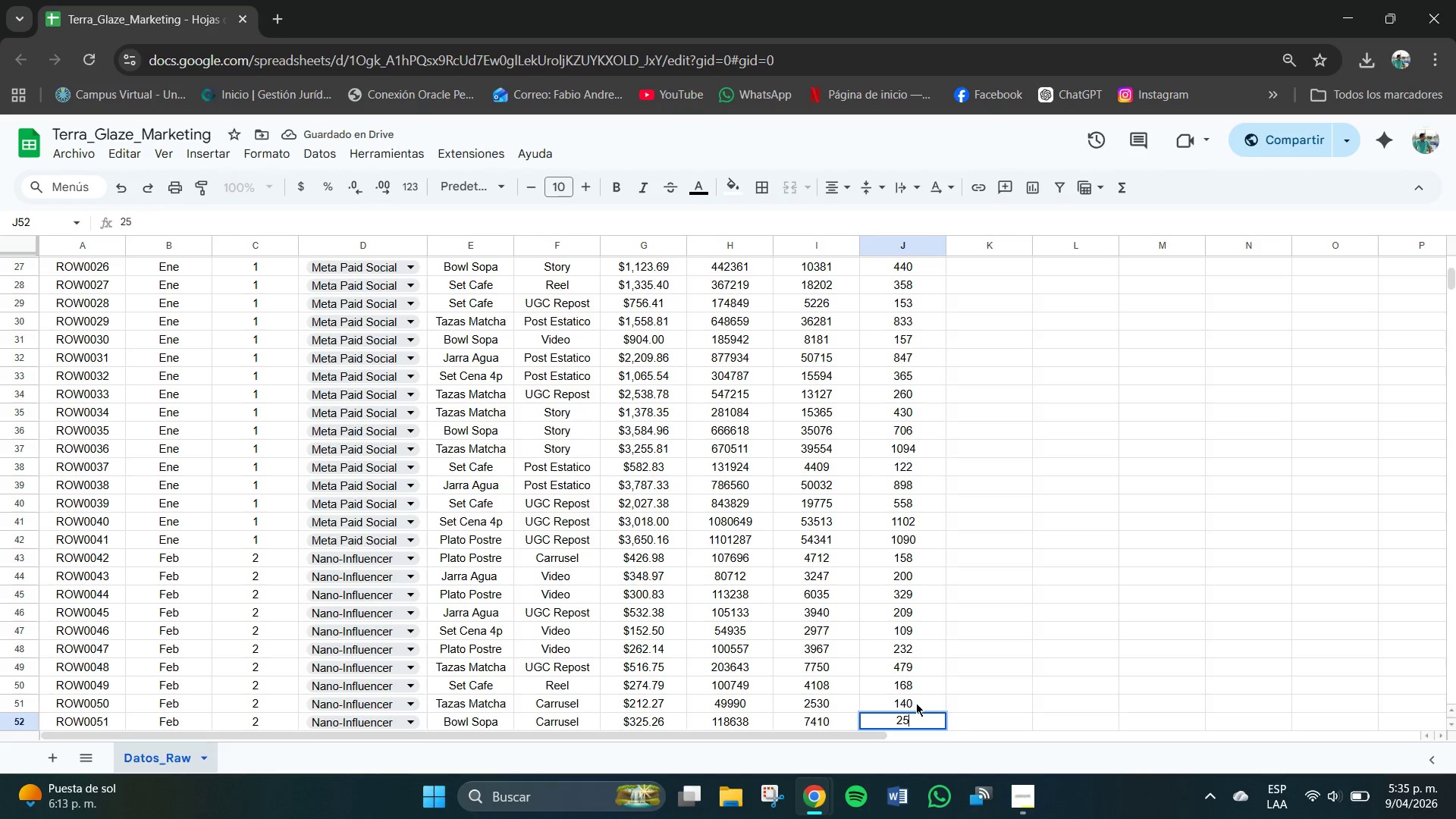 
key(Numpad3)
 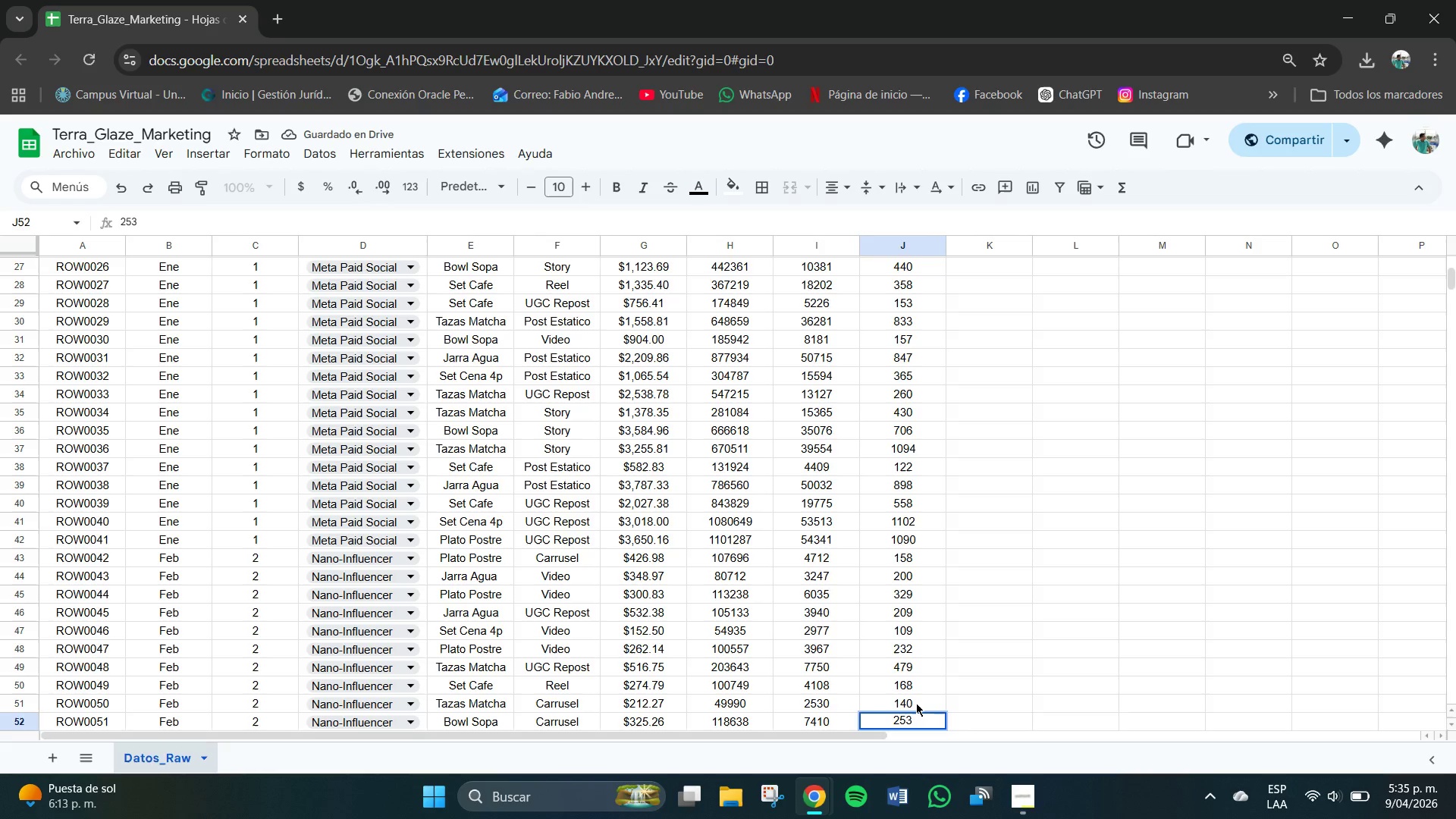 
key(NumpadEnter)
 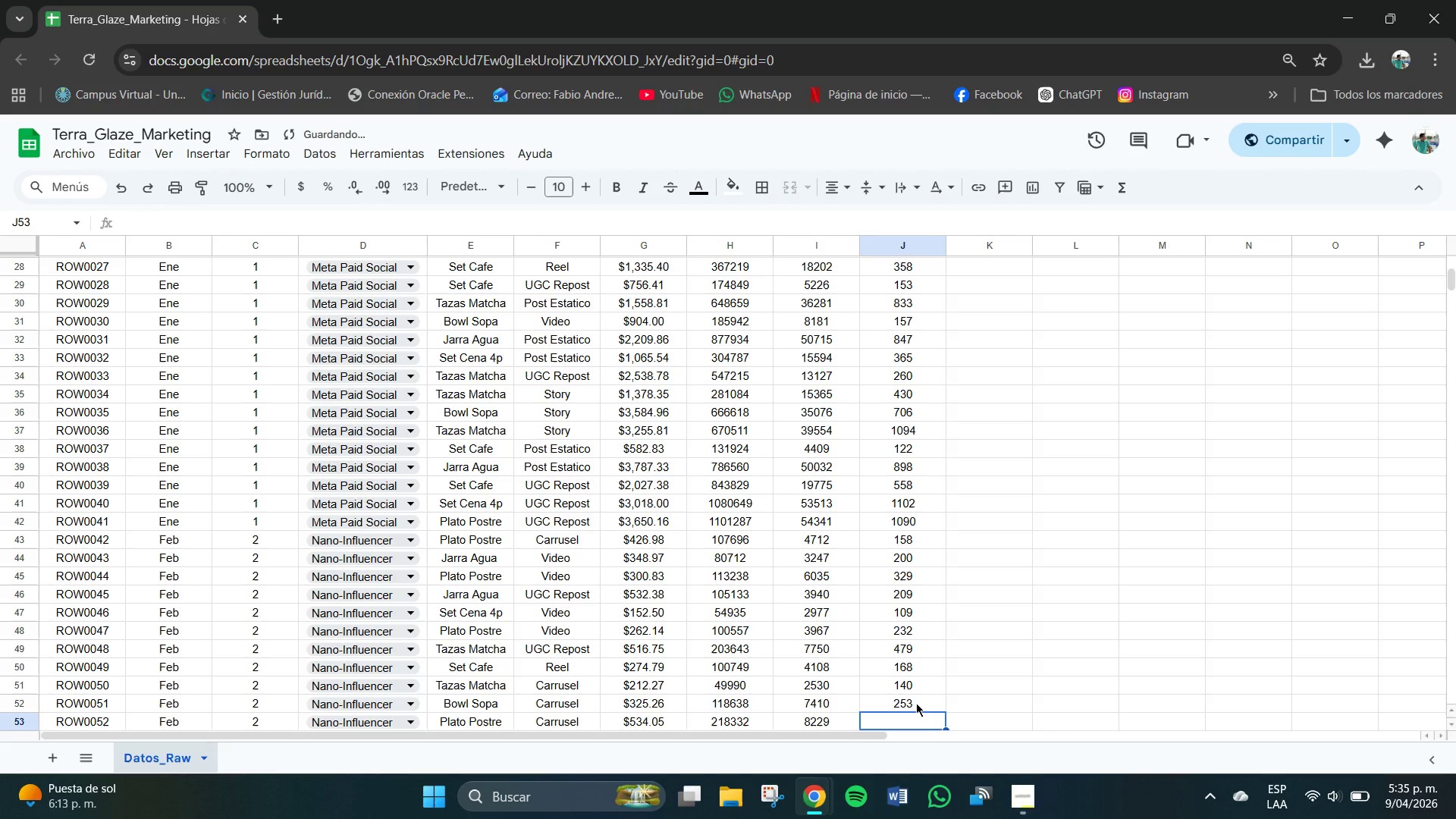 
key(Numpad4)
 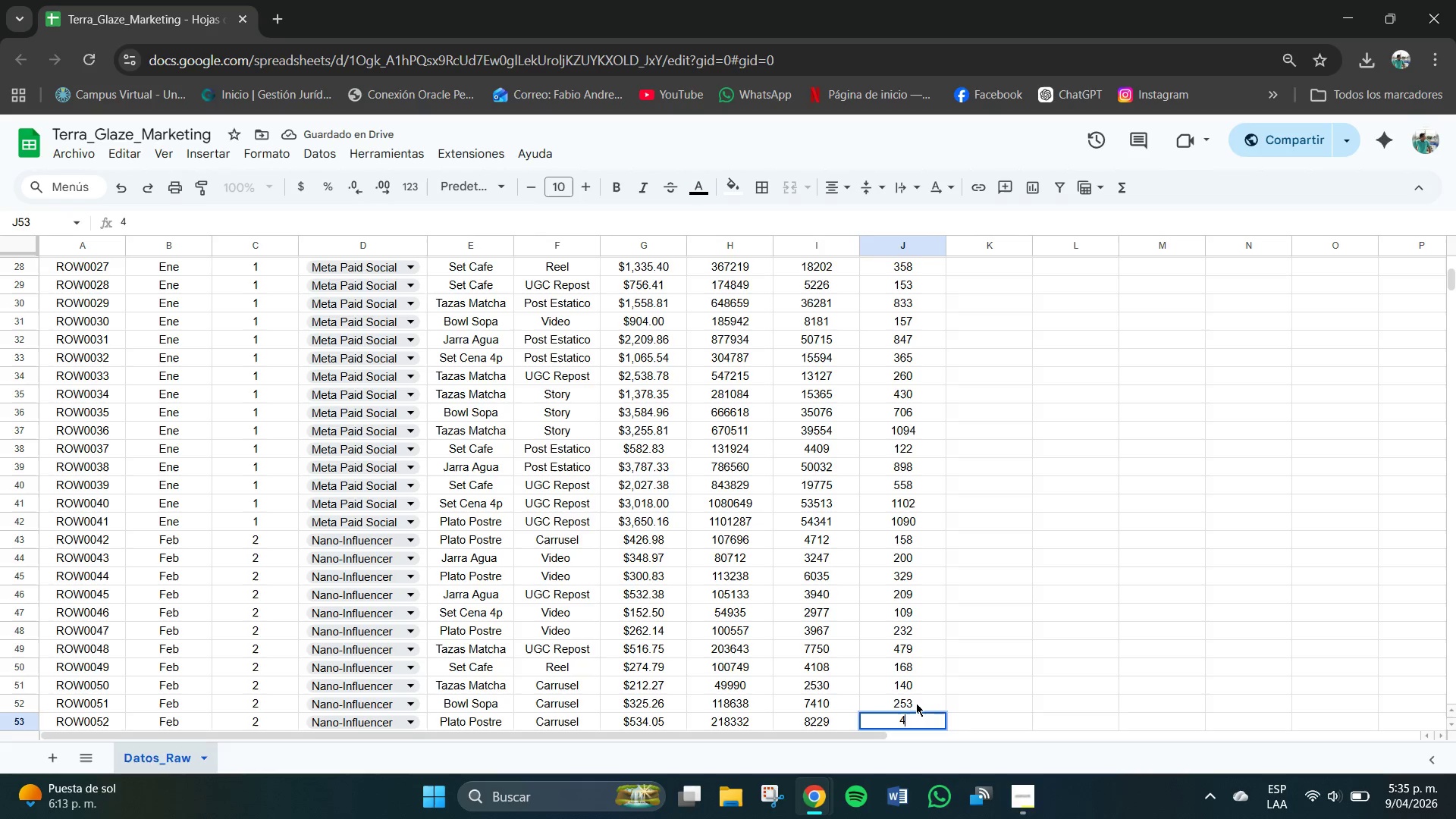 
key(Numpad6)
 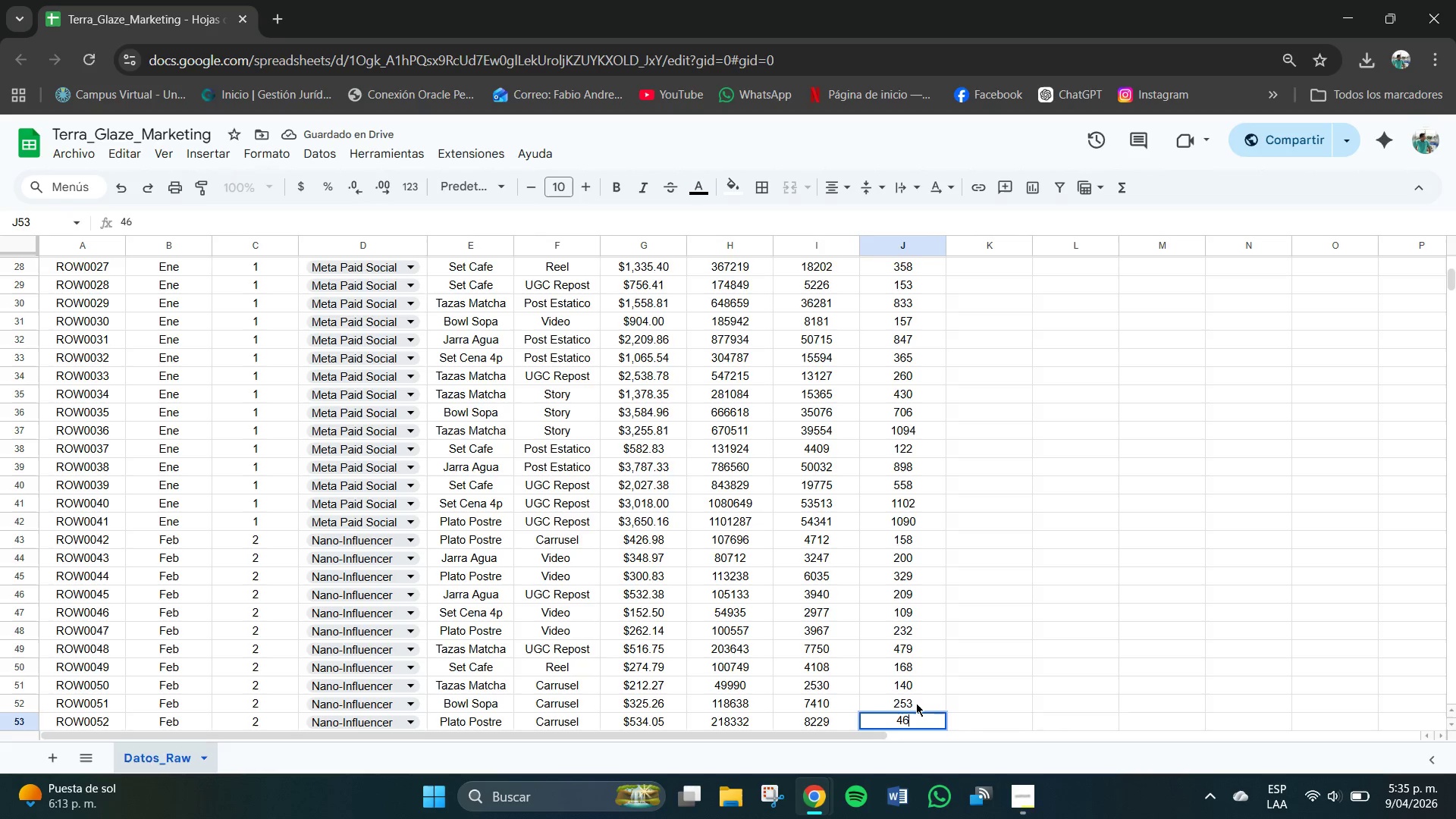 
key(Numpad8)
 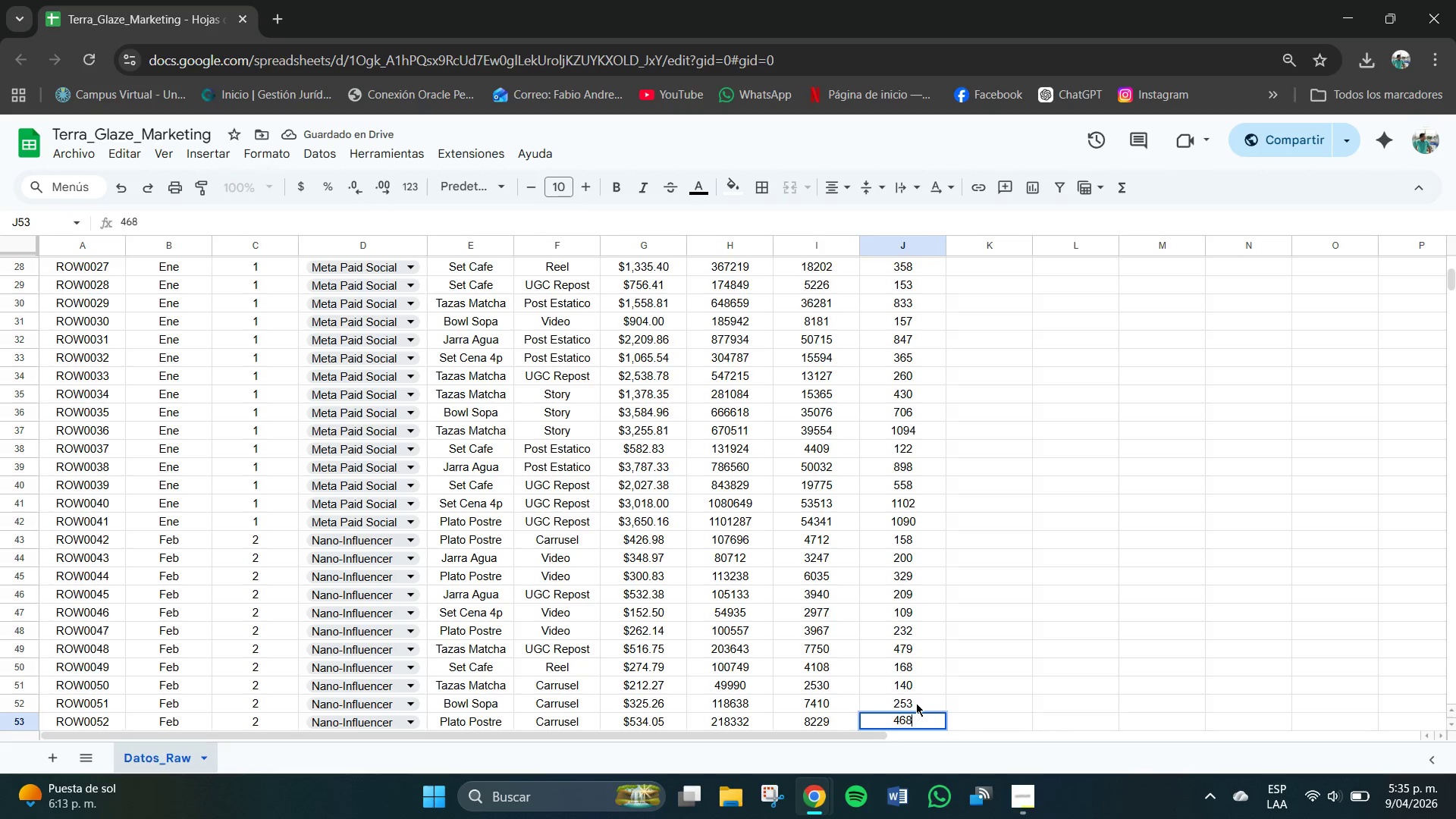 
key(NumpadEnter)
 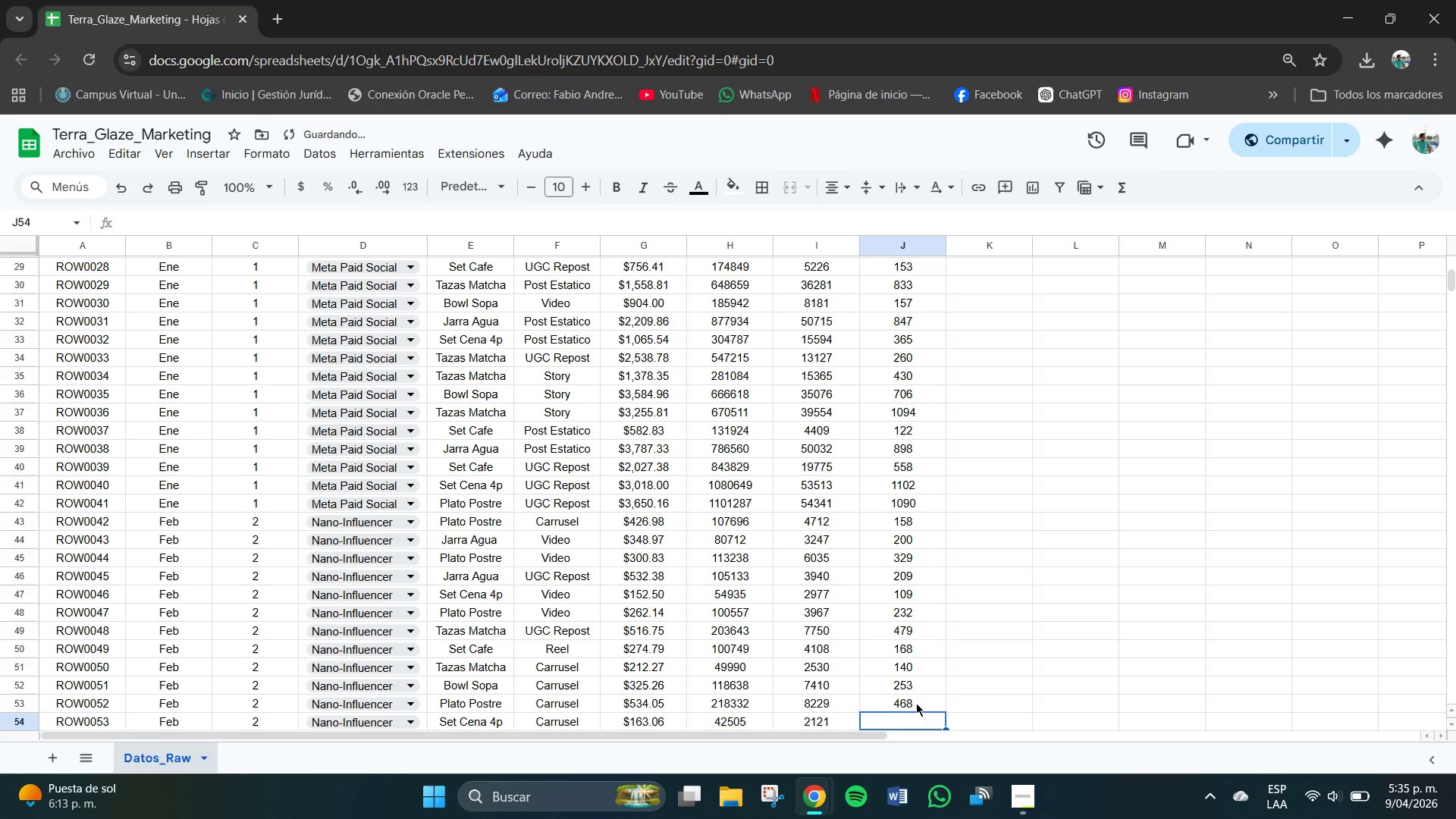 
key(Numpad9)
 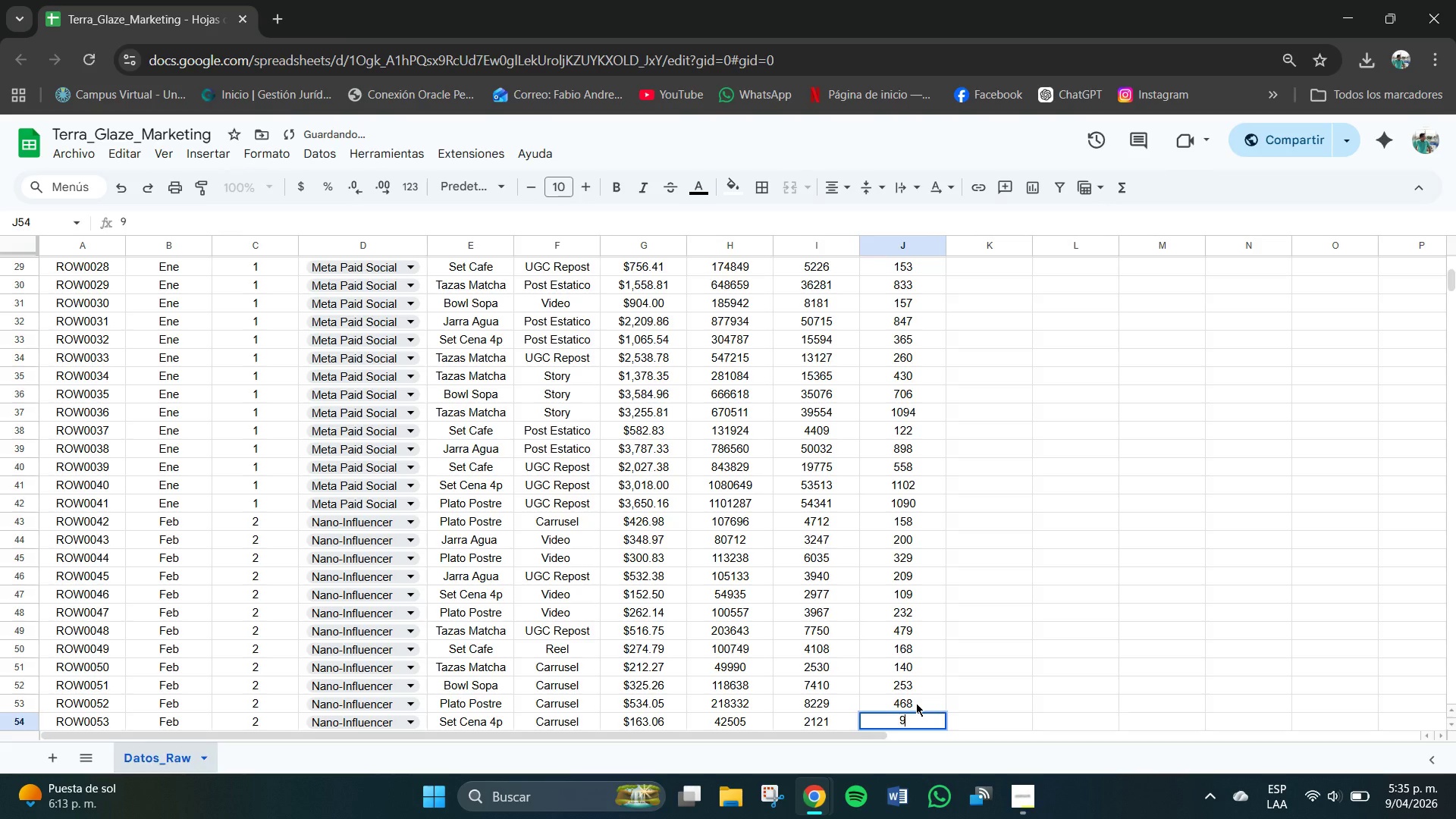 
key(Numpad8)
 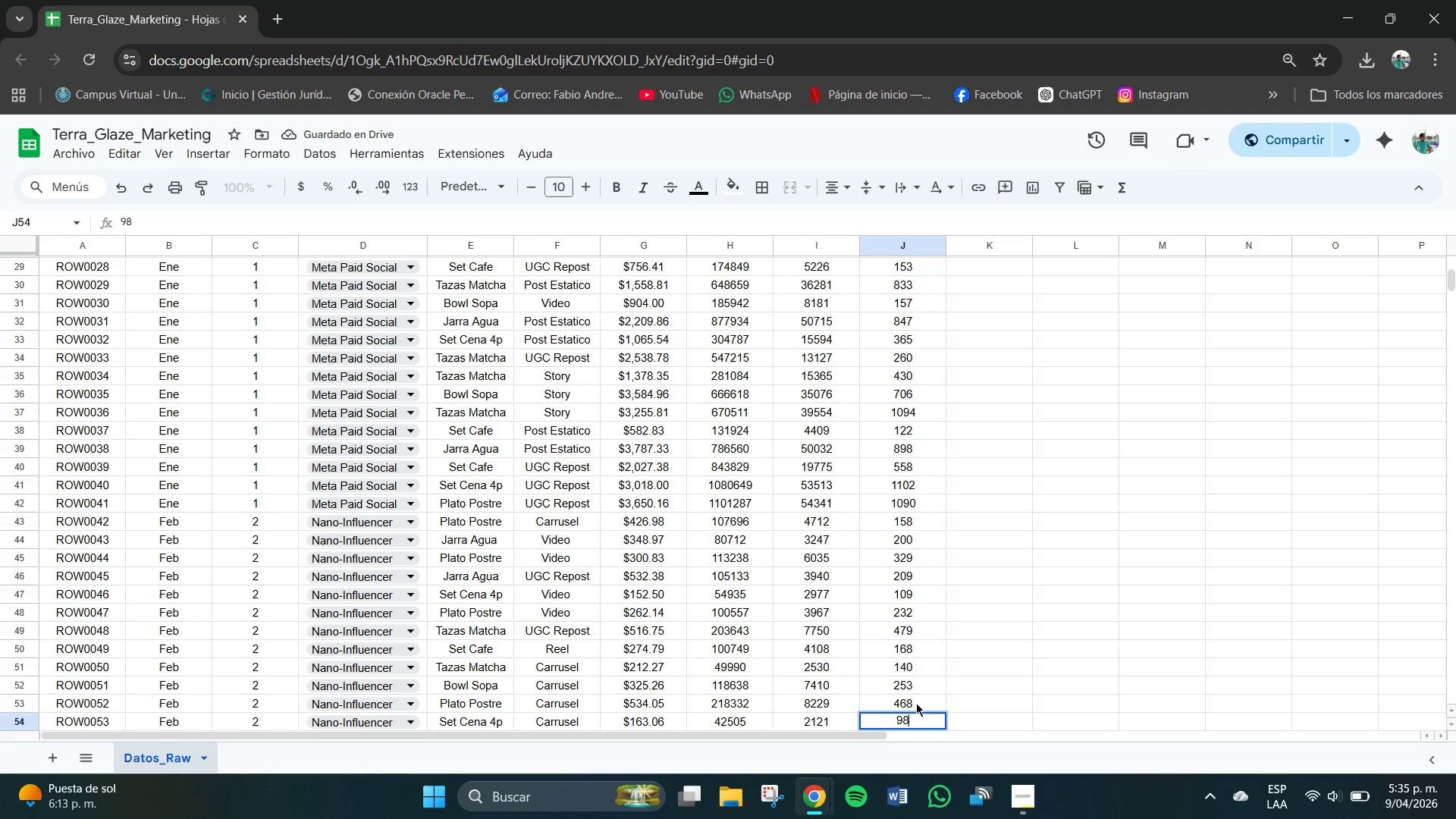 
key(NumpadEnter)
 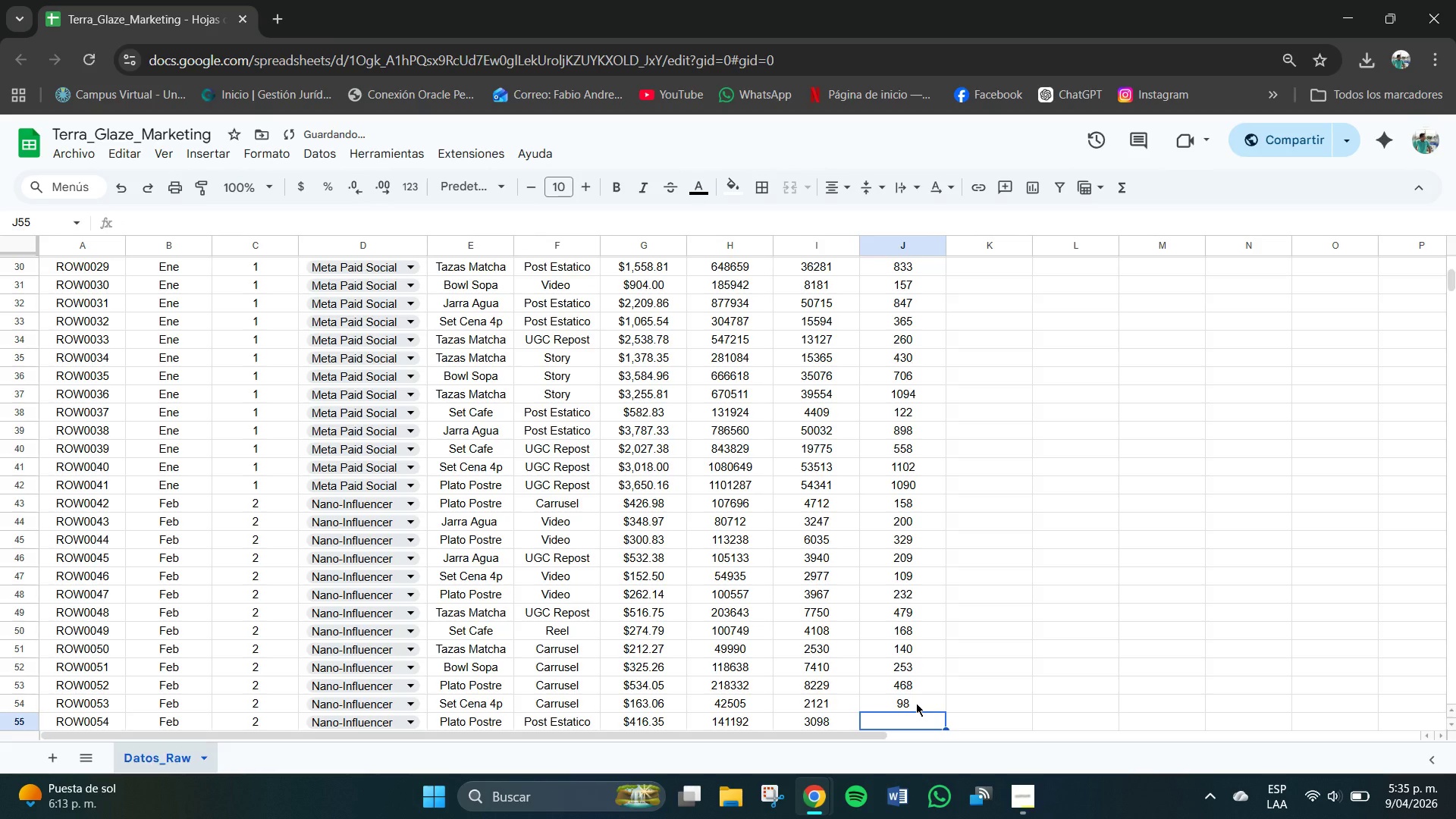 
key(Numpad1)
 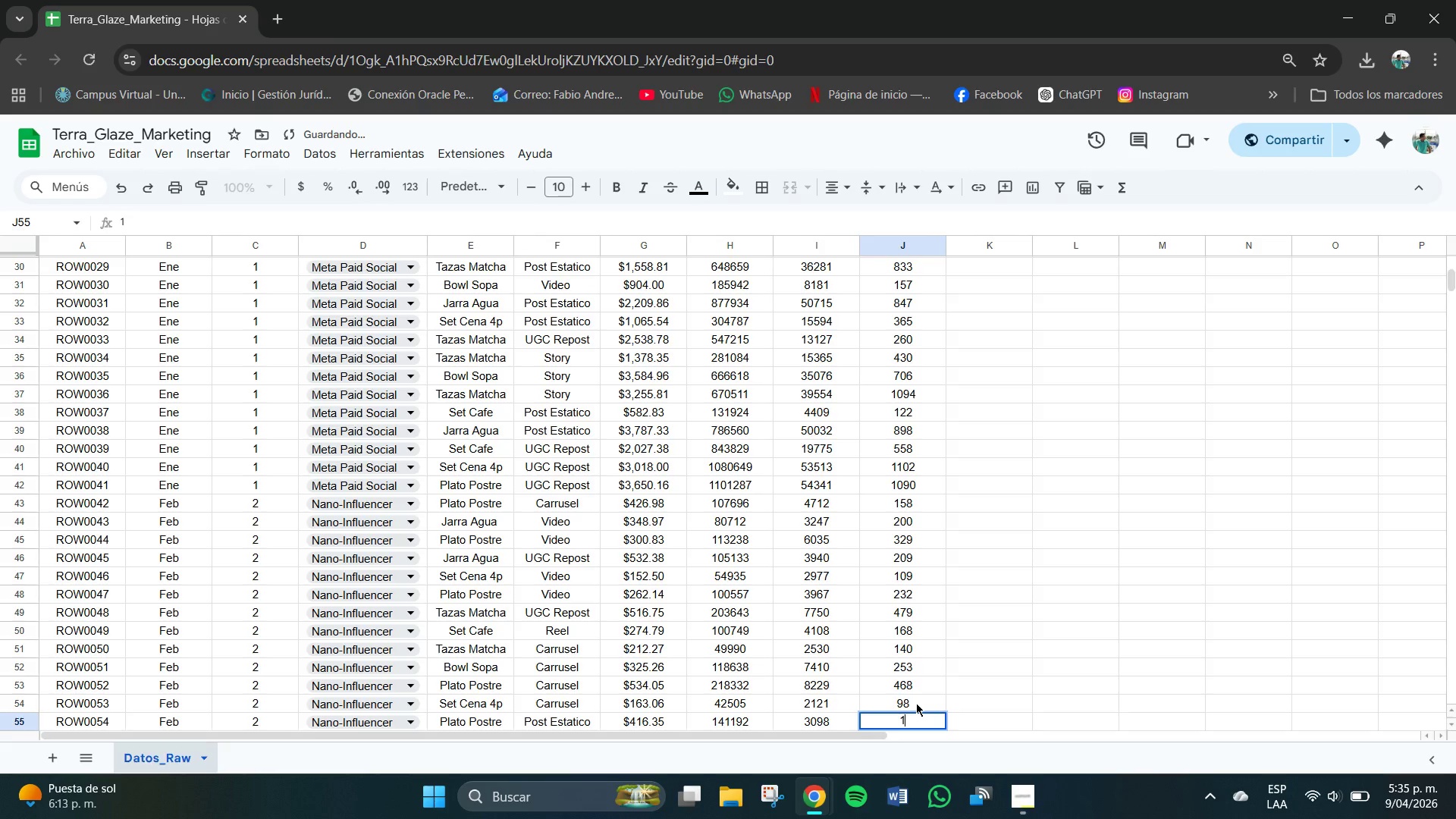 
key(Numpad4)
 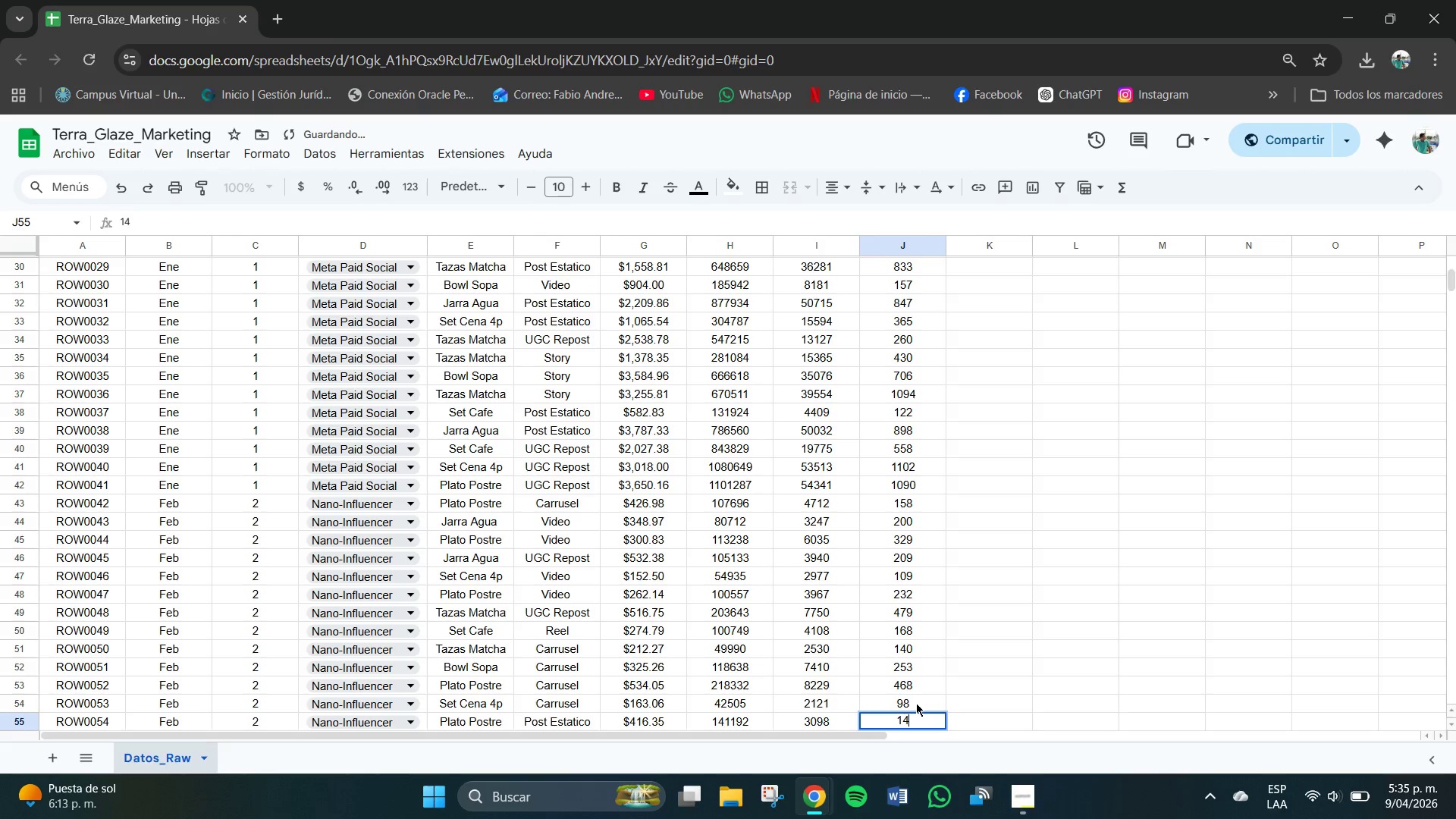 
key(Numpad5)
 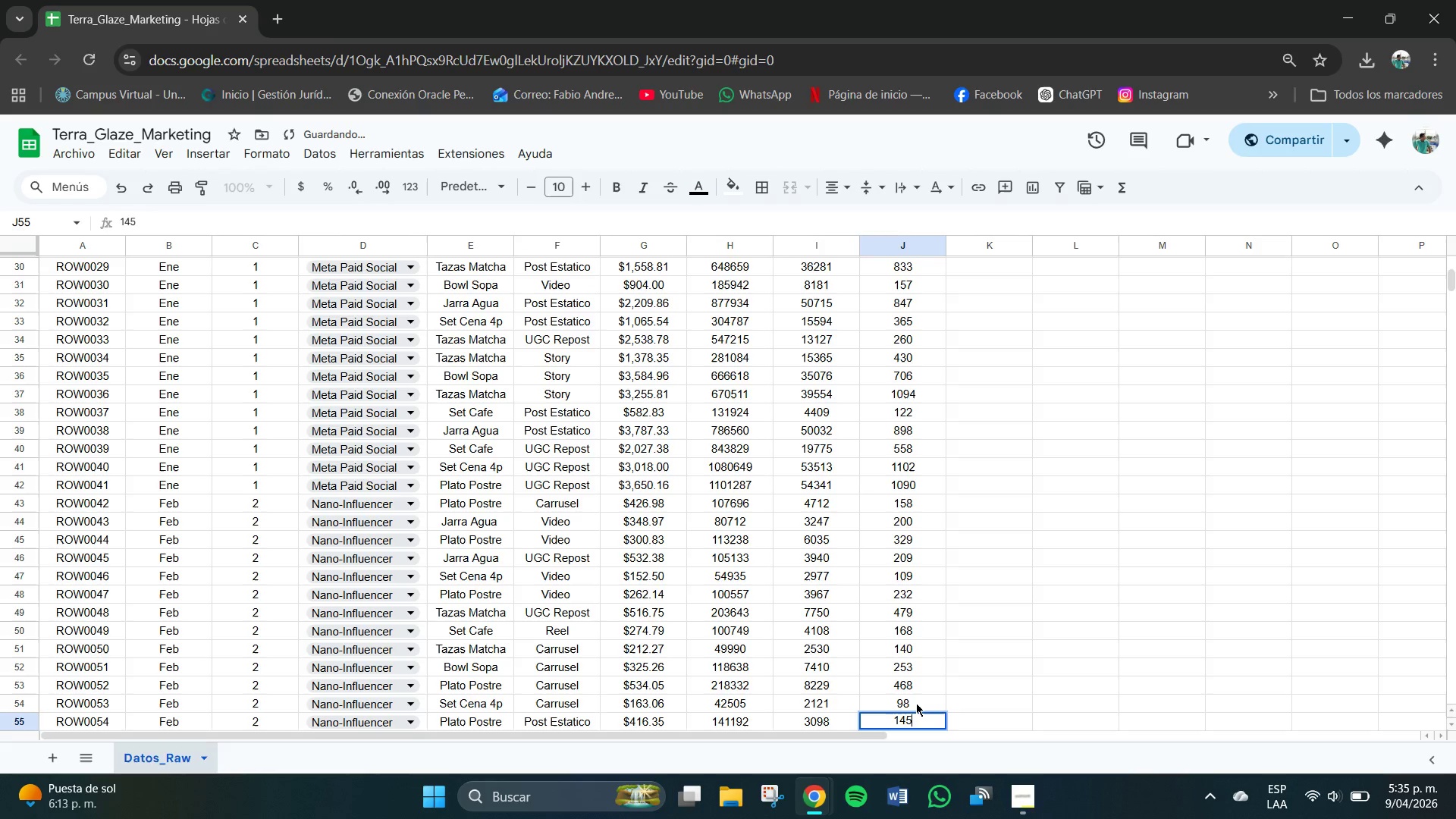 
key(NumpadEnter)
 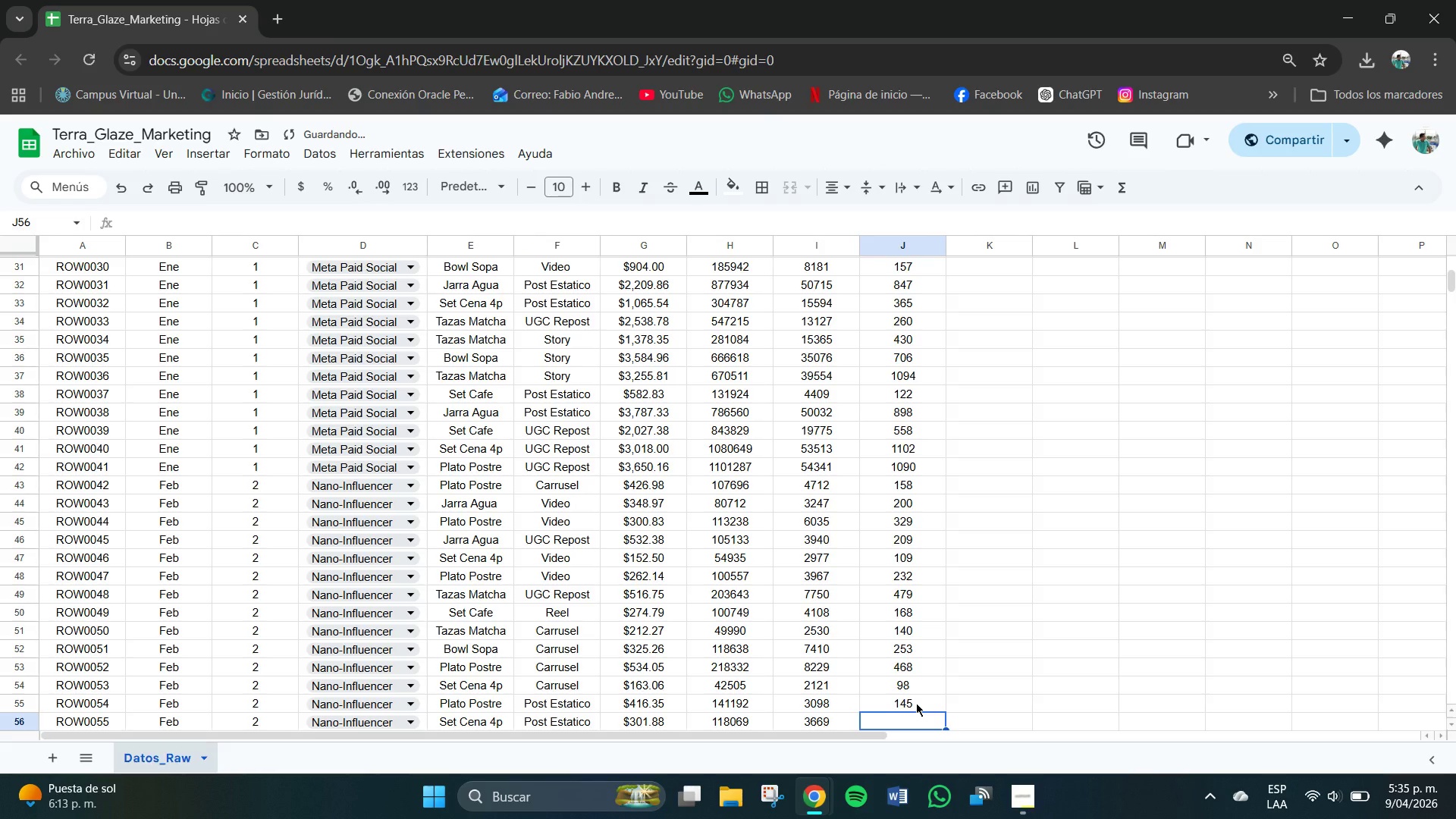 
key(Numpad2)
 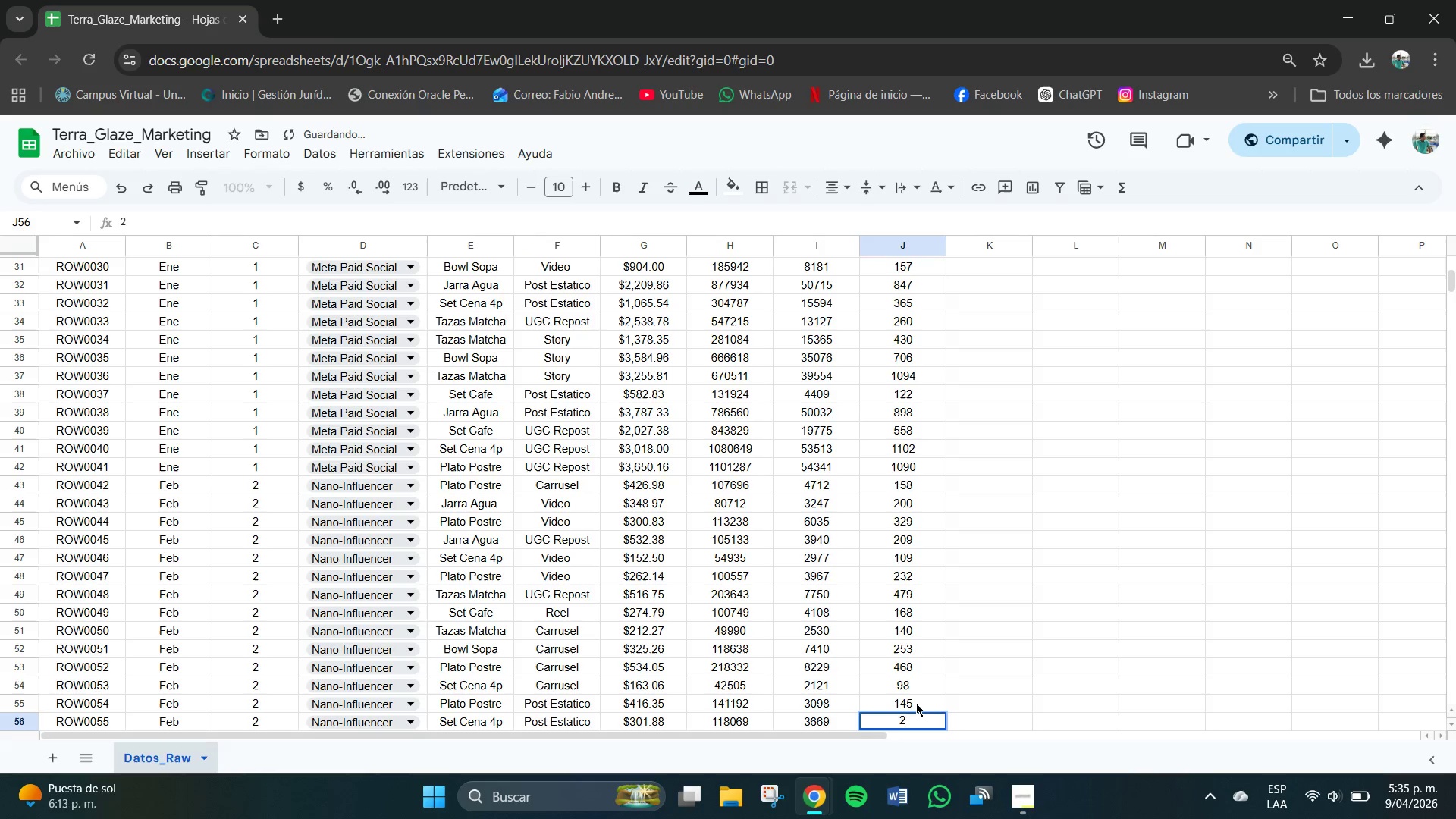 
key(Numpad3)
 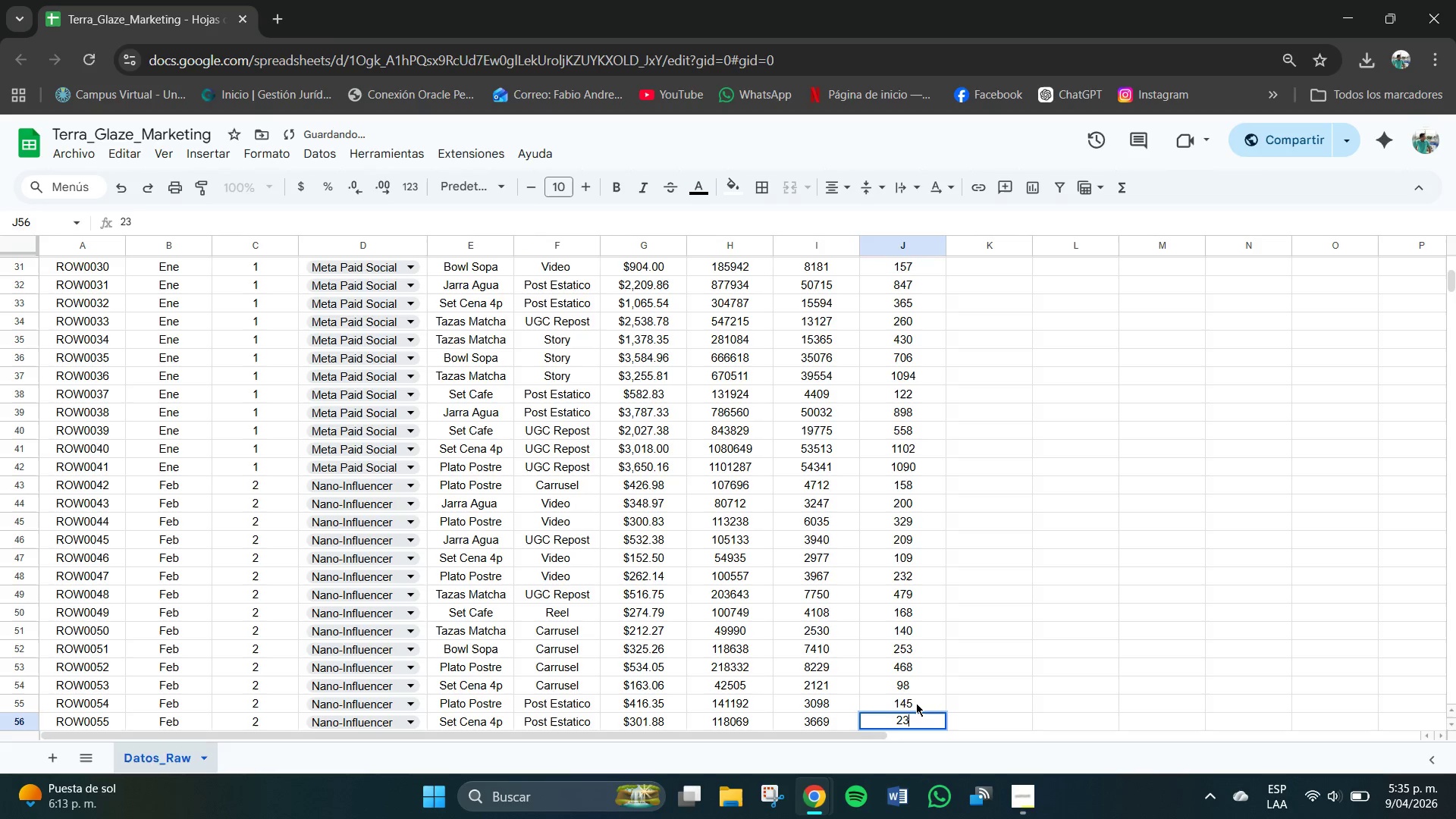 
key(Numpad2)
 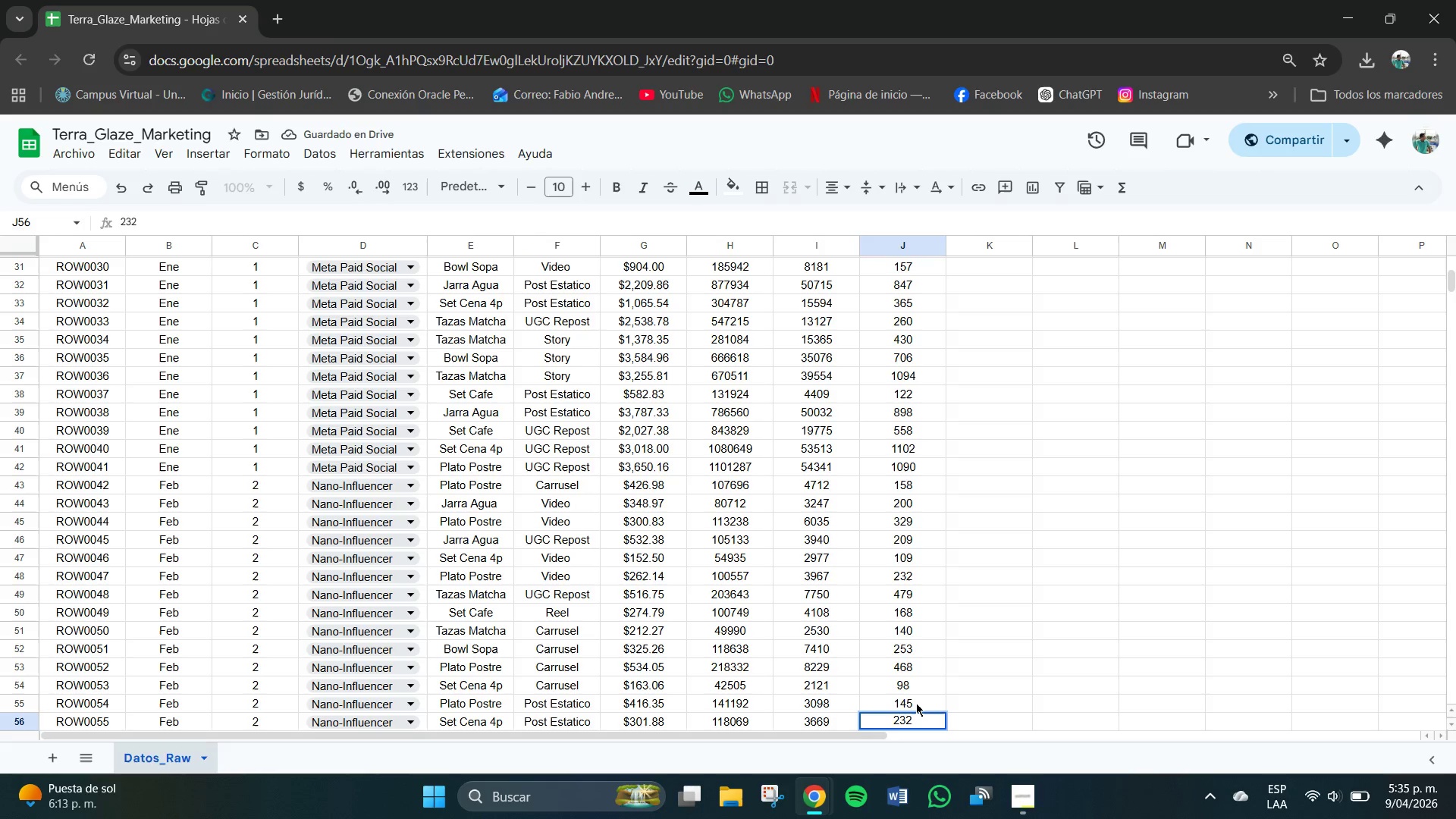 
key(NumpadEnter)
 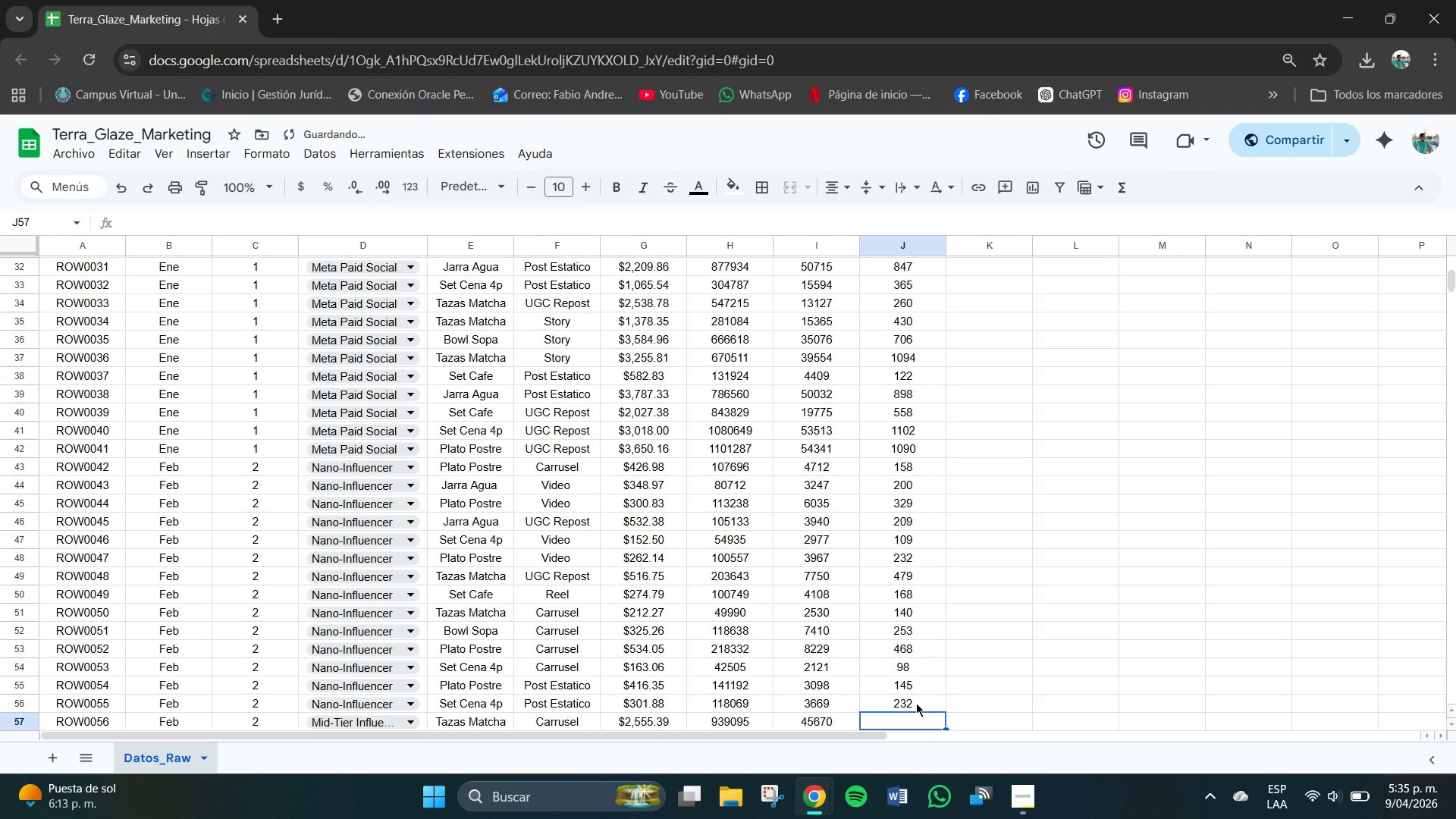 
key(Numpad1)
 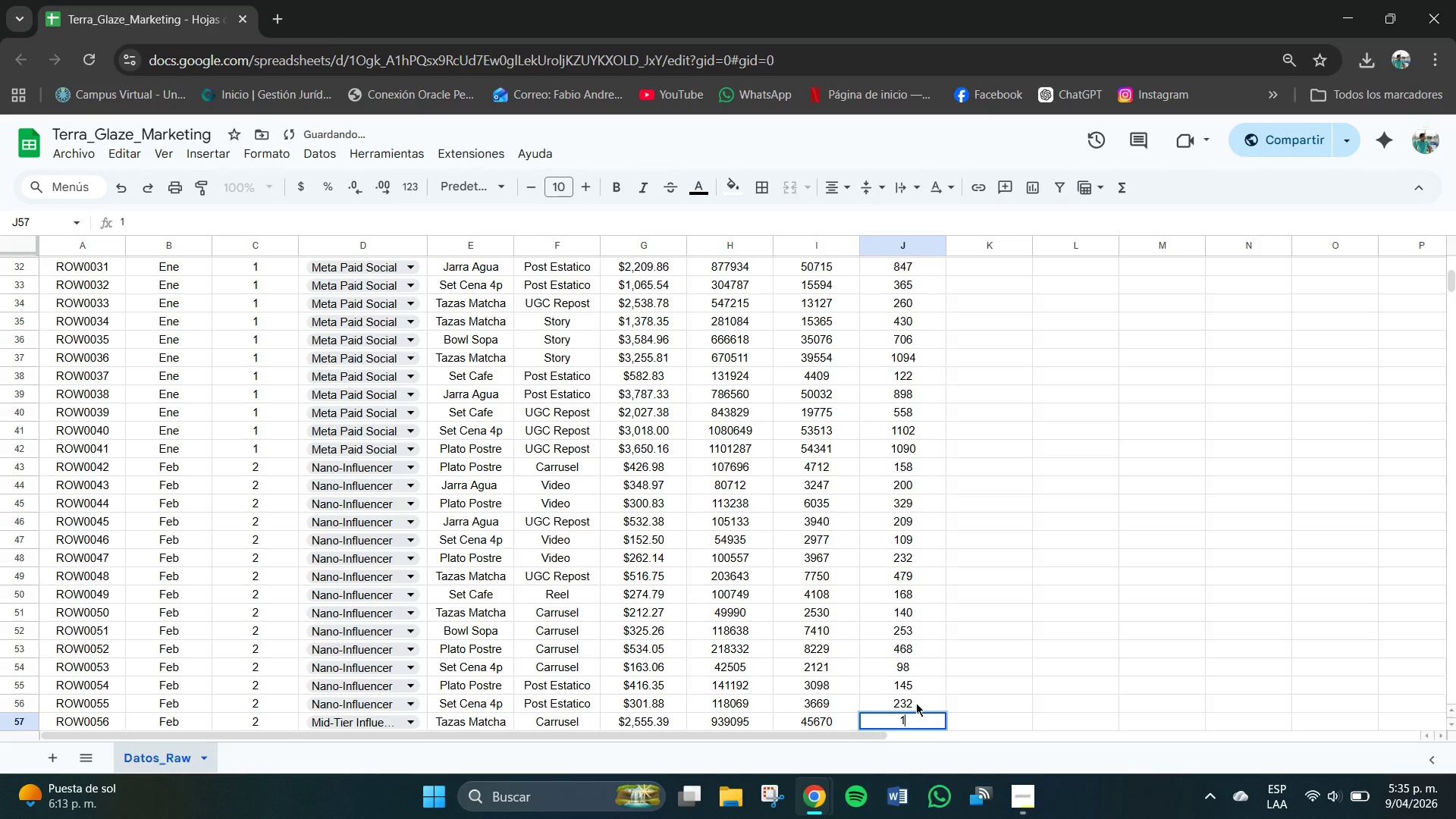 
key(Numpad6)
 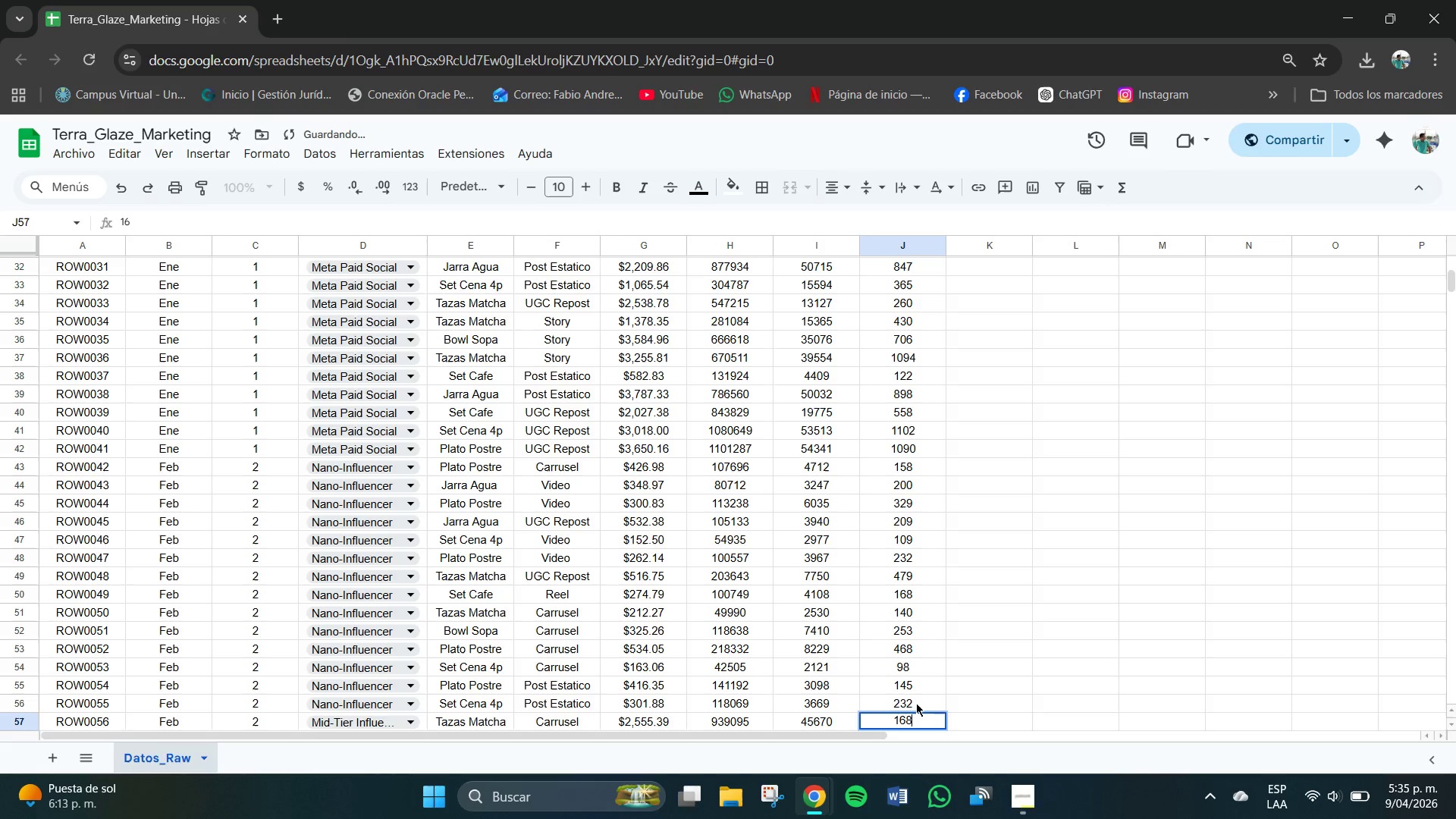 
key(Numpad8)
 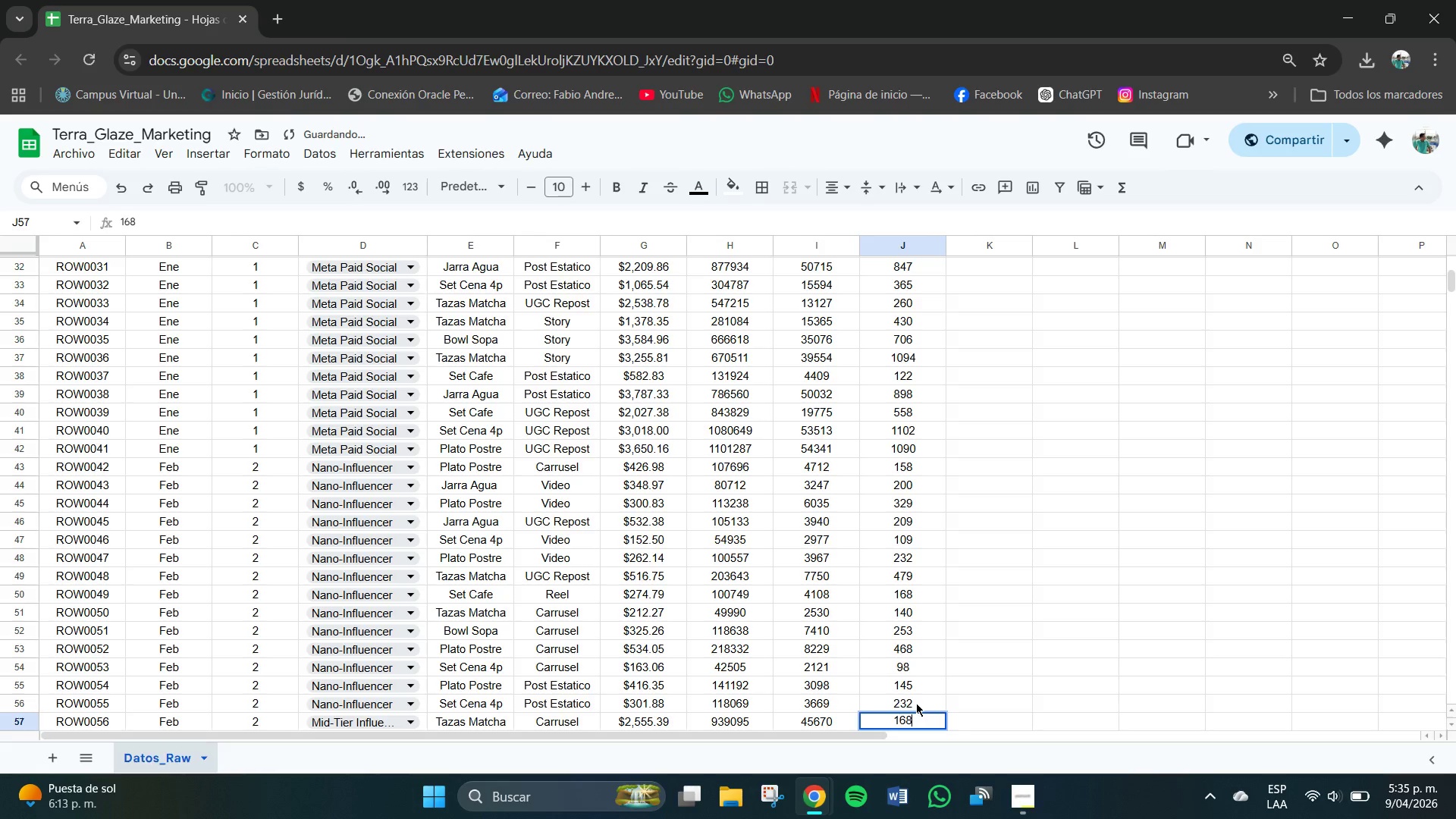 
key(Numpad5)
 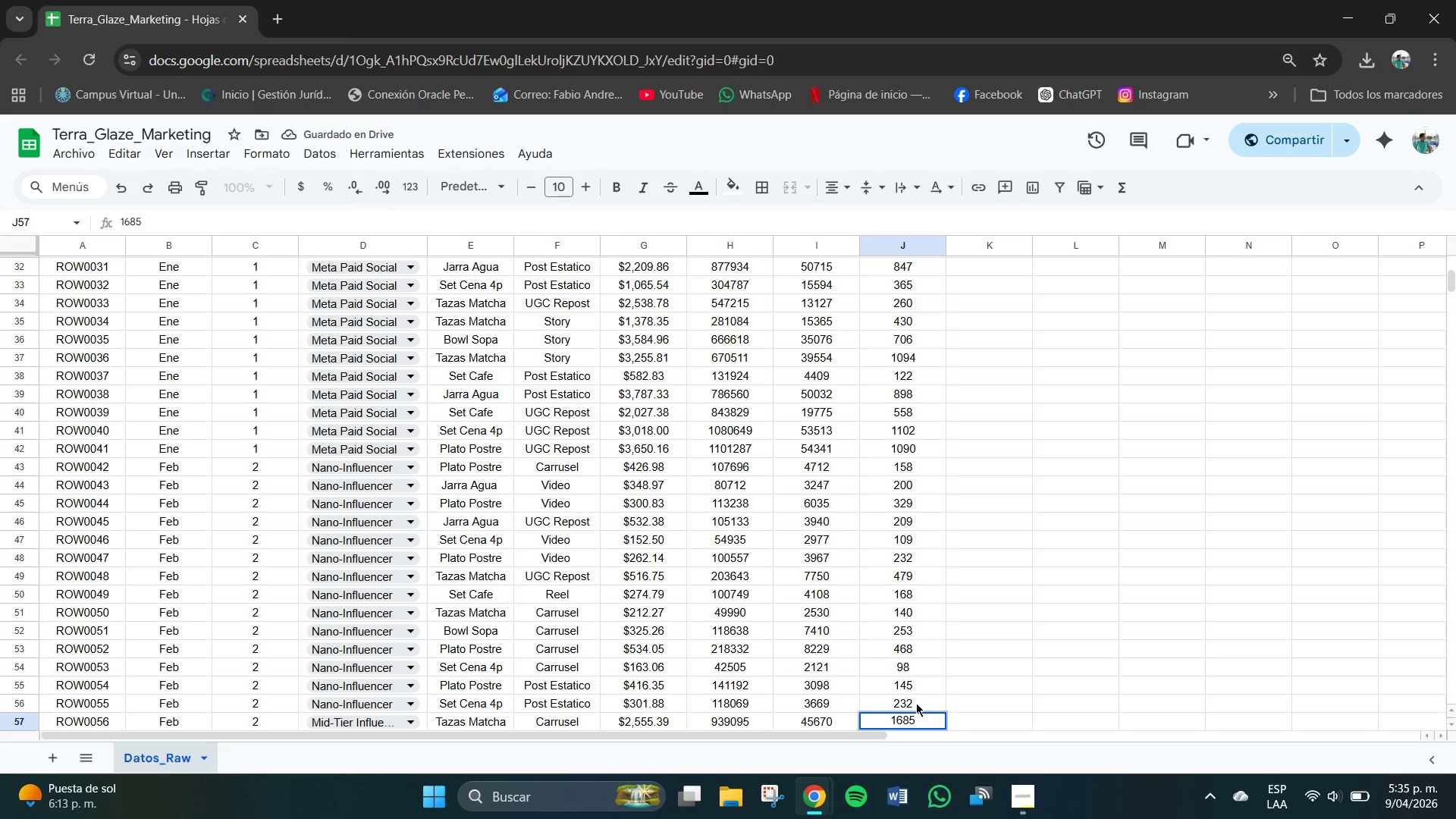 
key(NumpadEnter)
 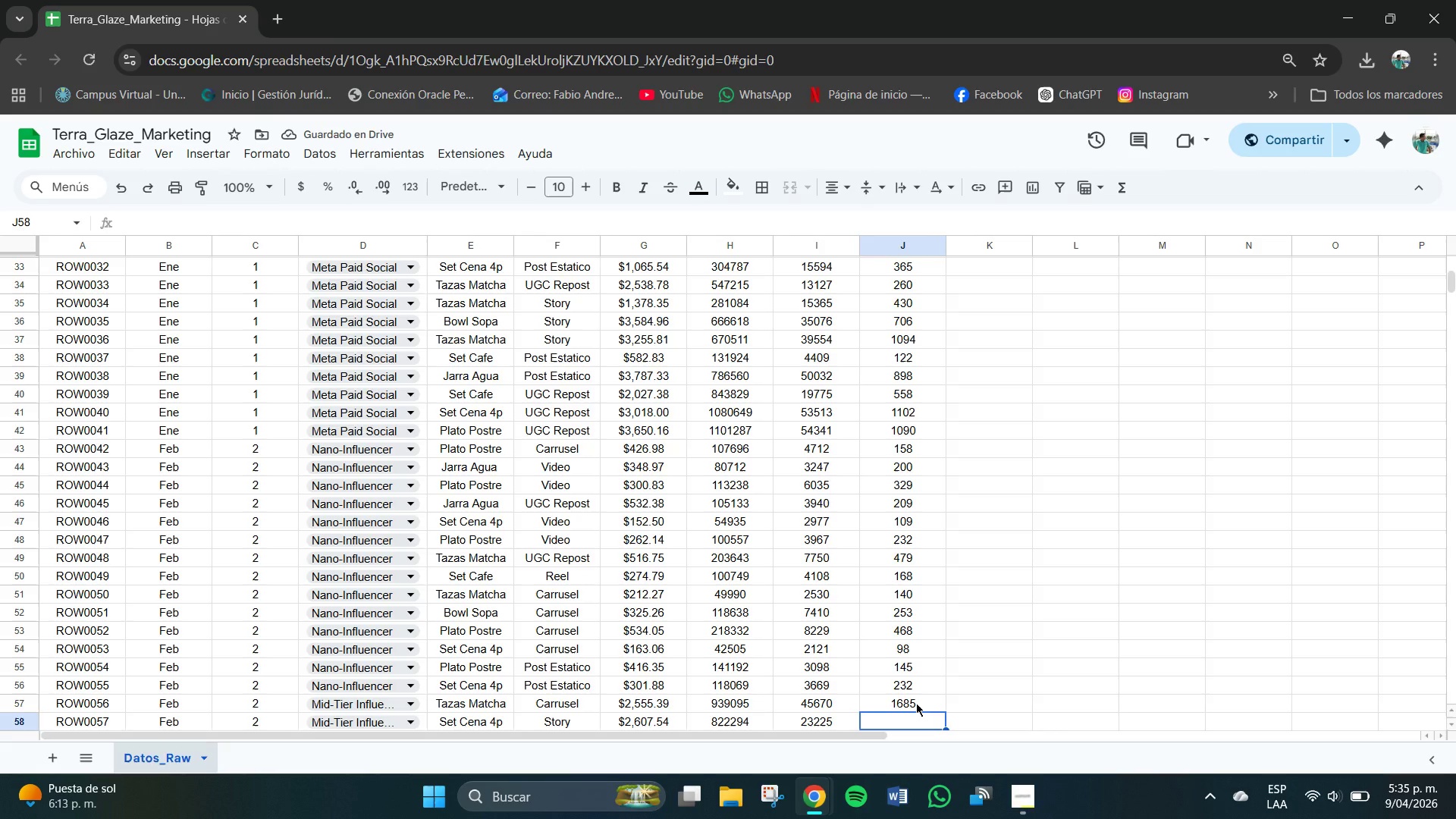 
wait(8.26)
 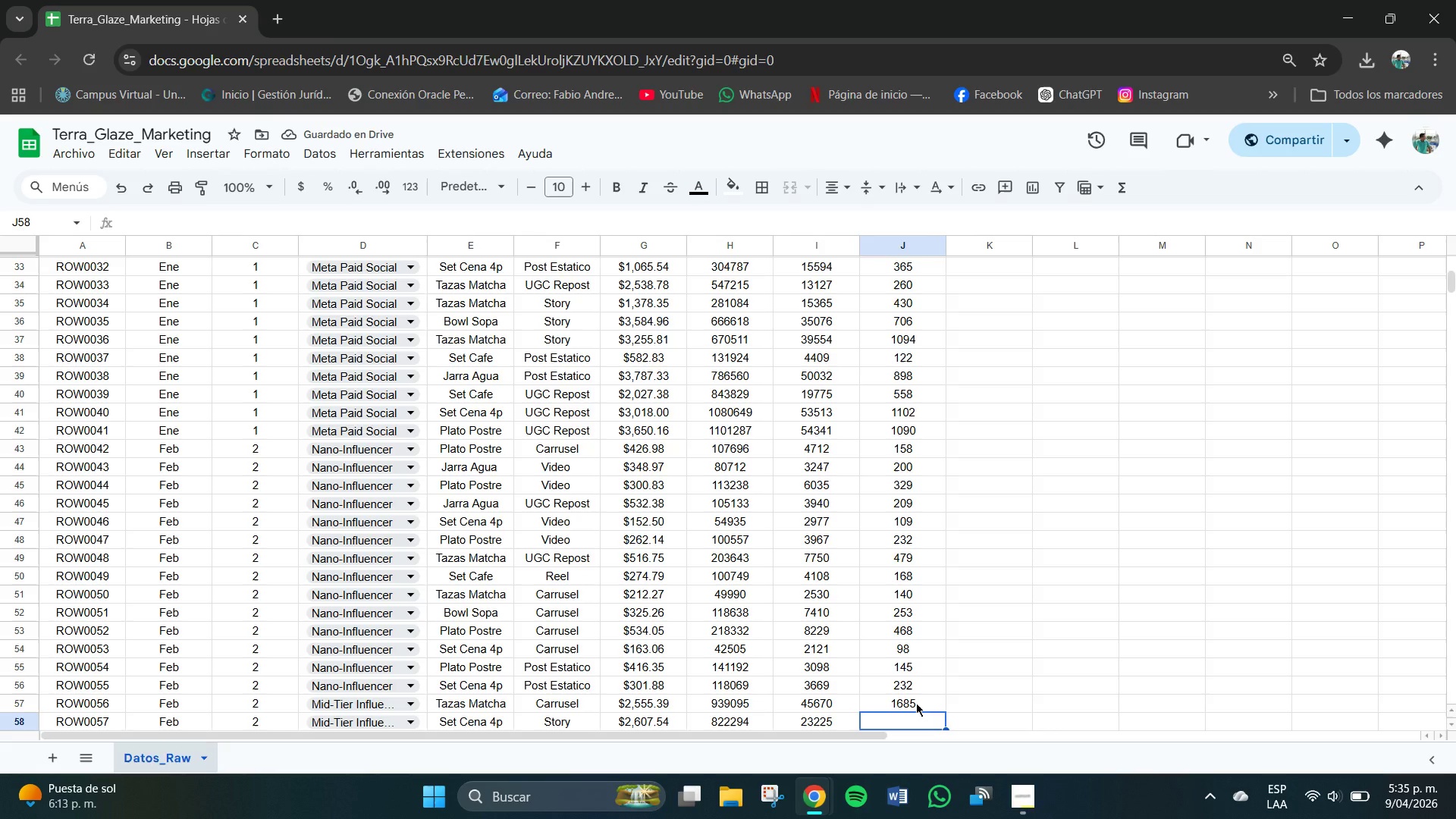 
key(Numpad8)
 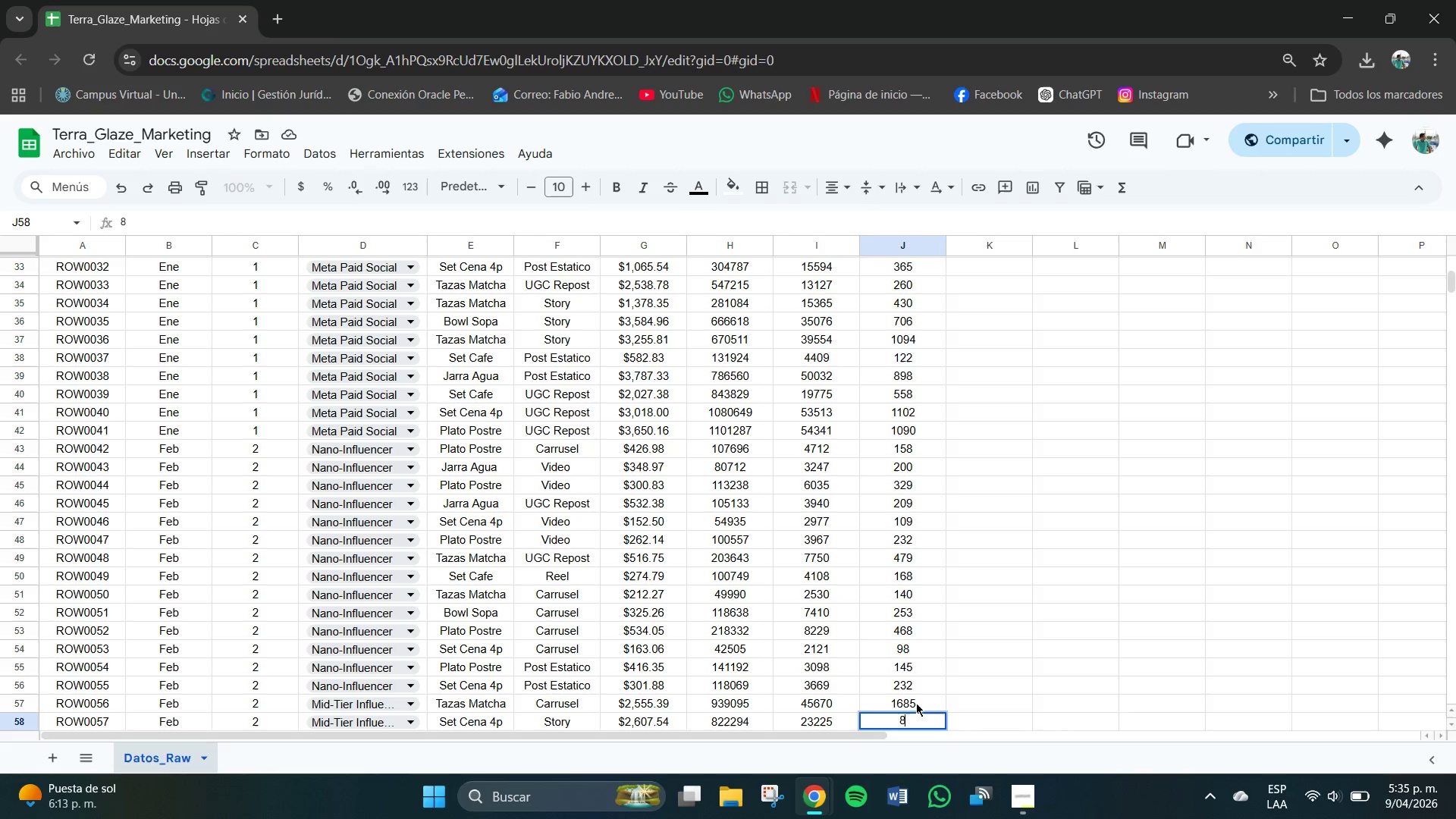 
key(Numpad3)
 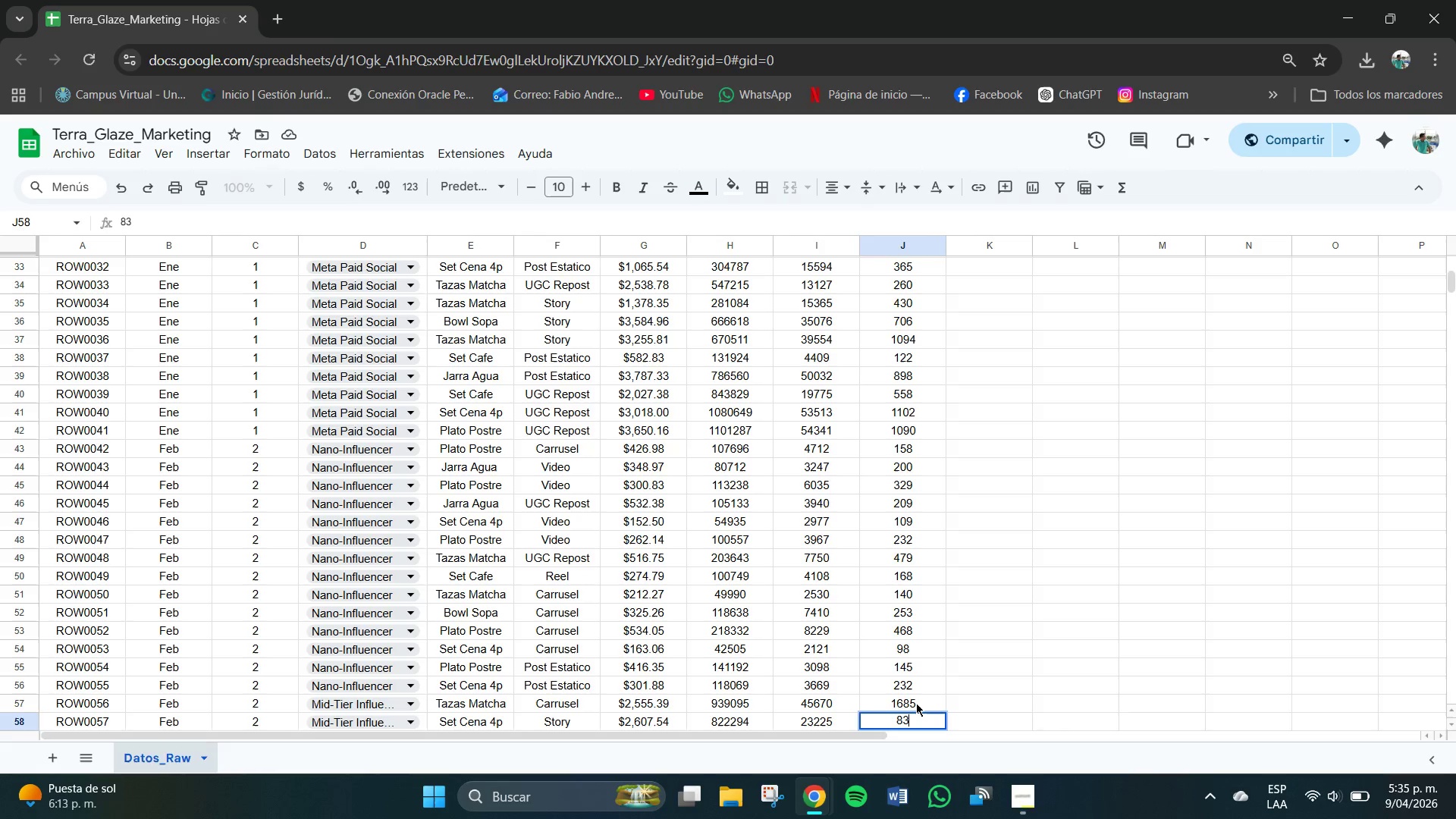 
key(Numpad1)
 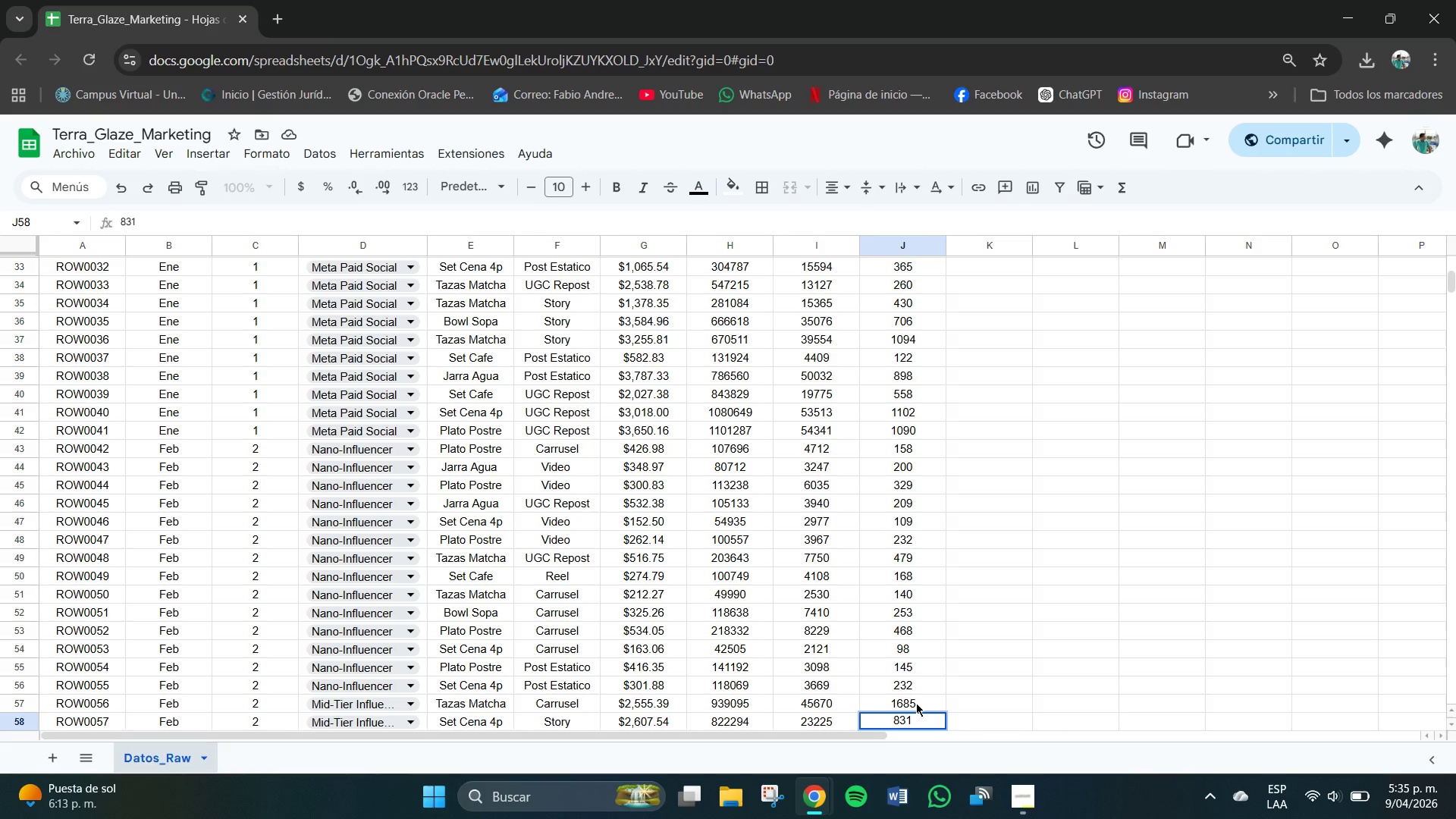 
key(NumpadEnter)
 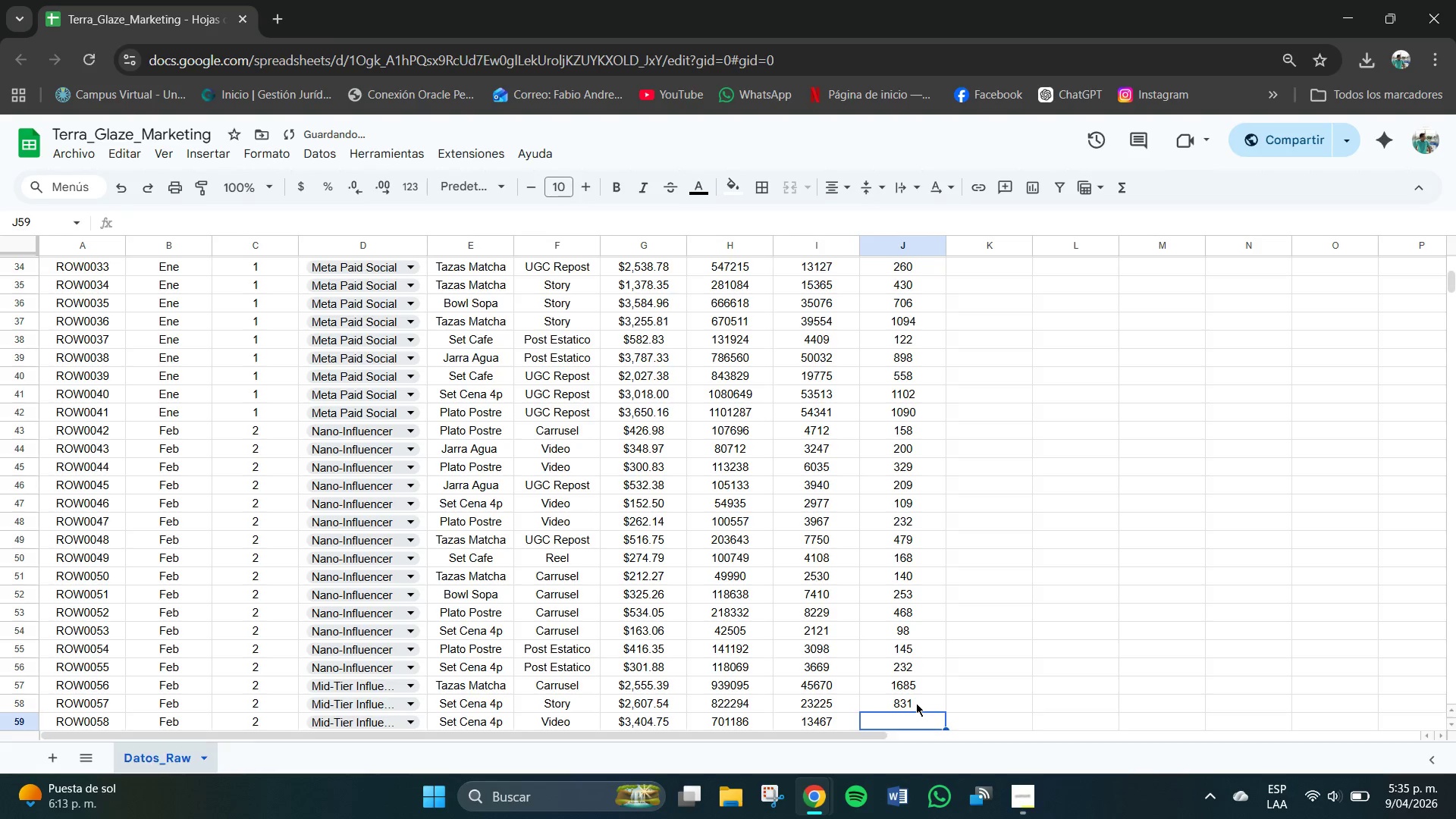 
key(Numpad3)
 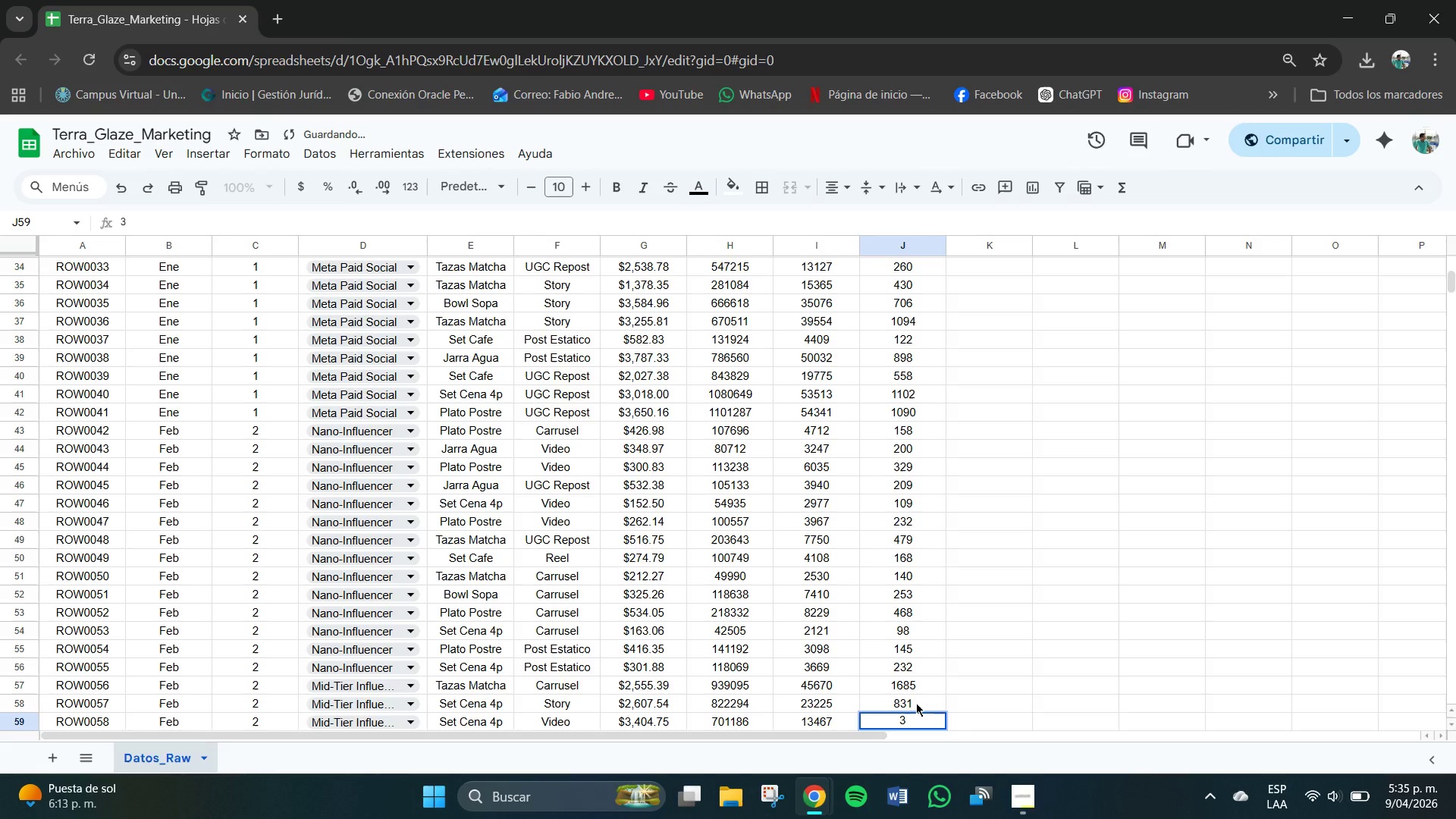 
key(Backspace)
 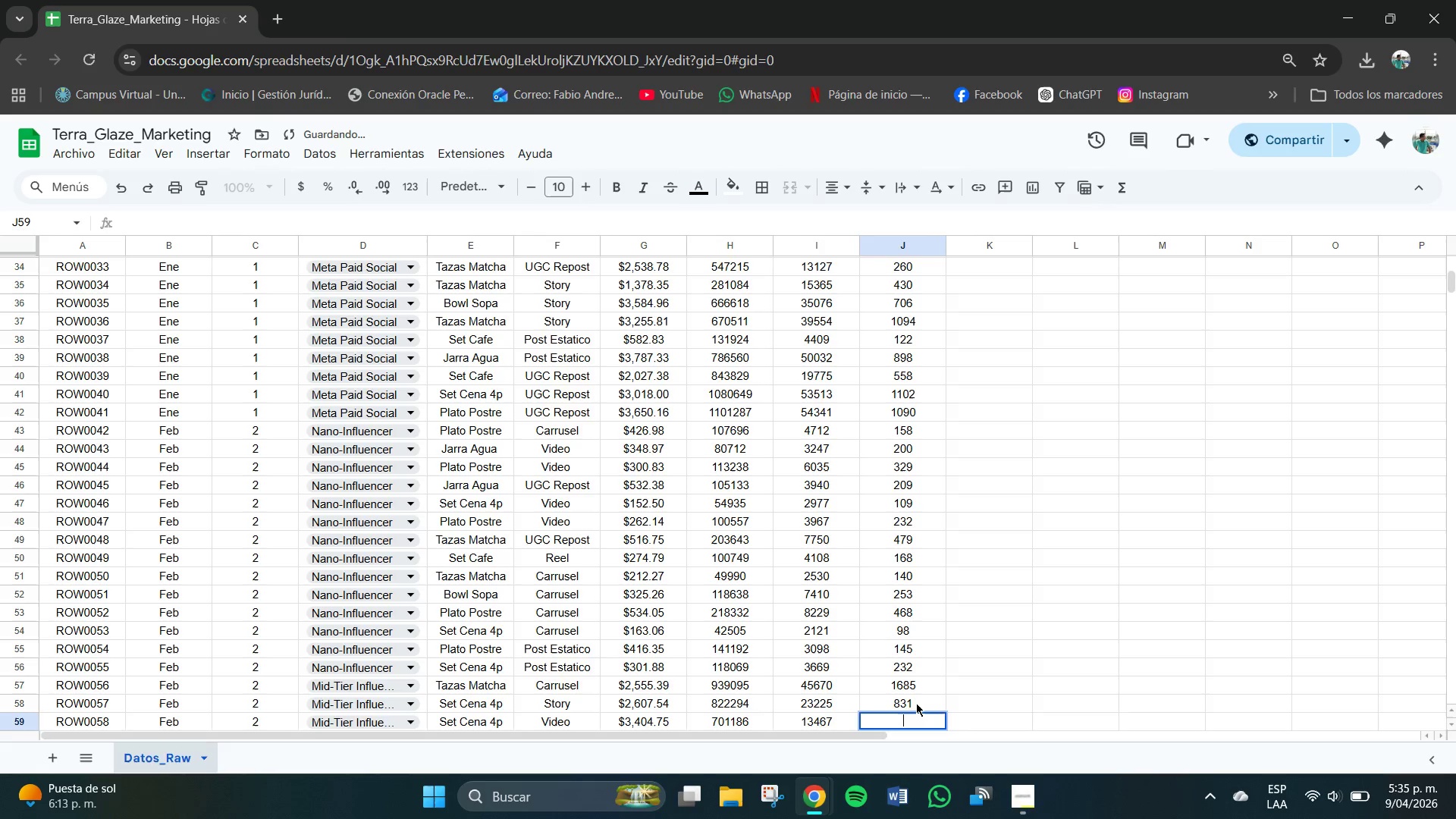 
key(Backspace)
 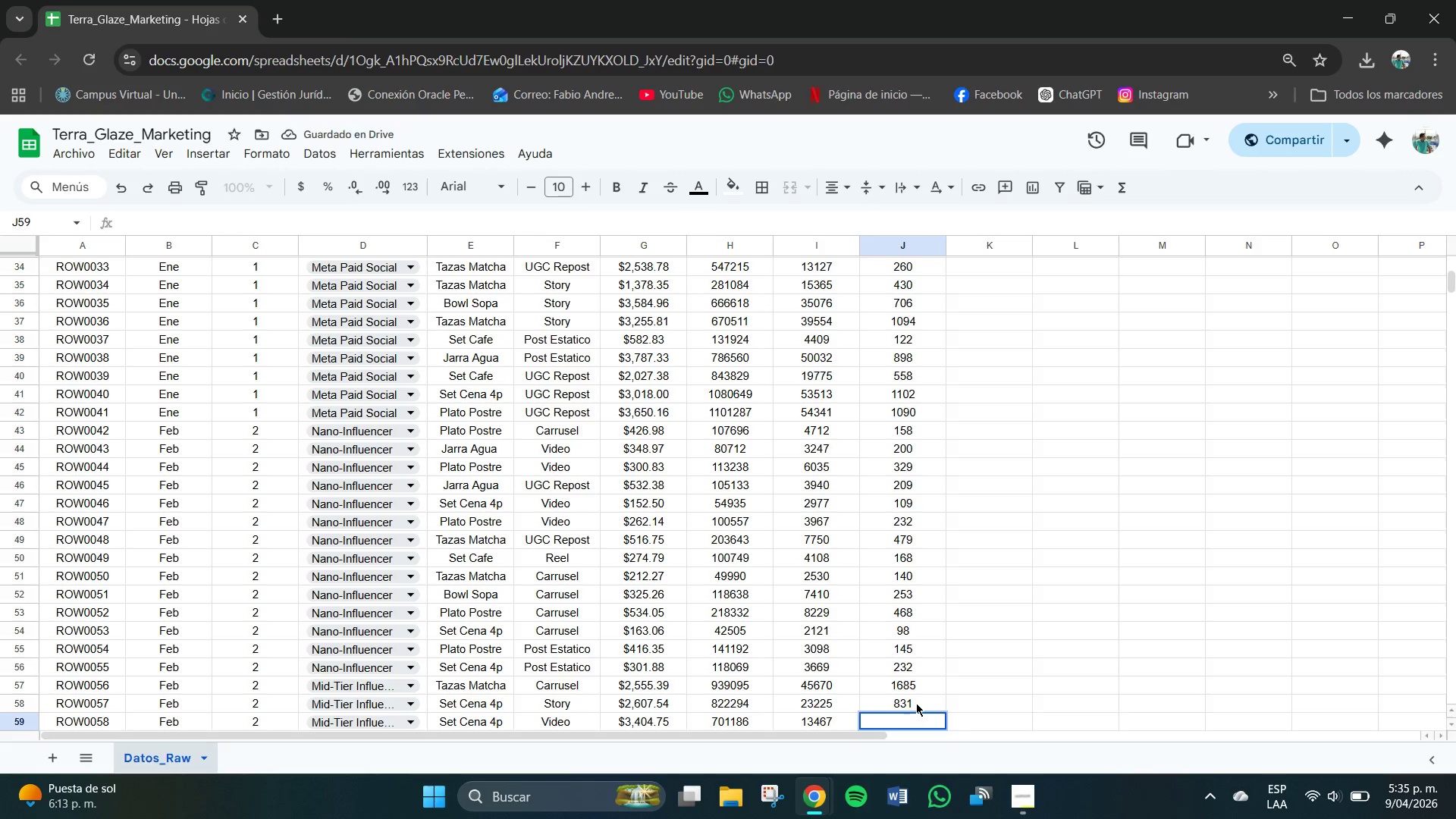 
key(Numpad3)
 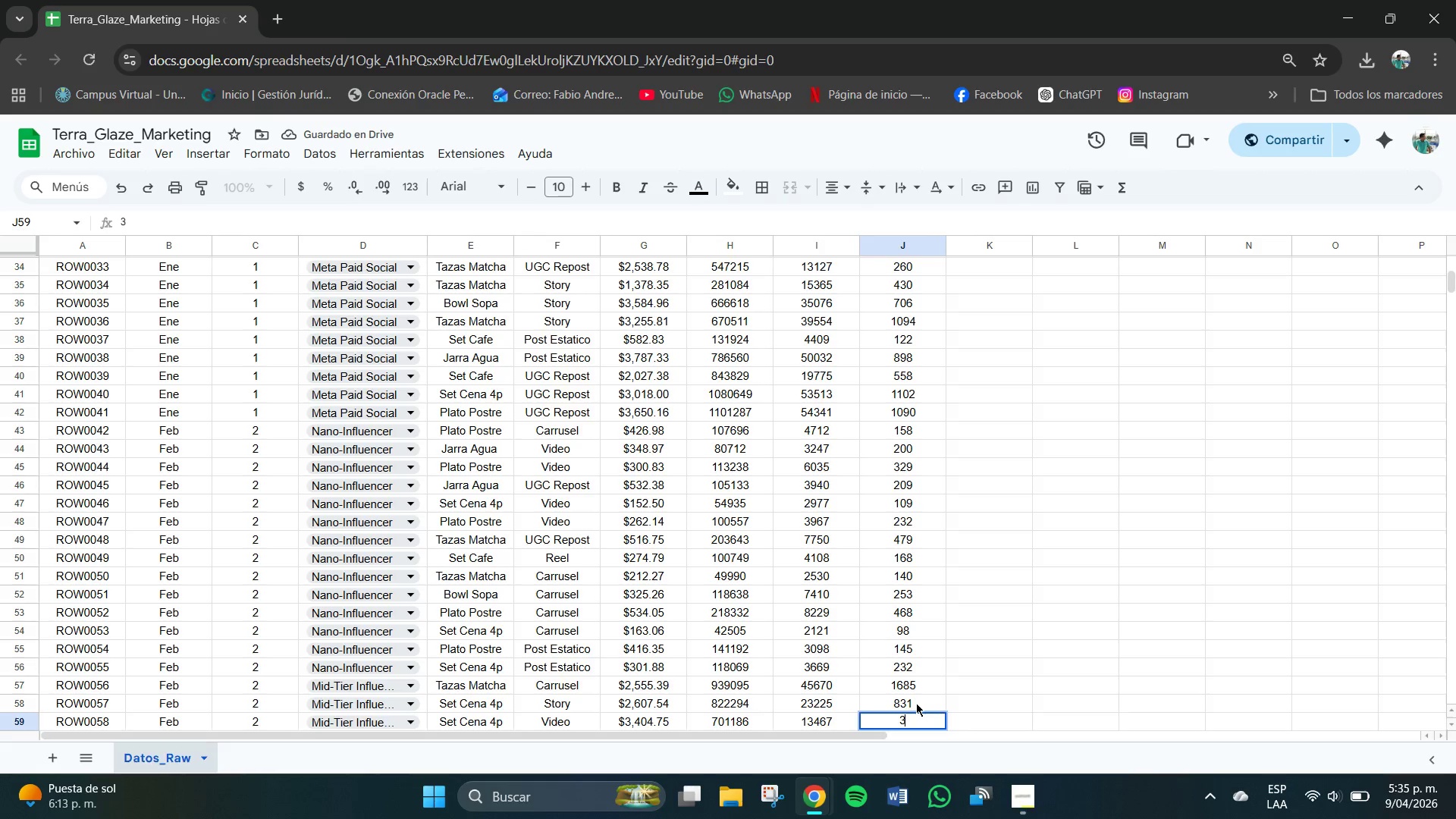 
key(Numpad7)
 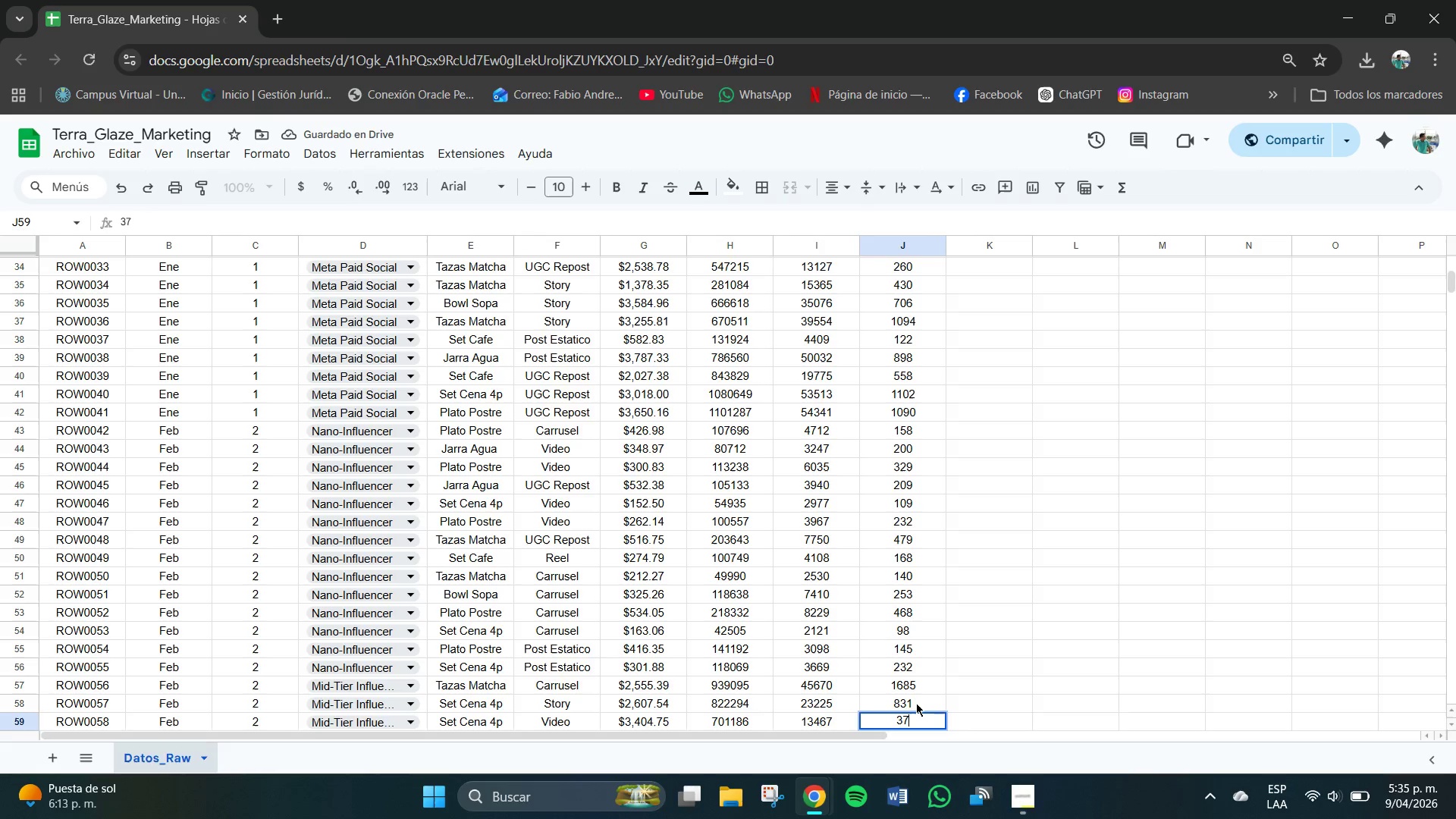 
key(Numpad6)
 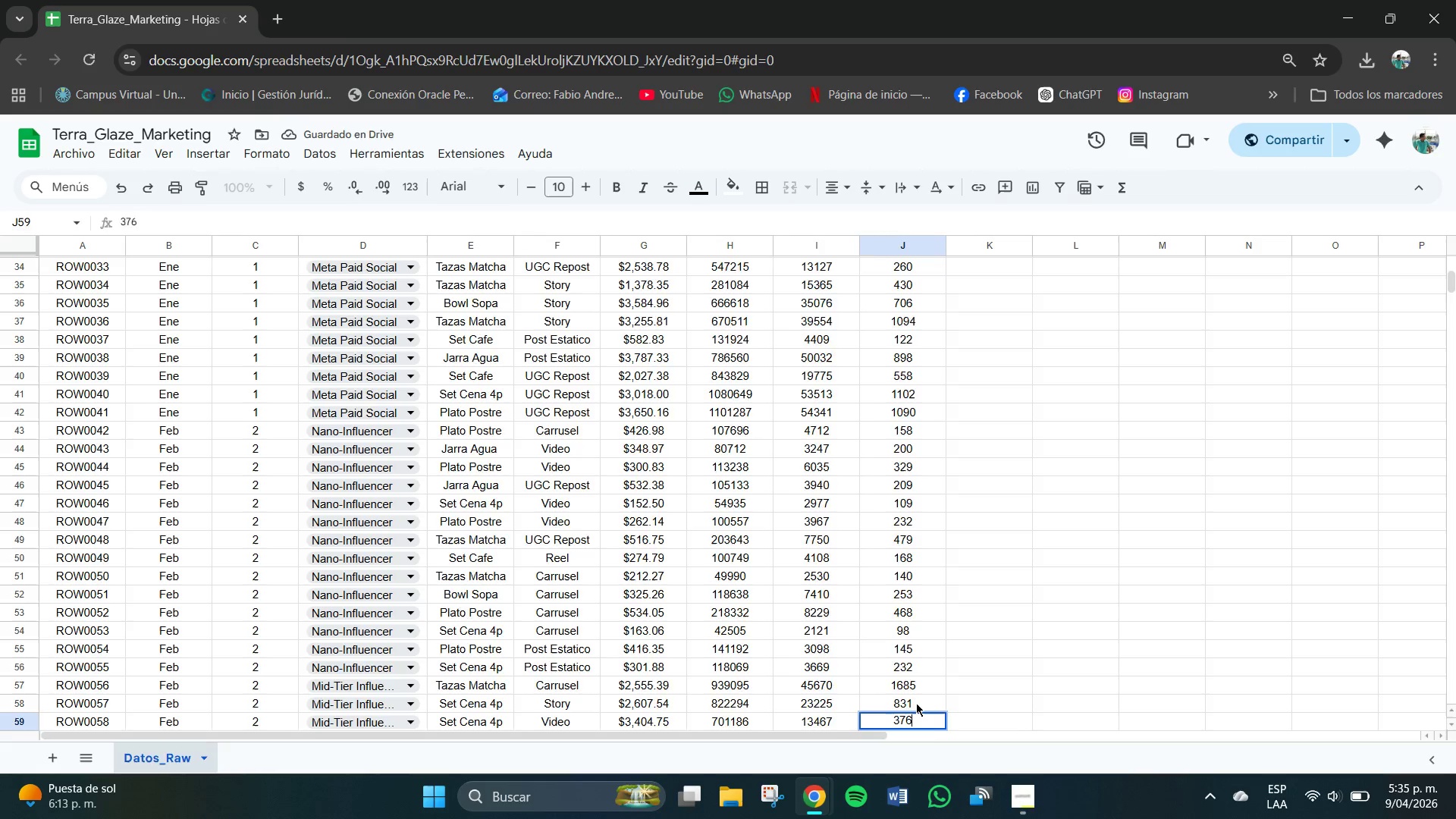 
key(NumpadEnter)
 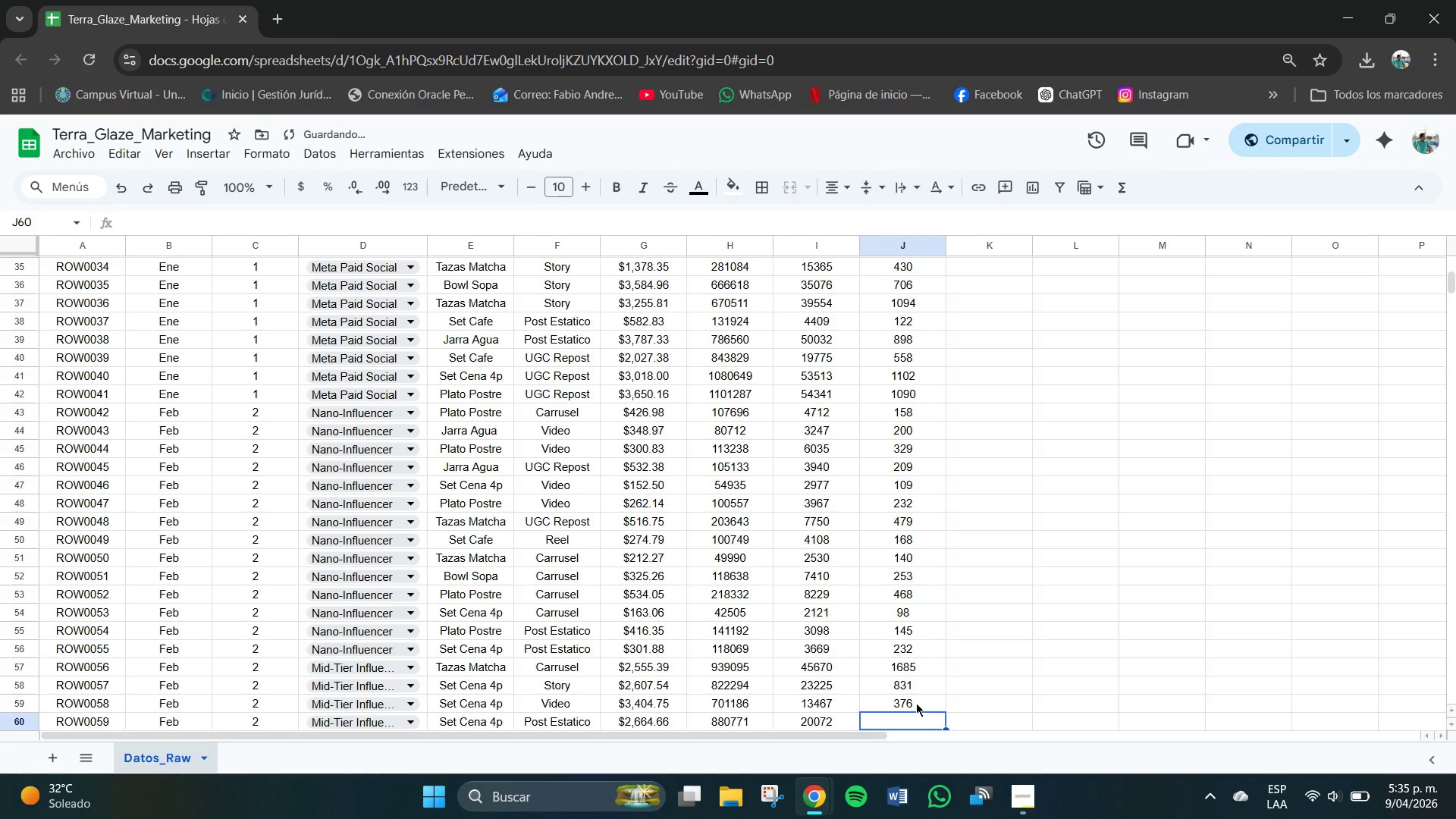 
key(Numpad7)
 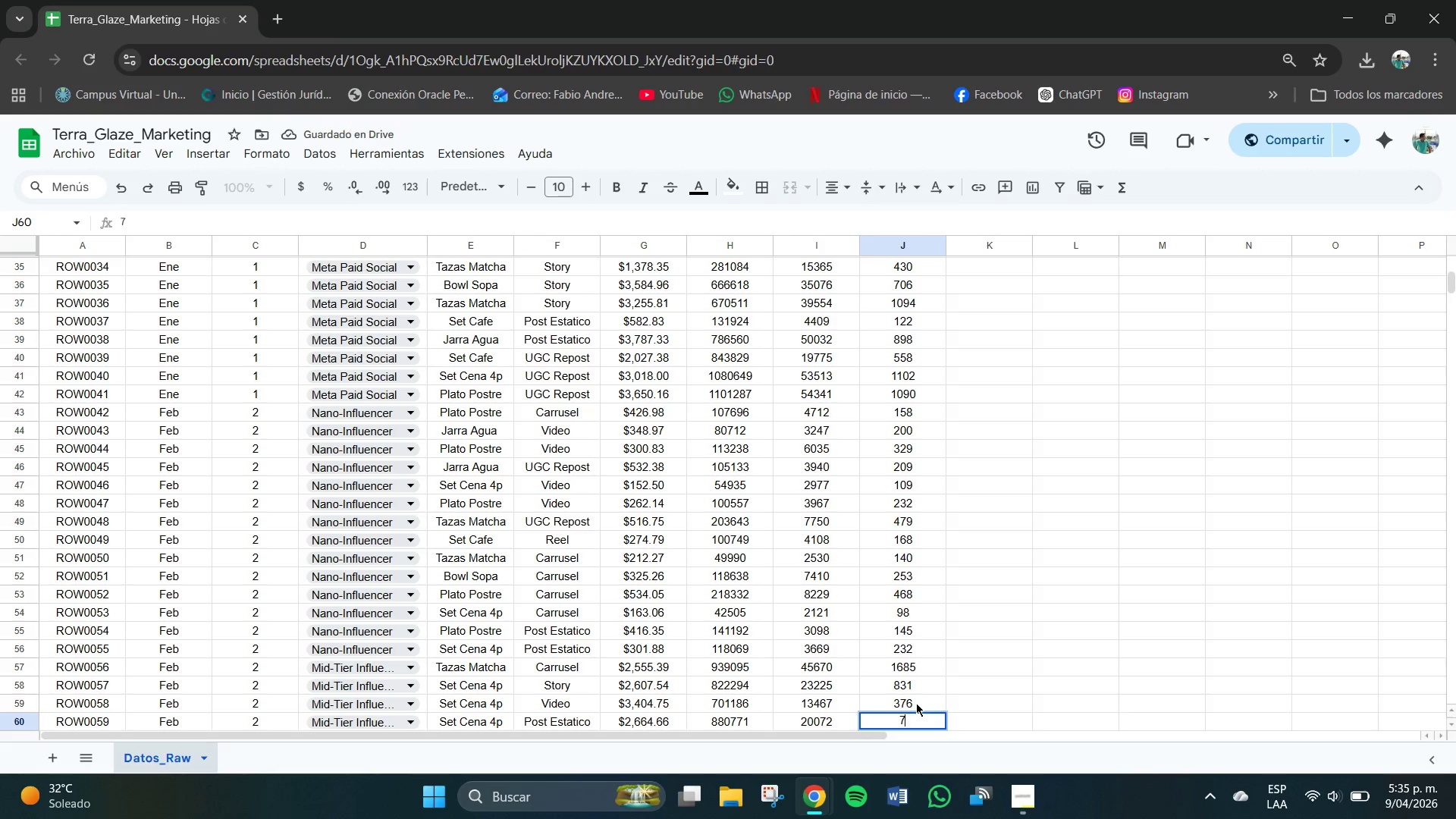 
key(Numpad4)
 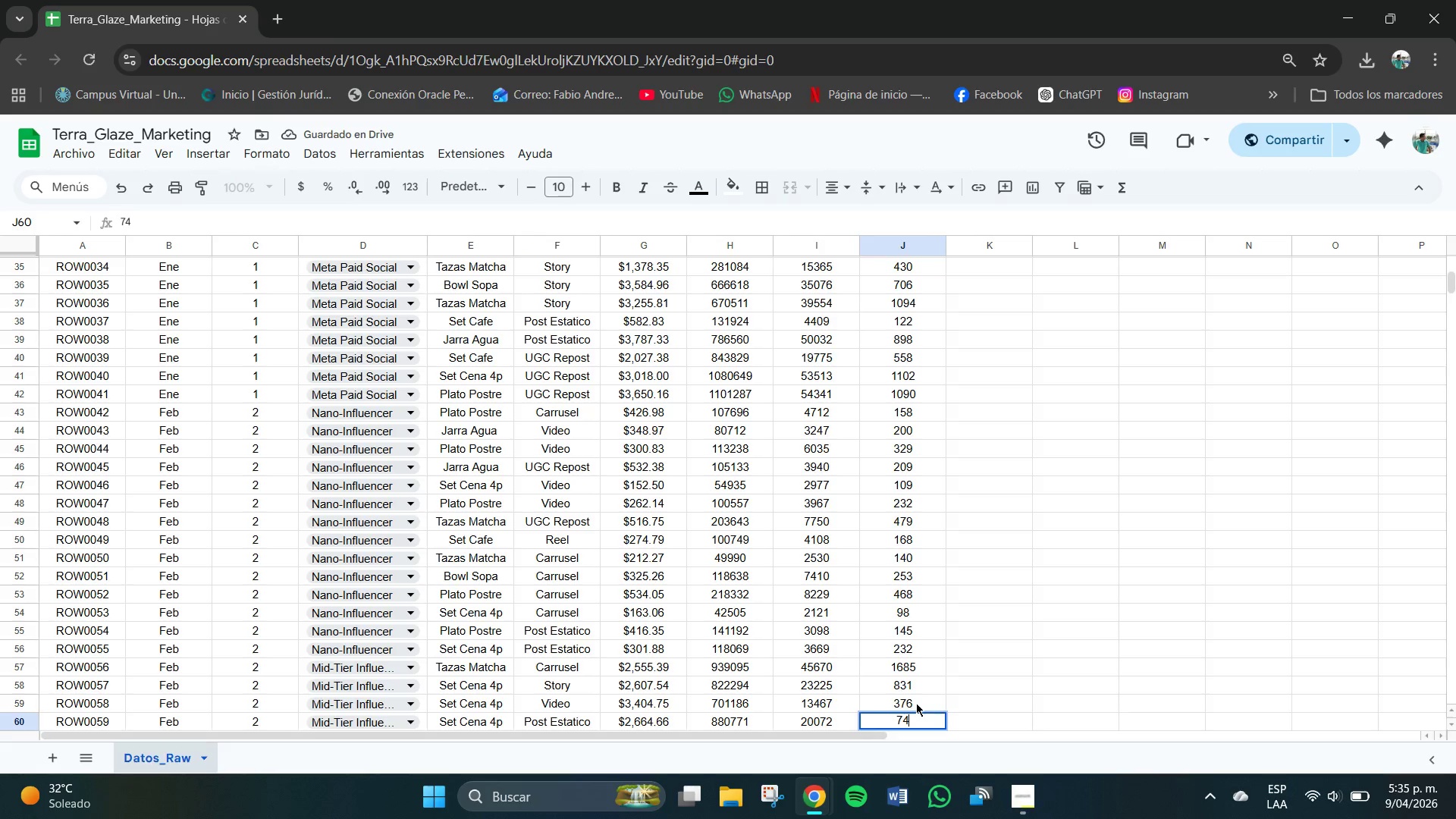 
key(Numpad7)
 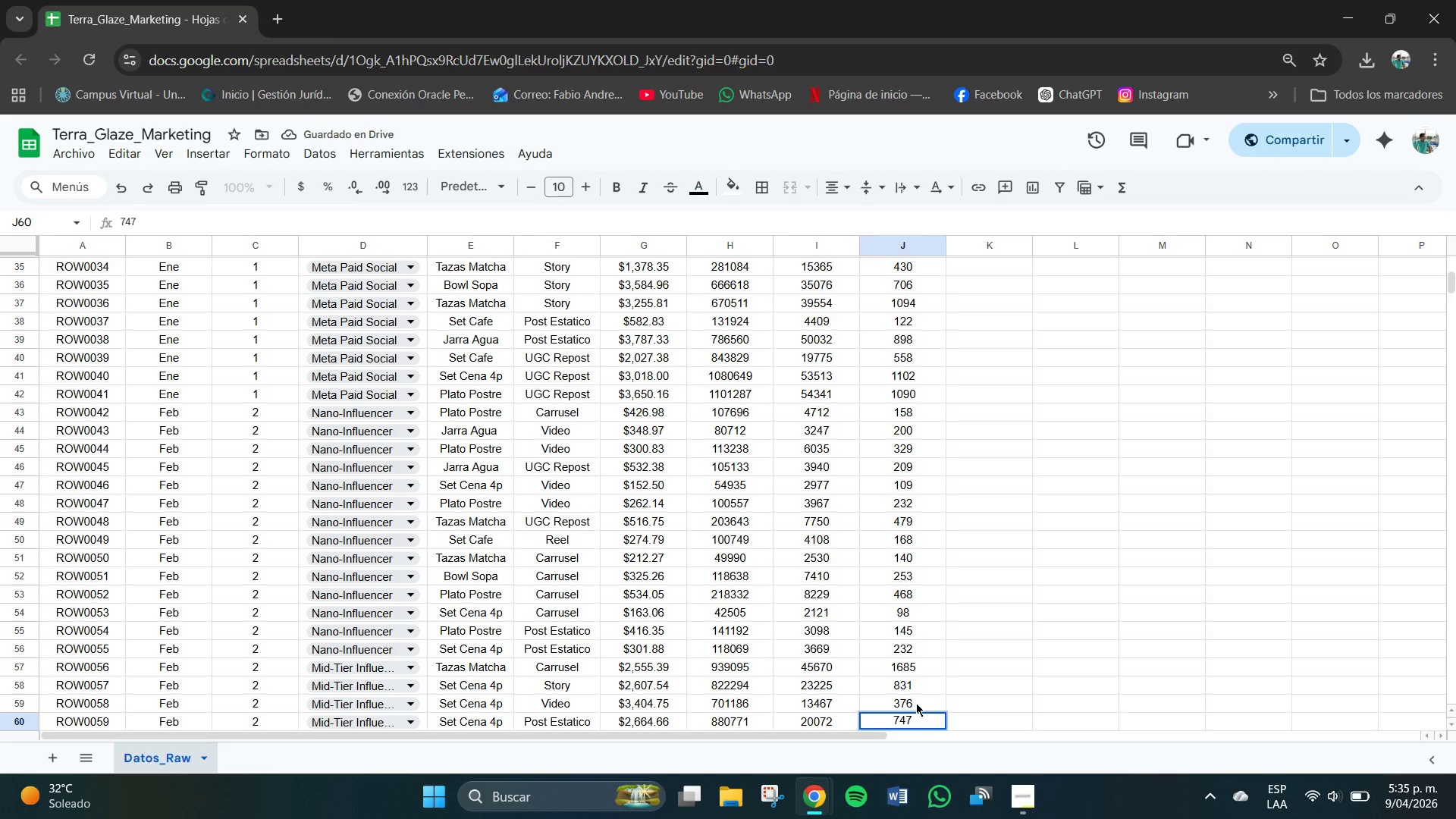 
key(NumpadEnter)
 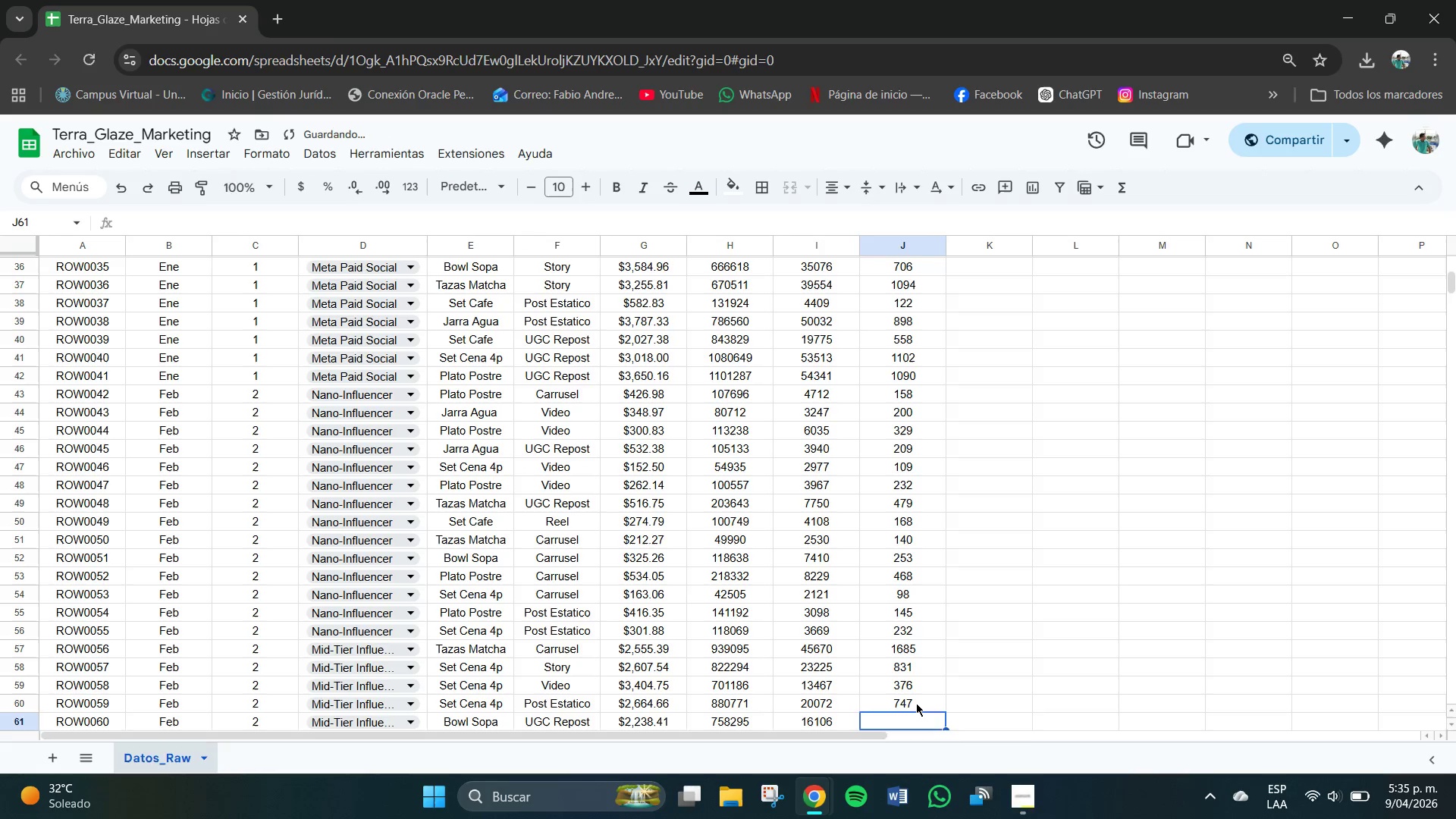 
key(Numpad5)
 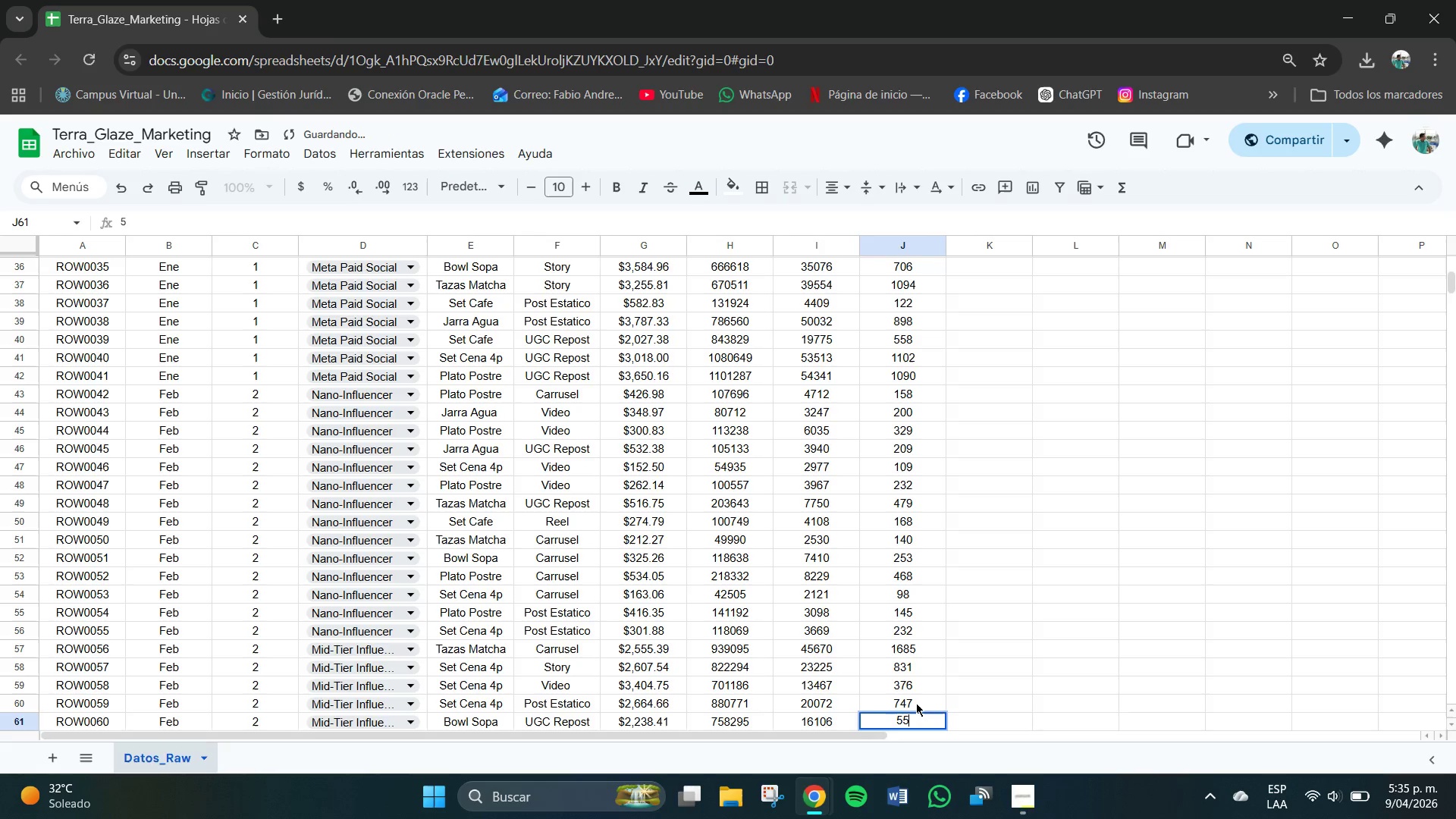 
key(Numpad5)
 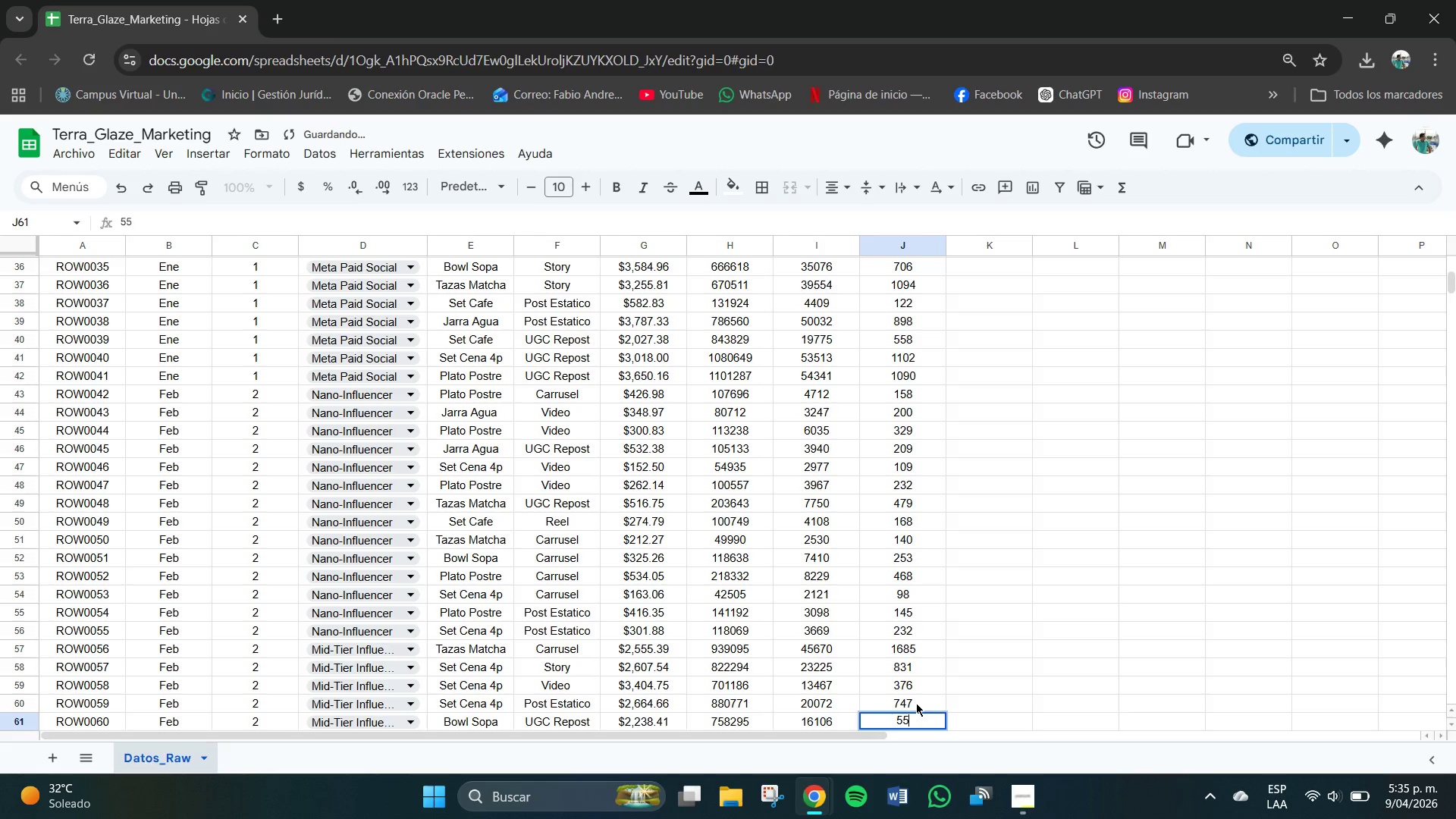 
key(Numpad9)
 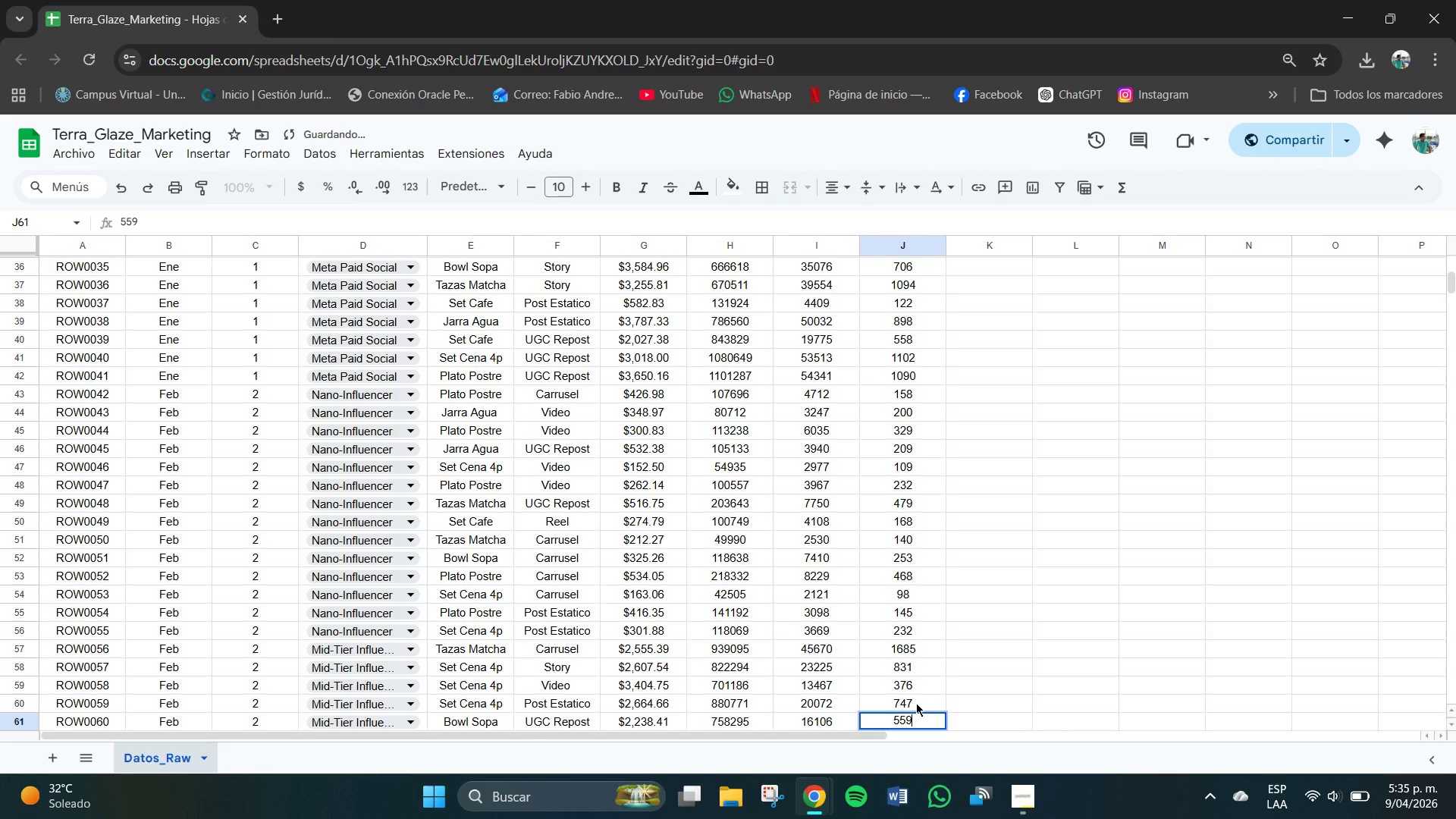 
key(NumpadEnter)
 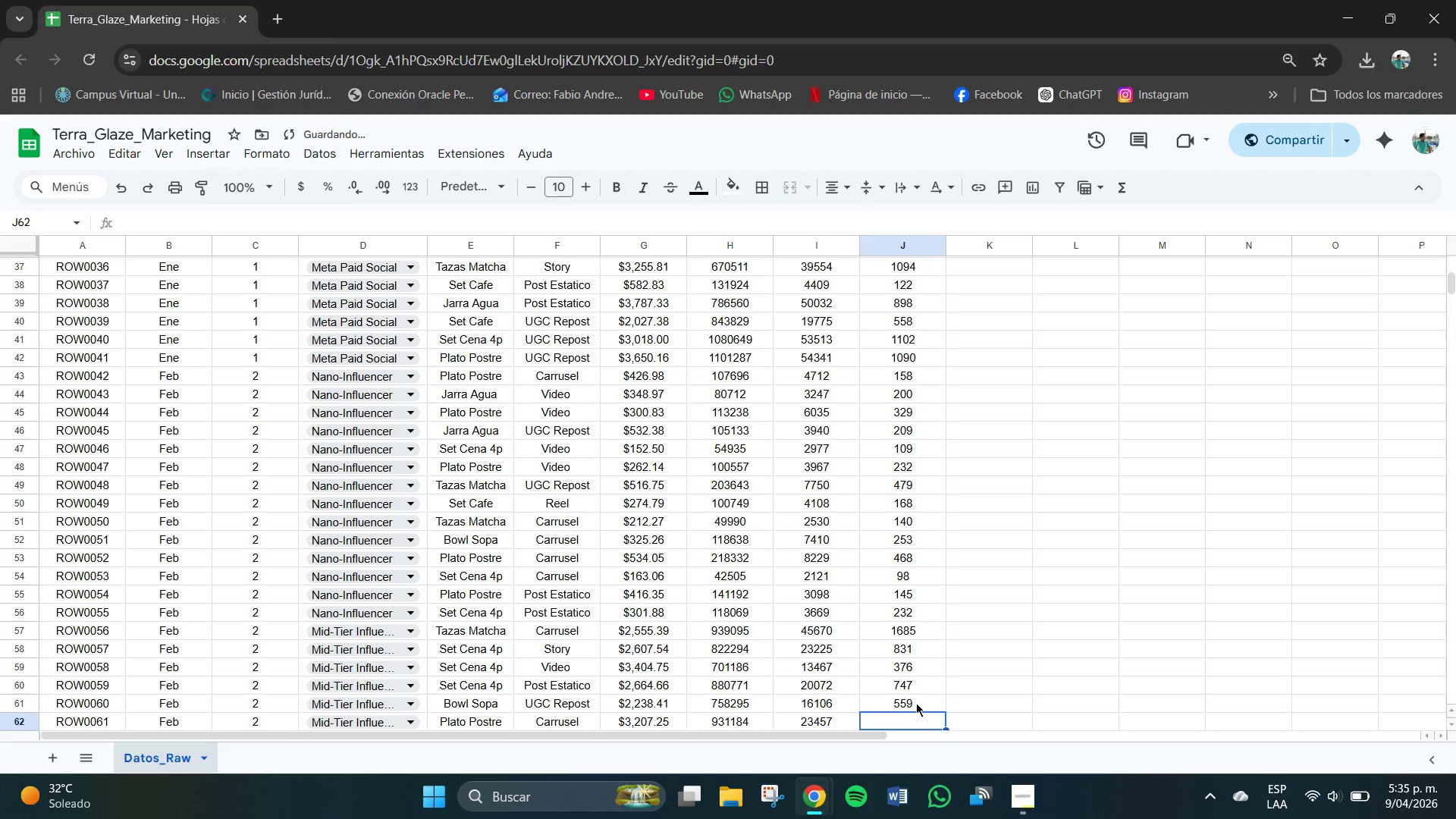 
key(Numpad5)
 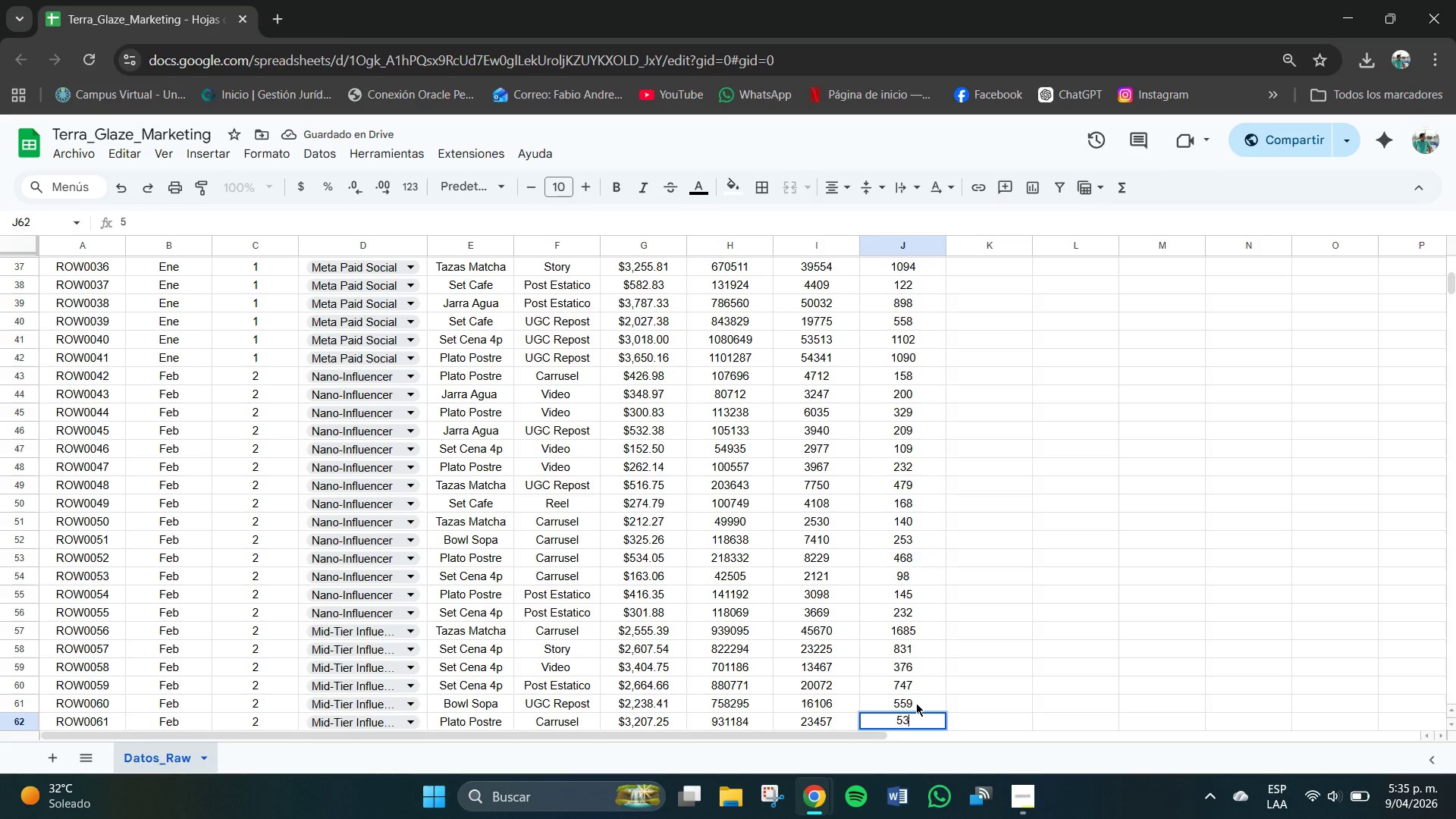 
key(Numpad3)
 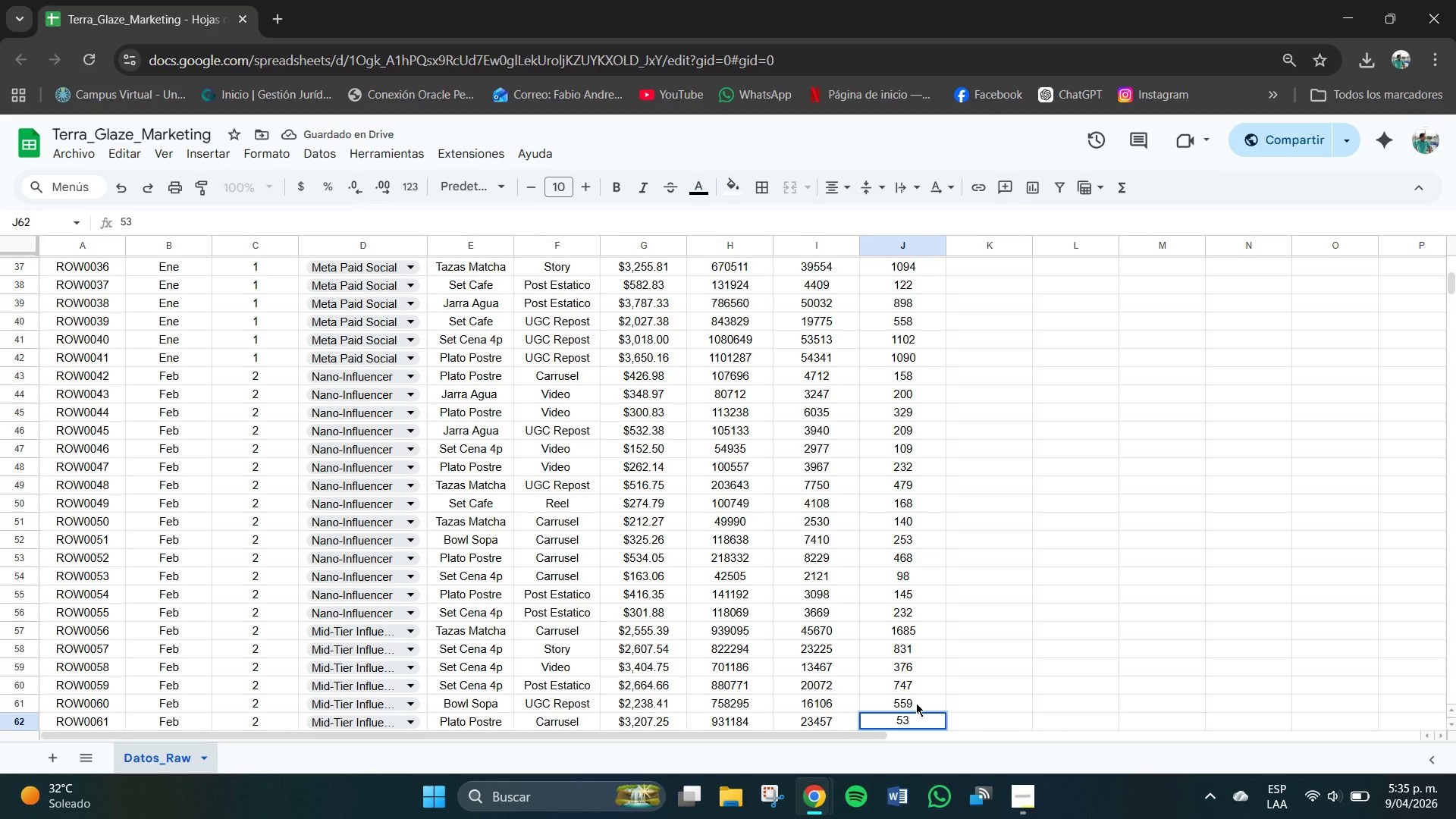 
key(Backspace)
 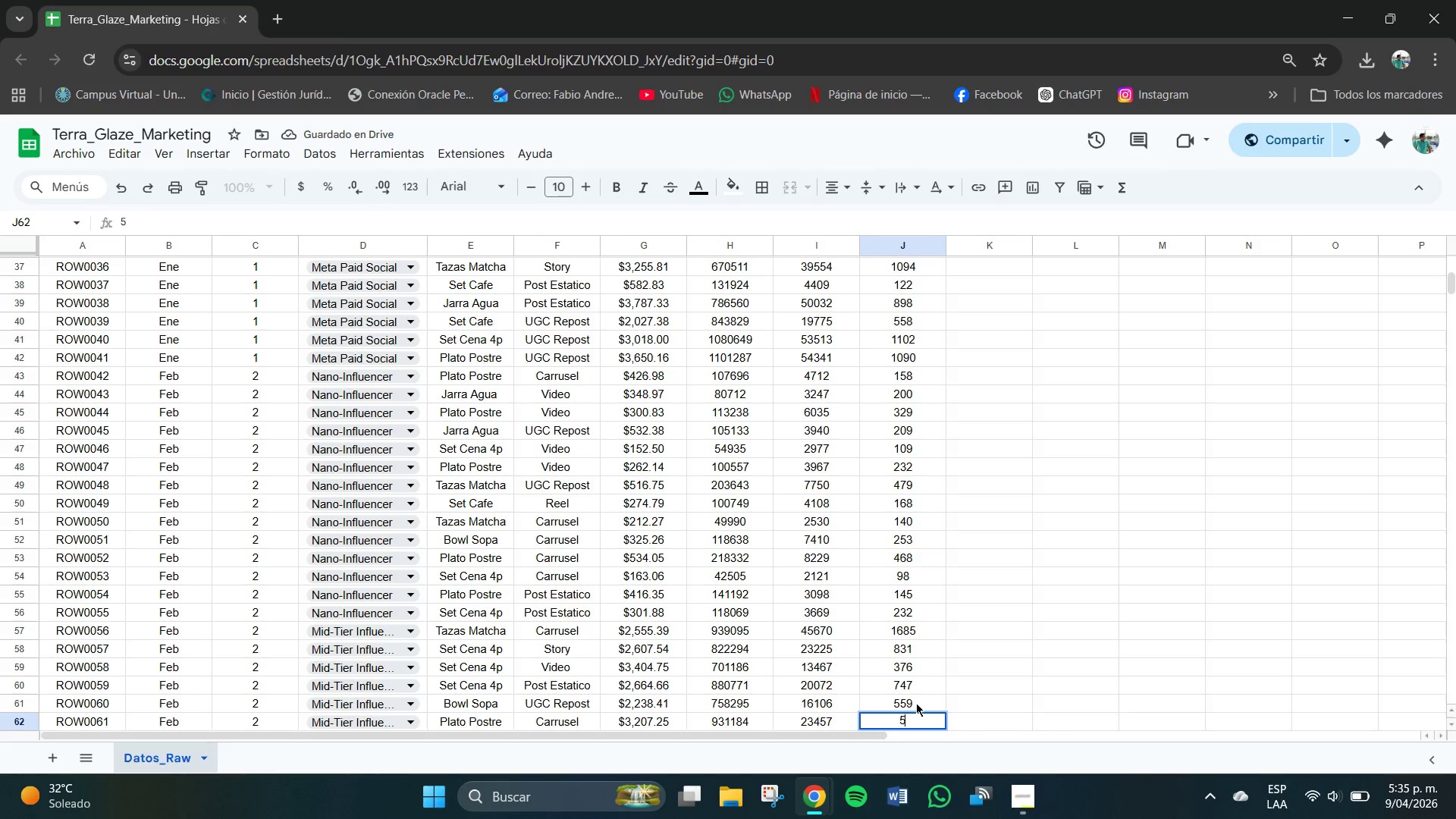 
key(Numpad9)
 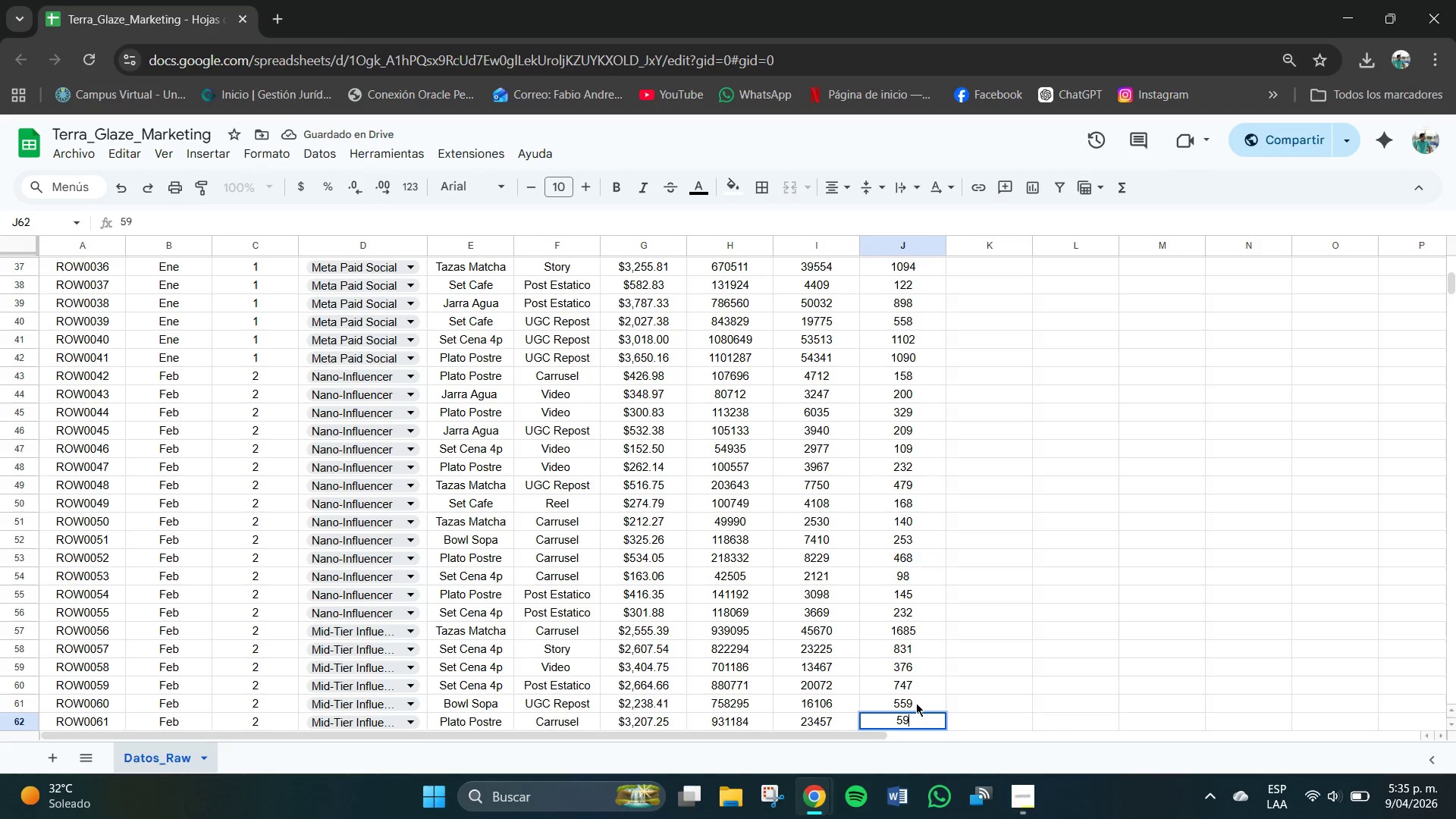 
key(Numpad2)
 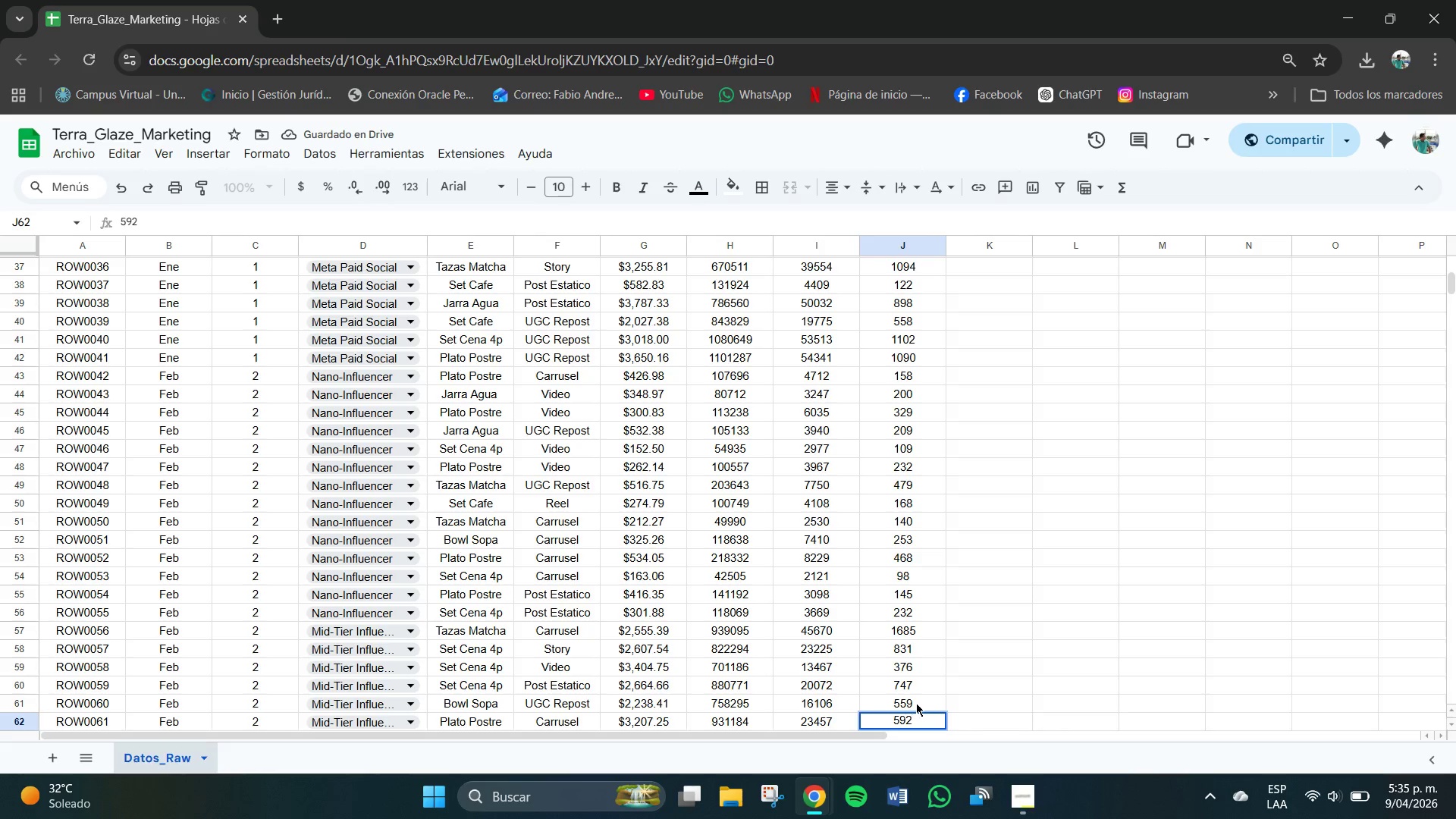 
key(NumpadEnter)
 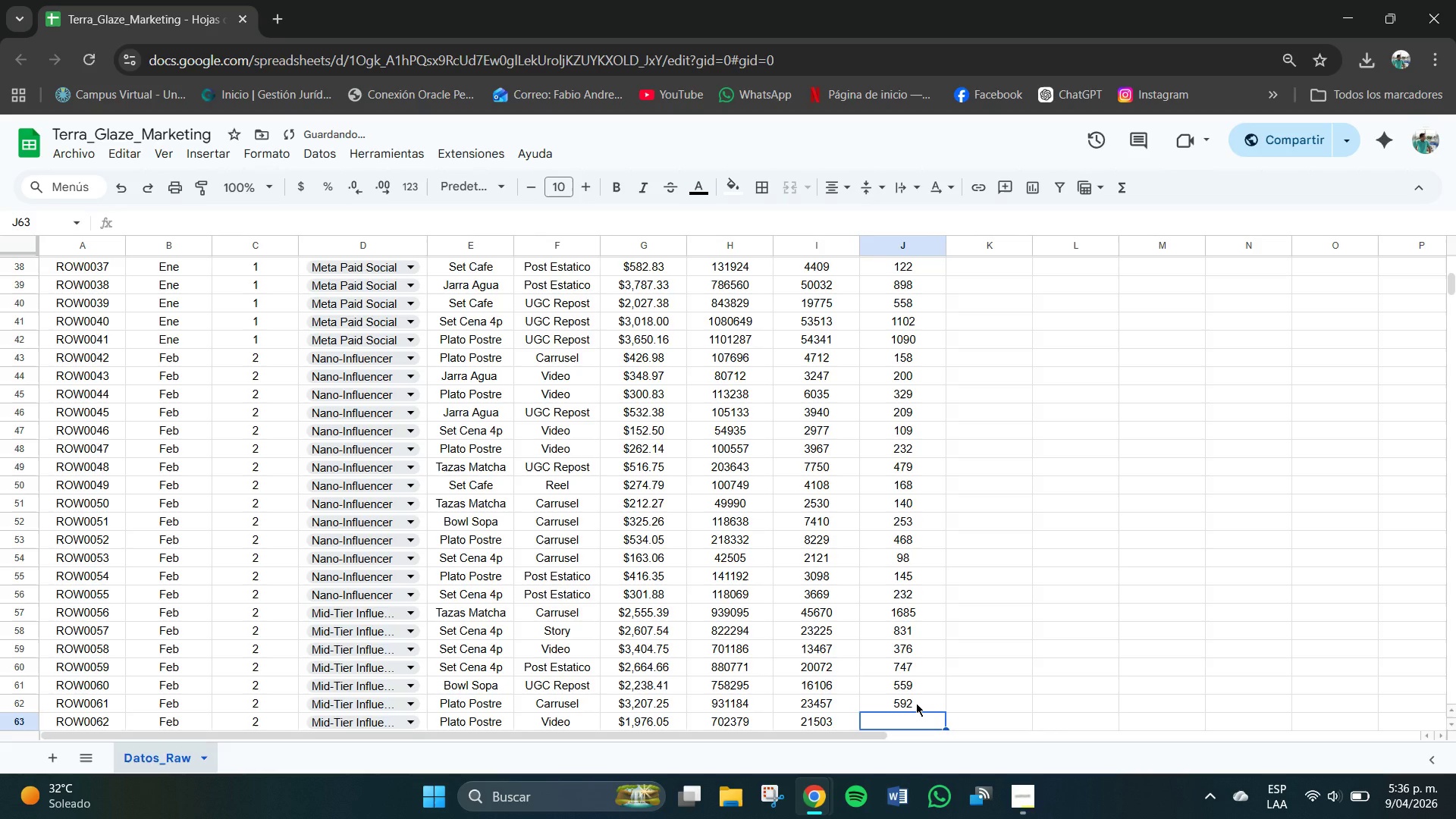 
wait(10.78)
 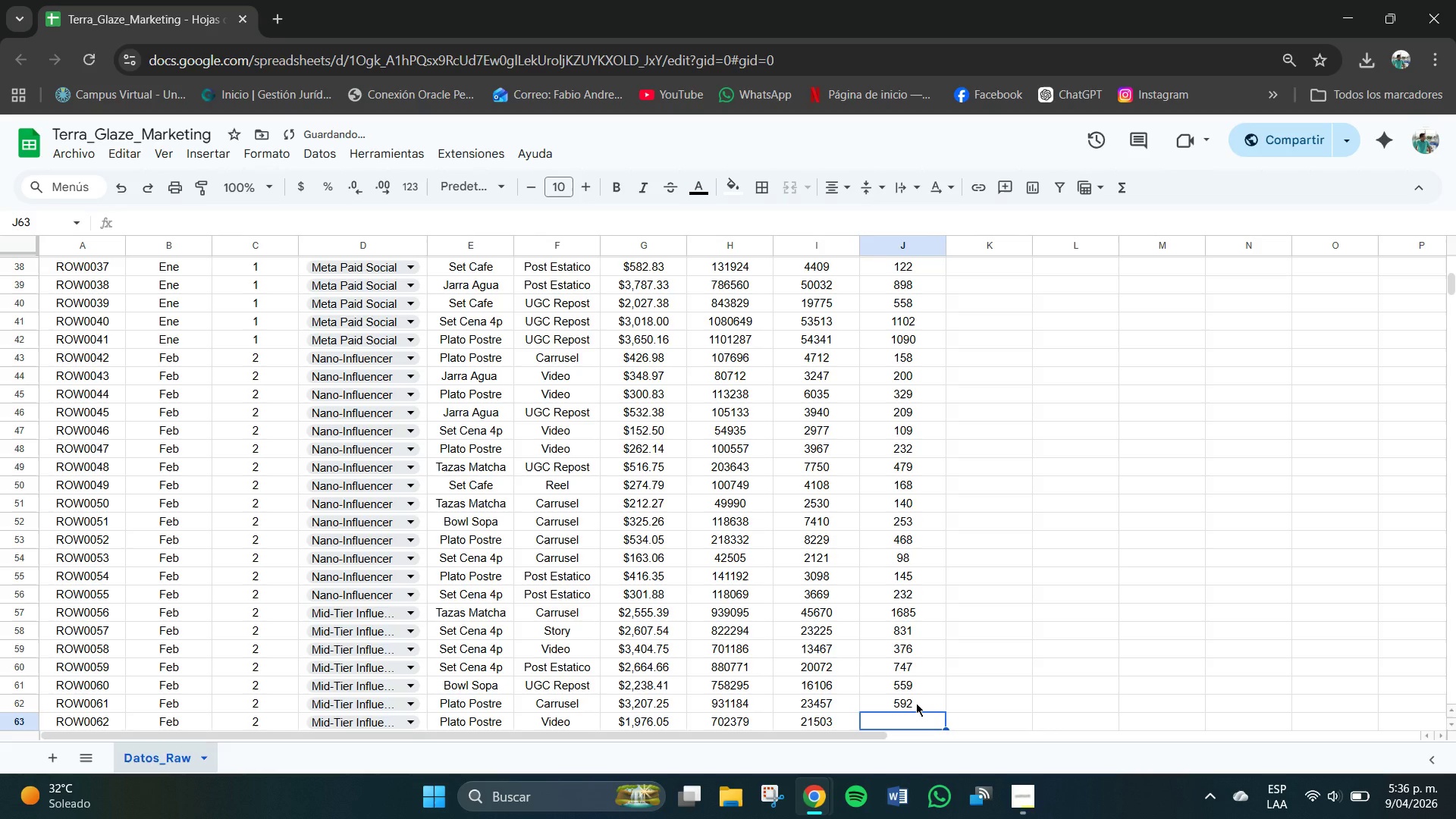 
key(Numpad8)
 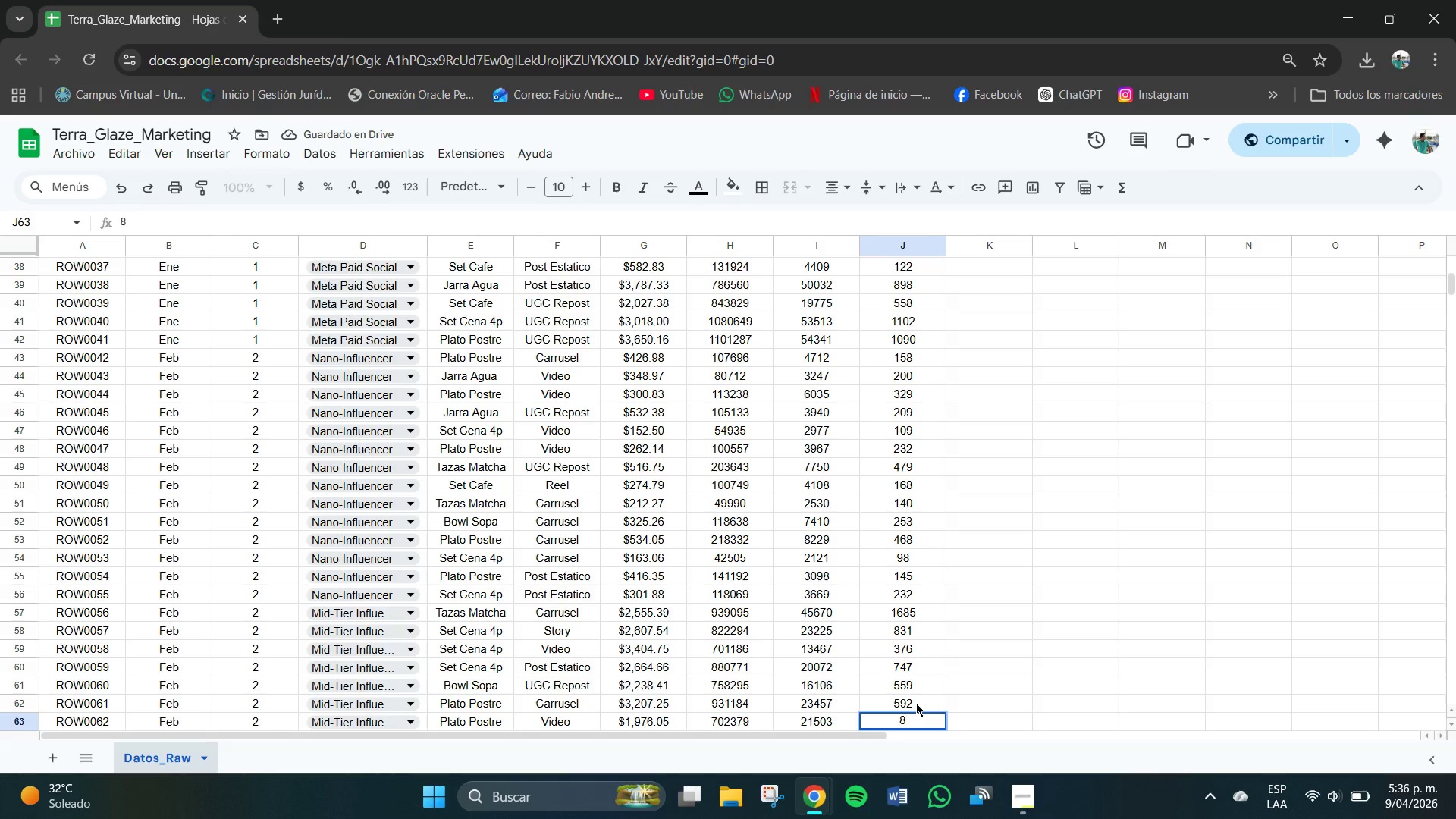 
key(Numpad3)
 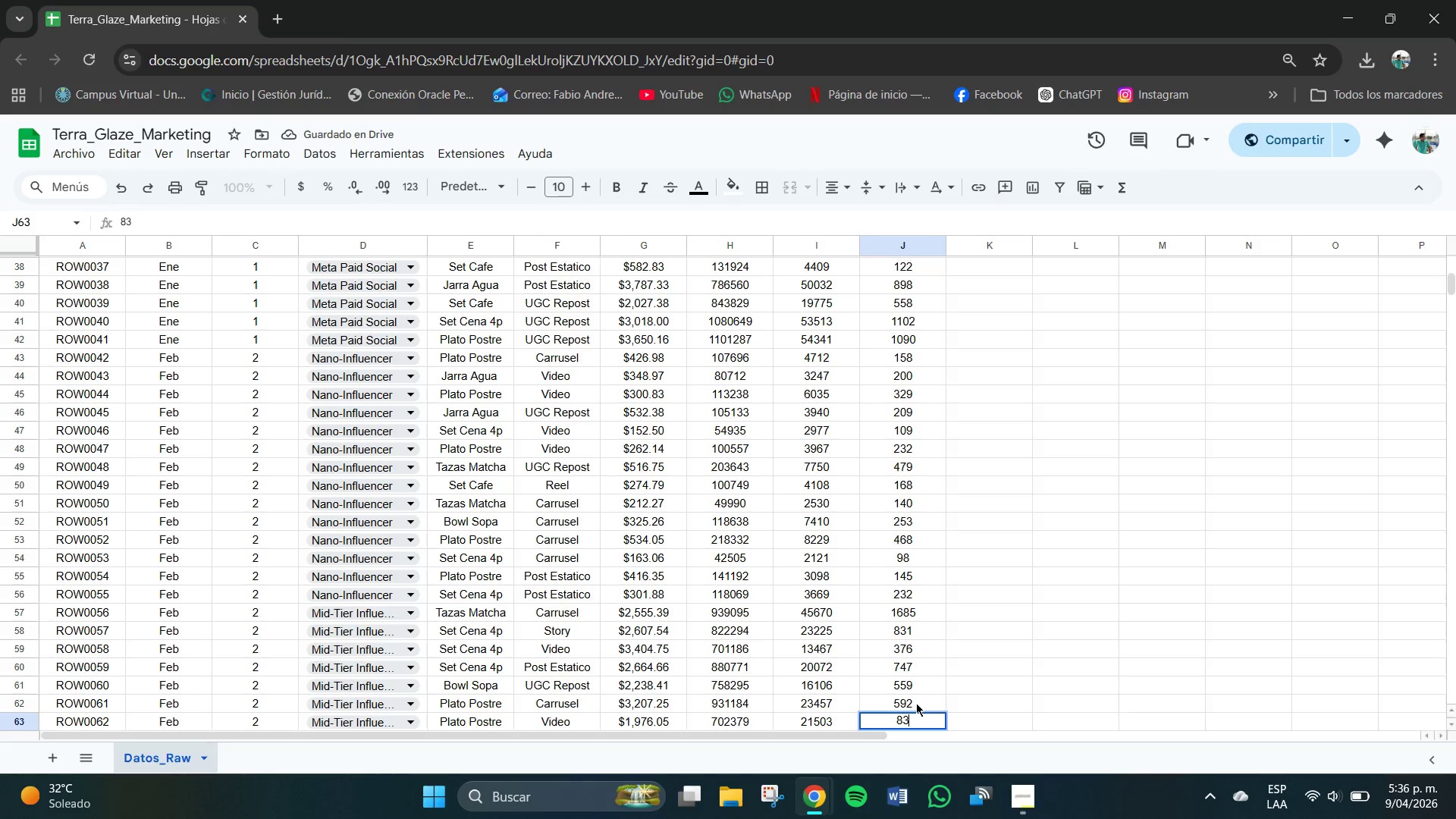 
key(Numpad5)
 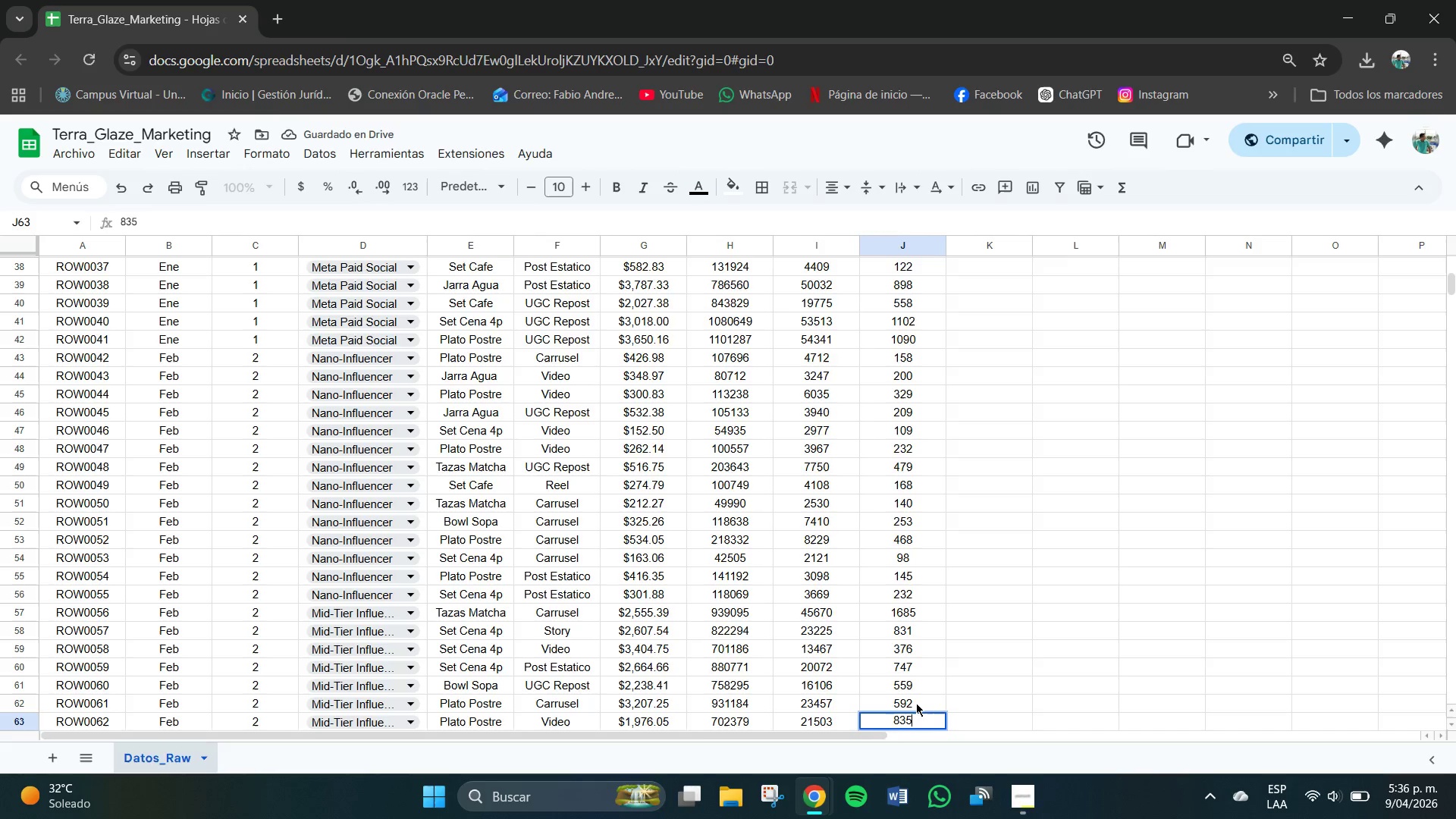 
key(NumpadEnter)
 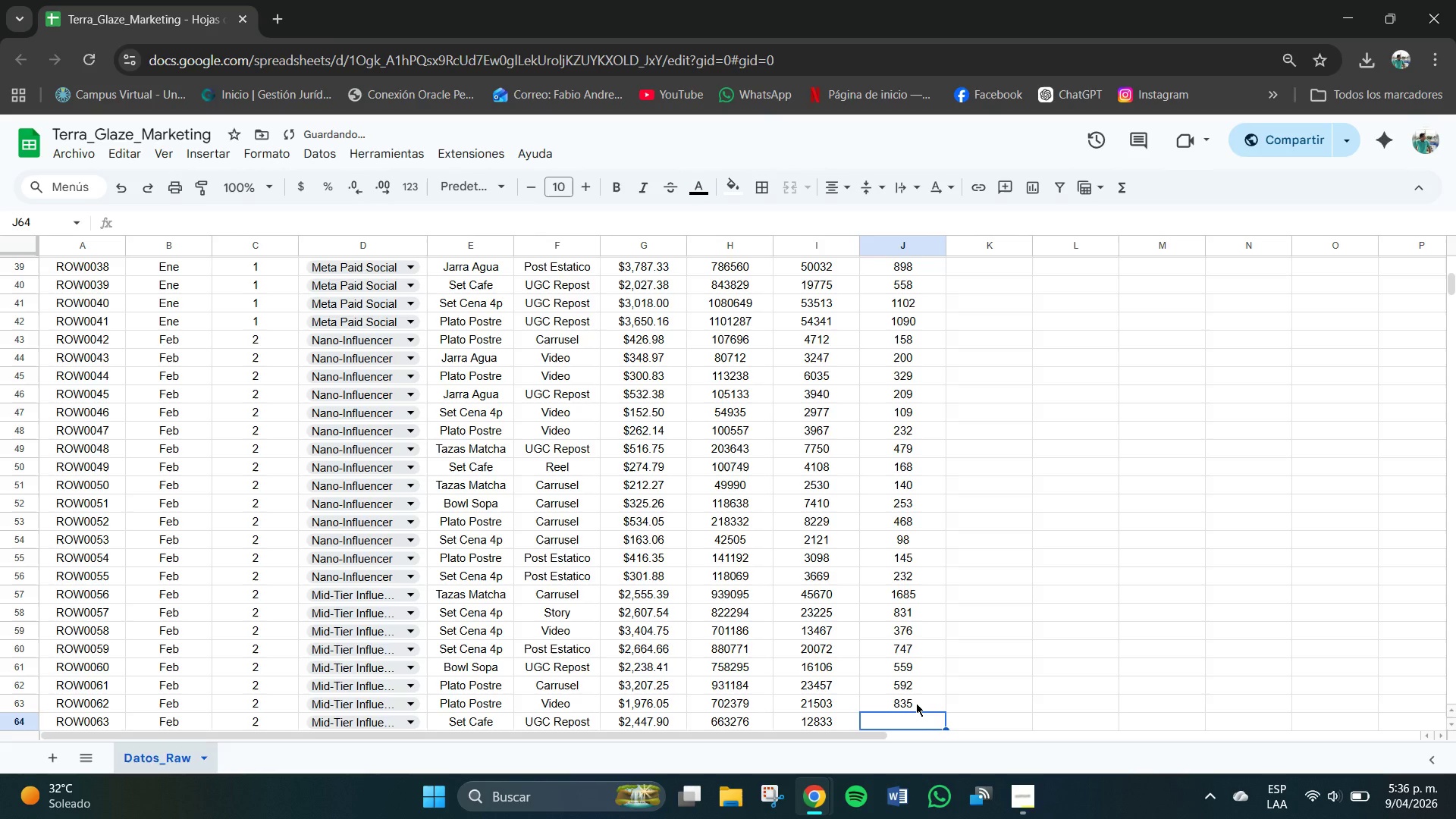 
key(Numpad4)
 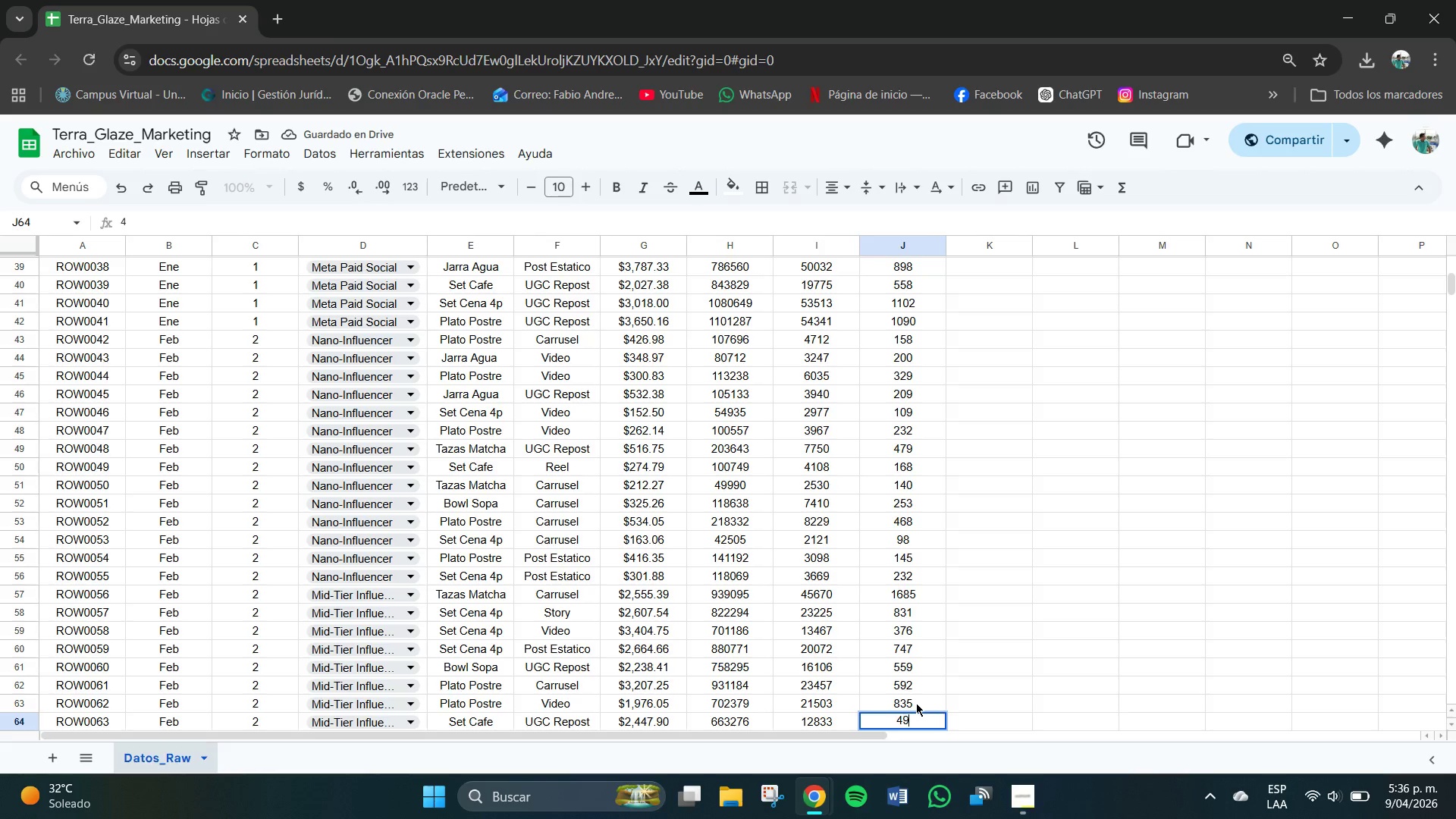 
key(Numpad9)
 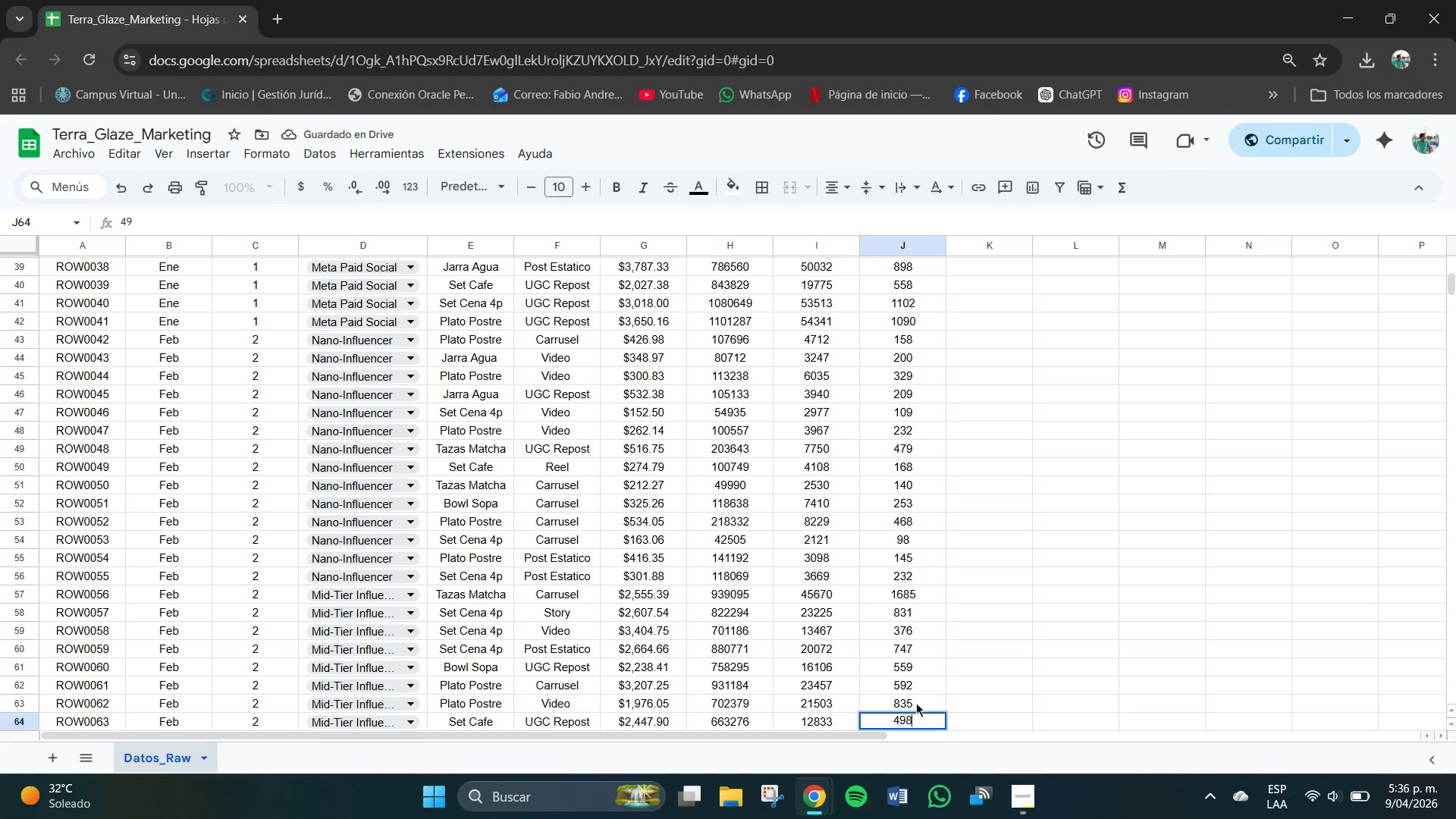 
key(Numpad8)
 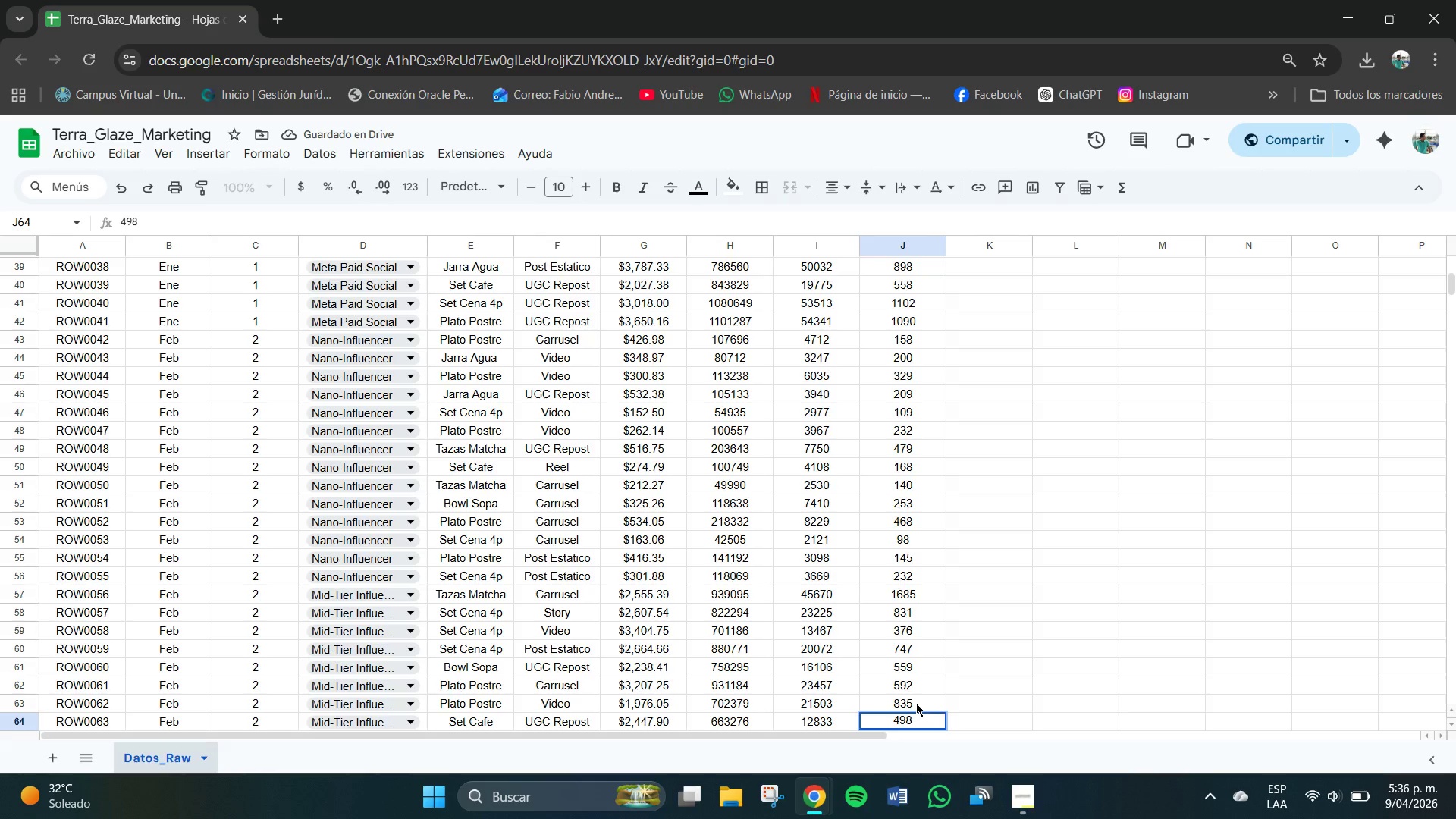 
key(NumpadEnter)
 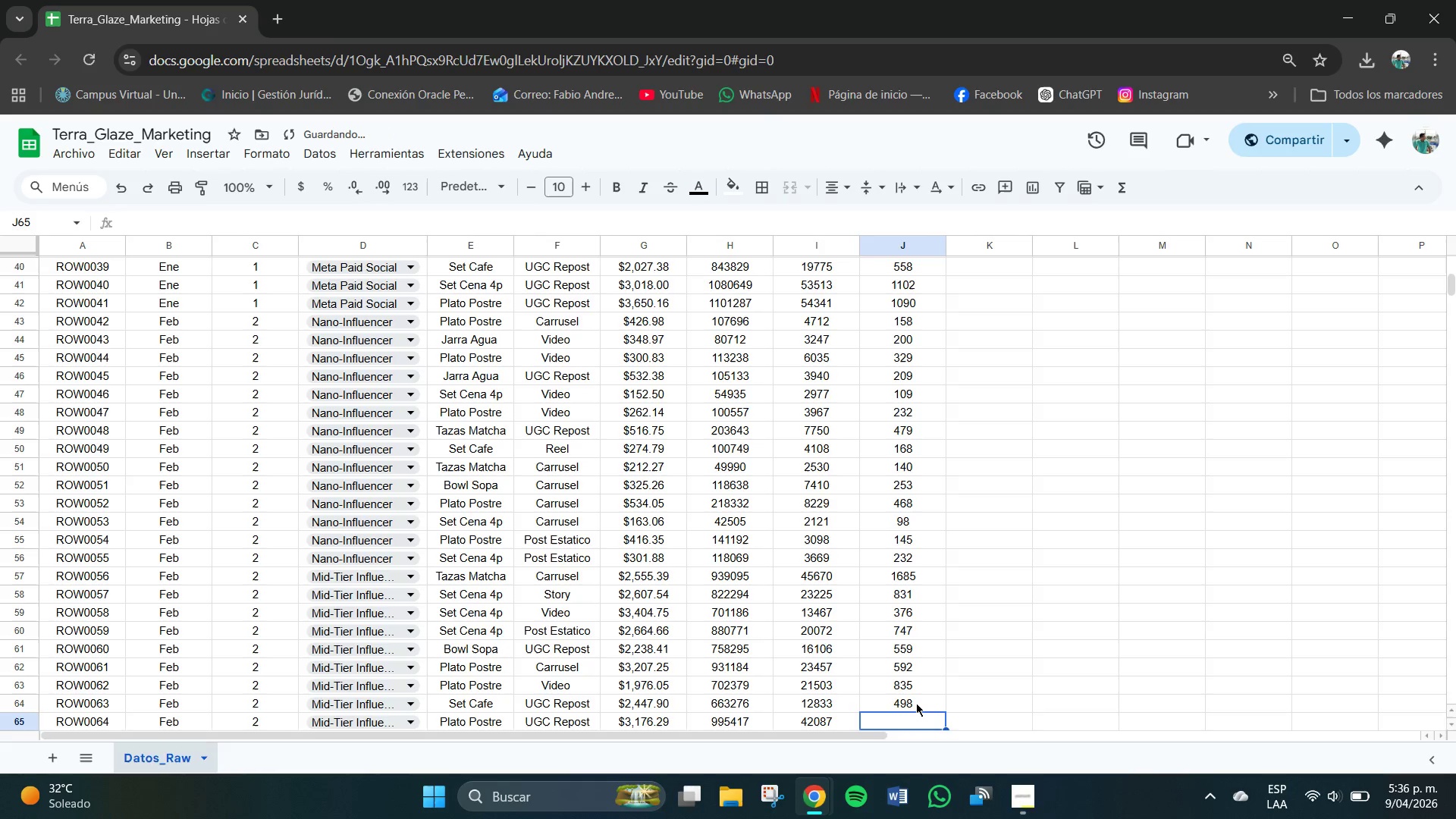 
key(Numpad1)
 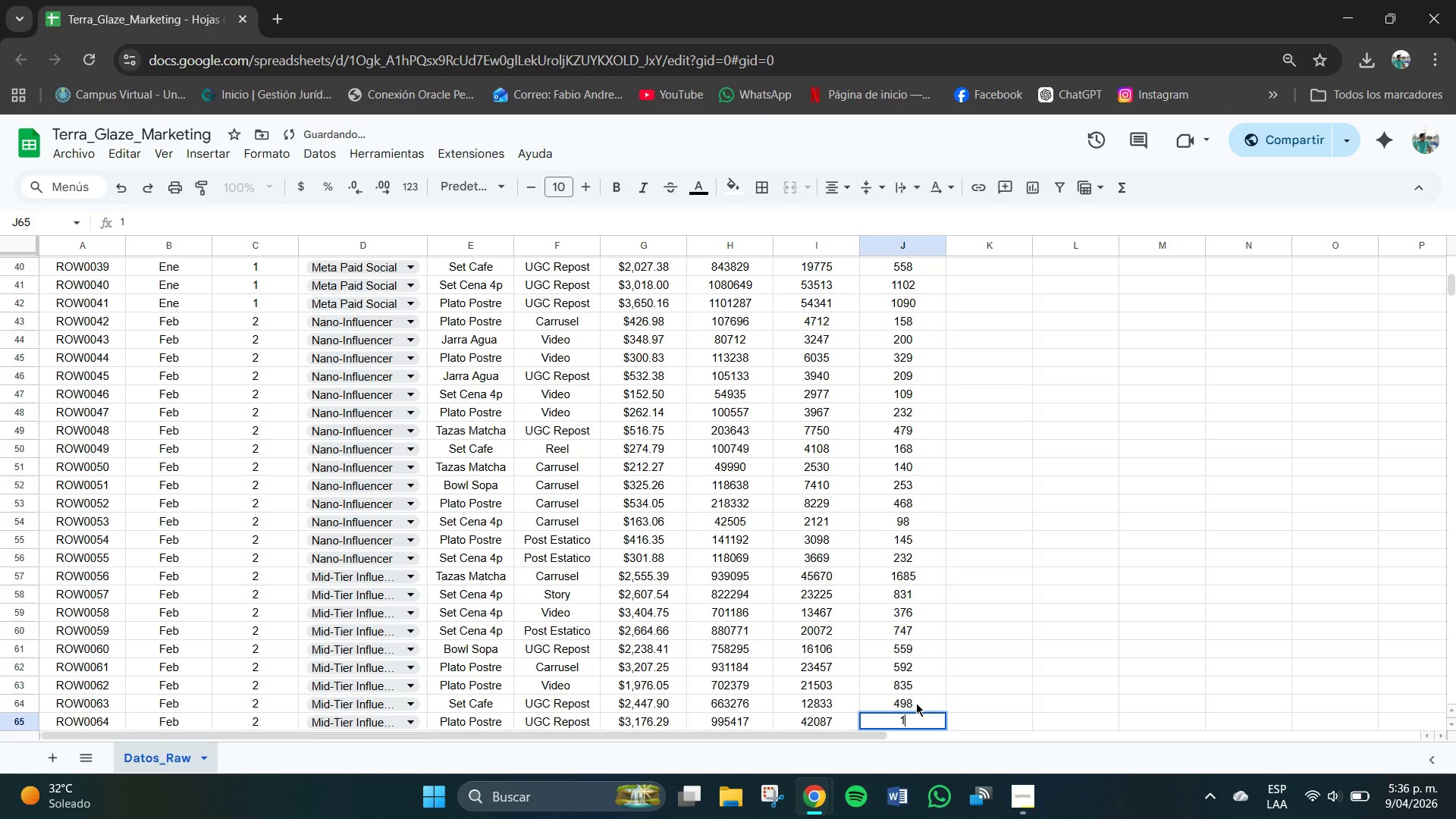 
key(Numpad0)
 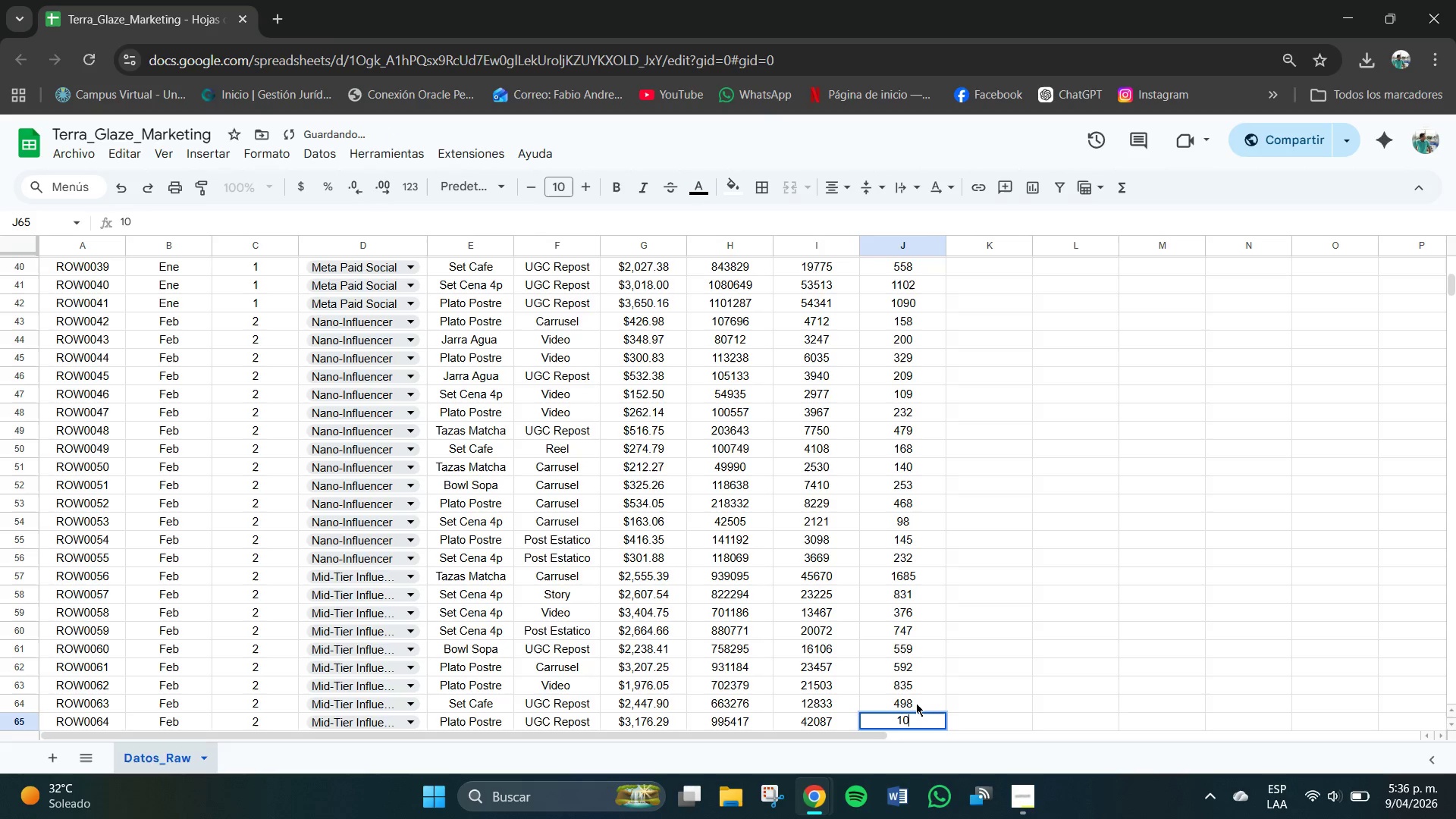 
key(Numpad7)
 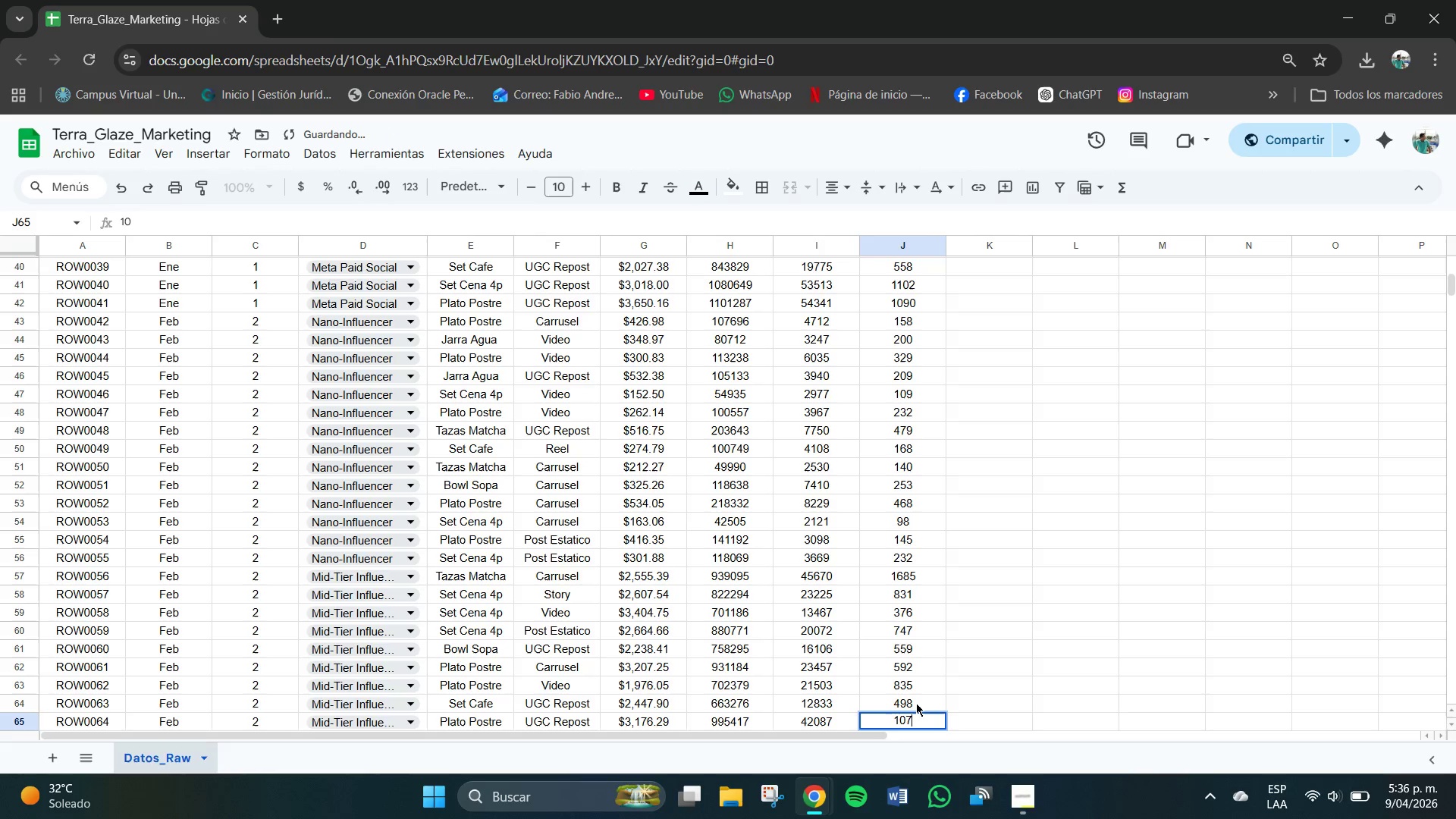 
key(Numpad5)
 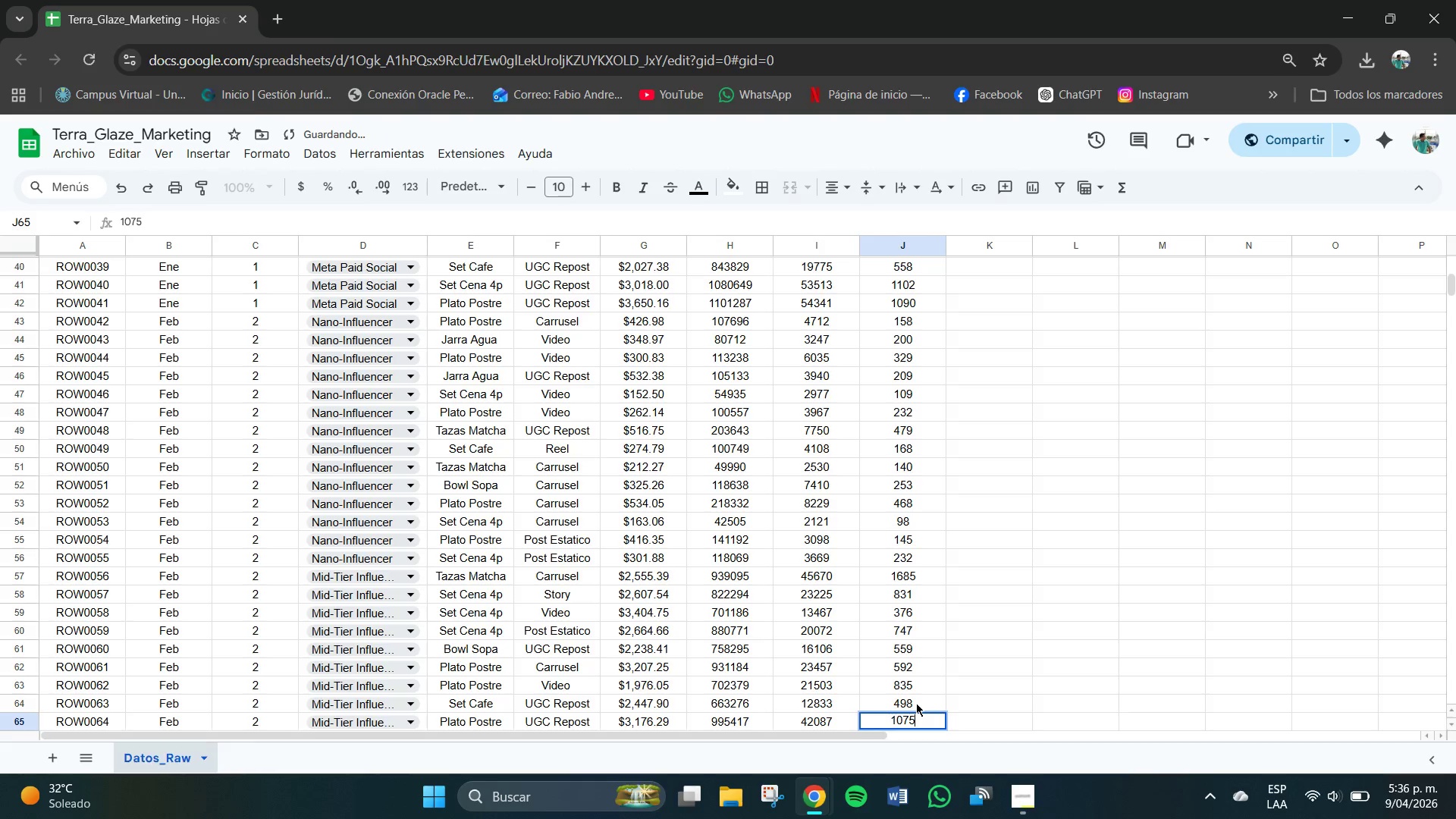 
key(NumpadEnter)
 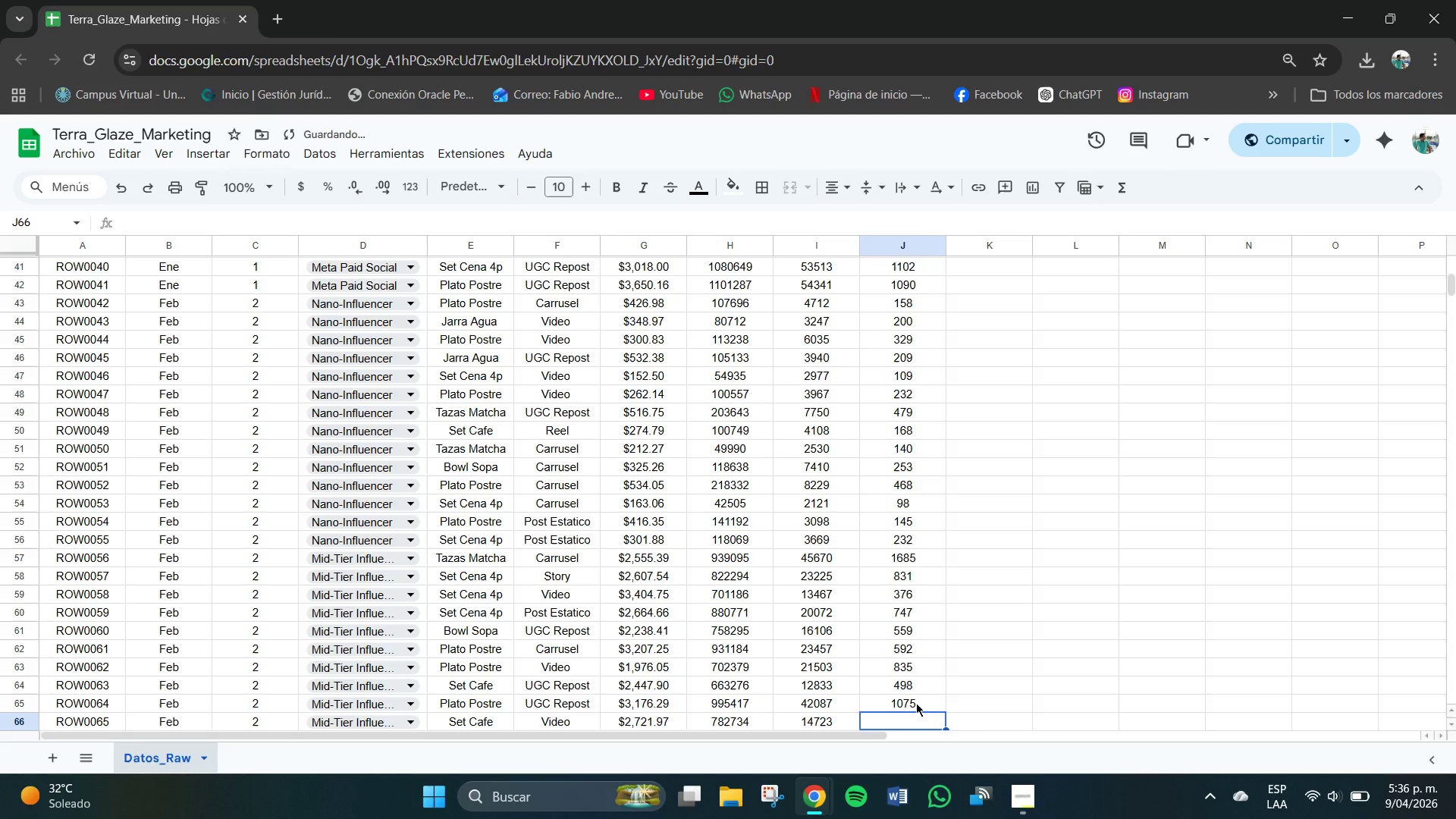 
key(Numpad4)
 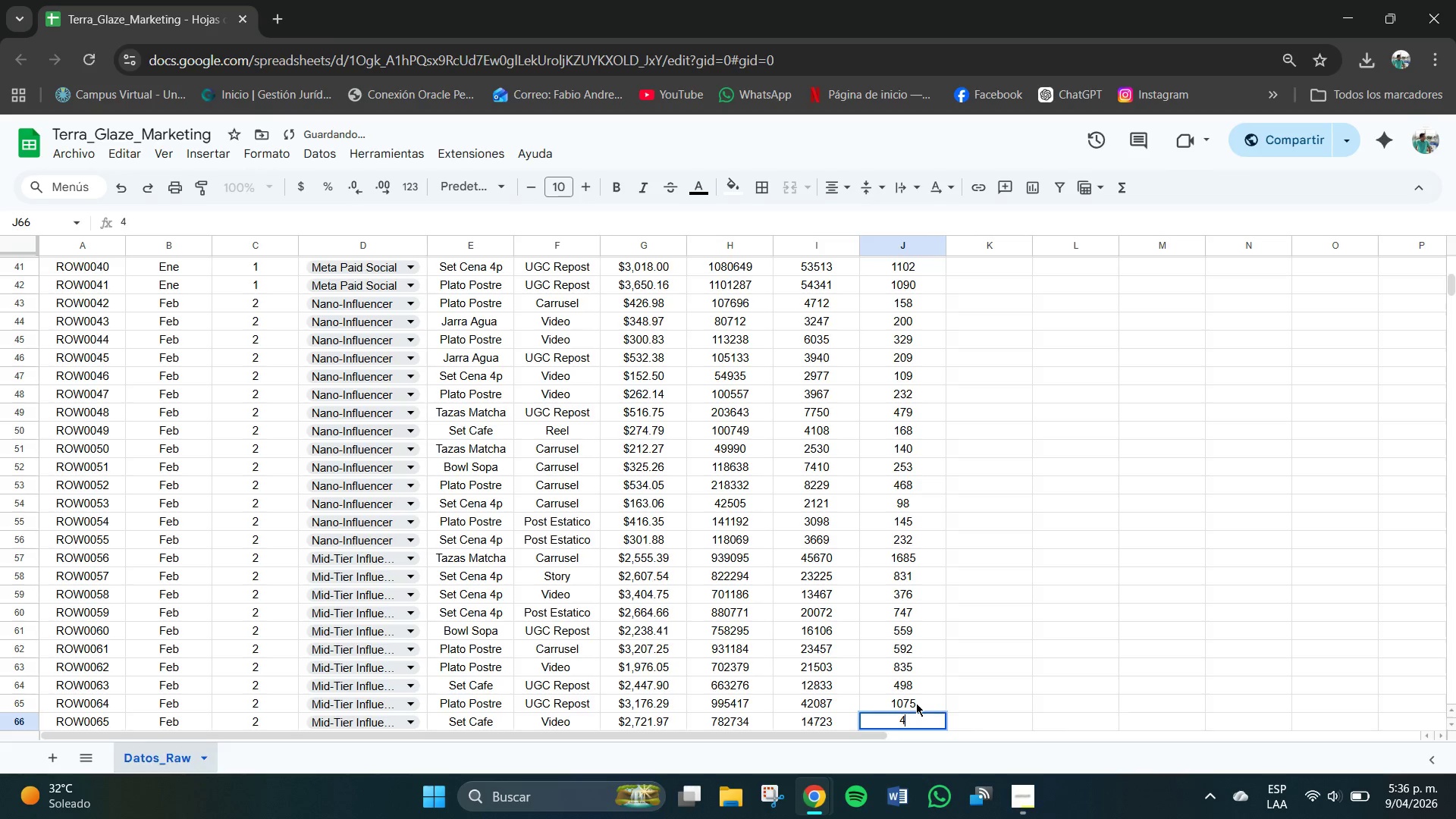 
key(Numpad0)
 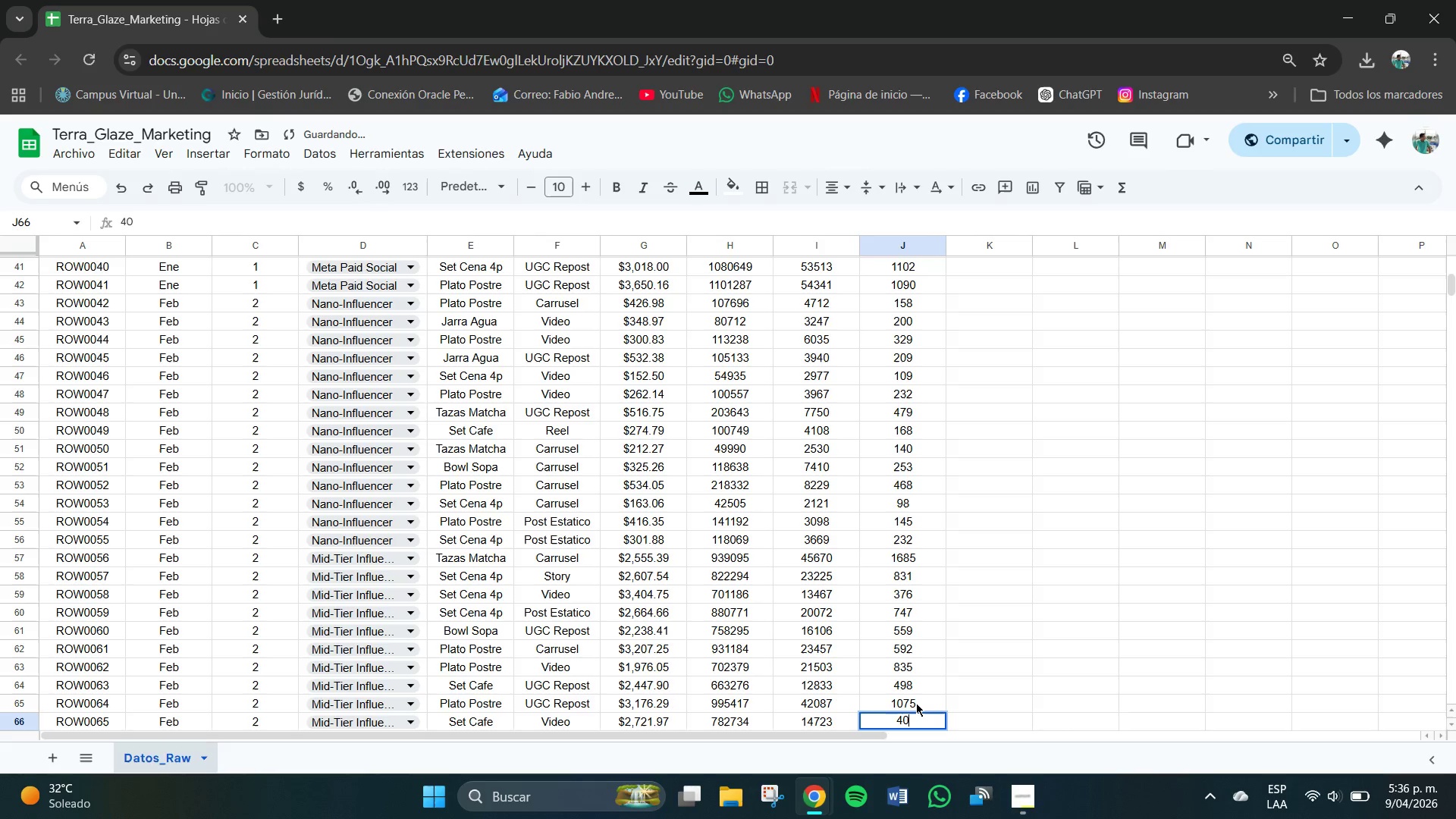 
key(Numpad6)
 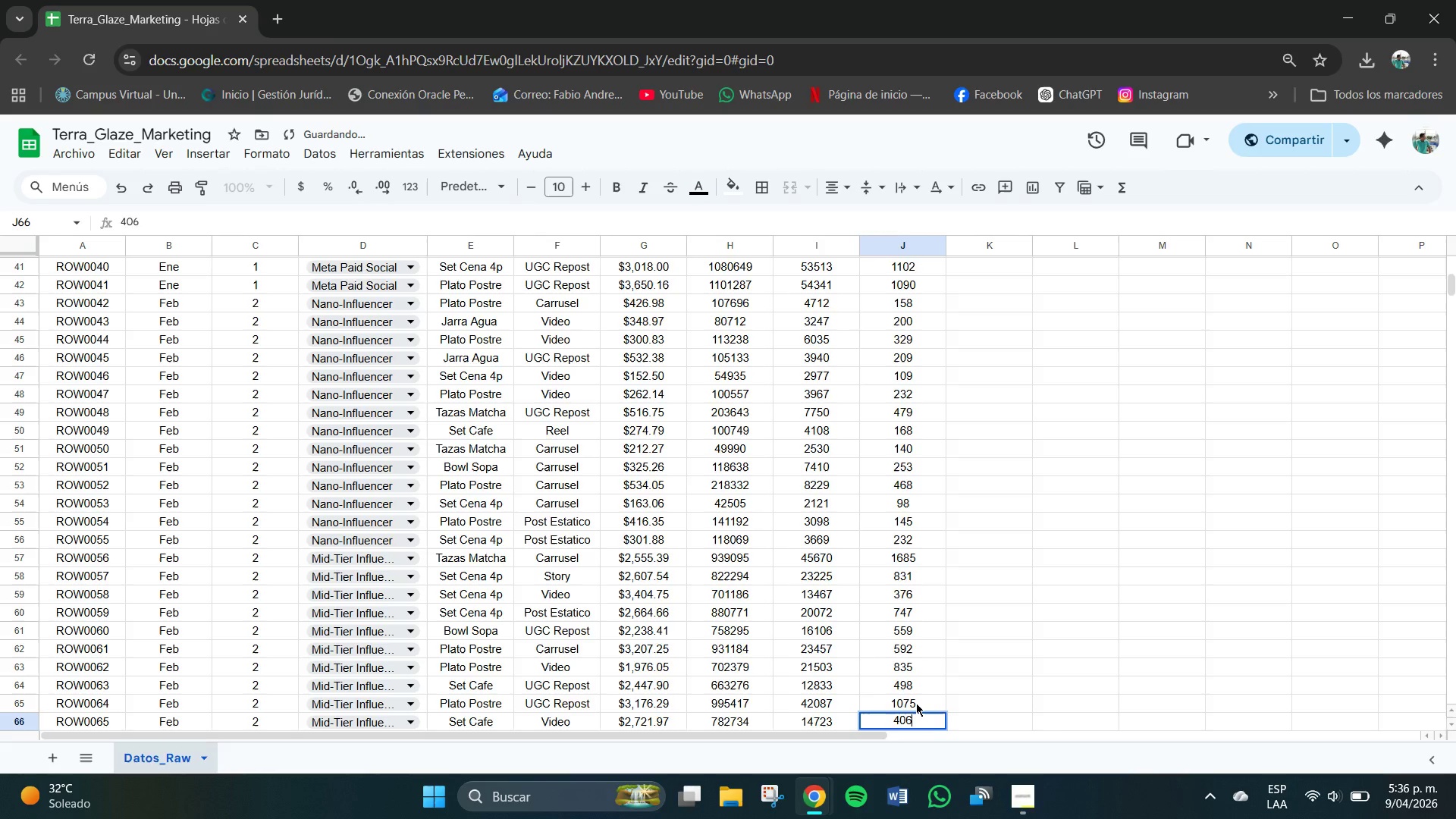 
key(NumpadEnter)
 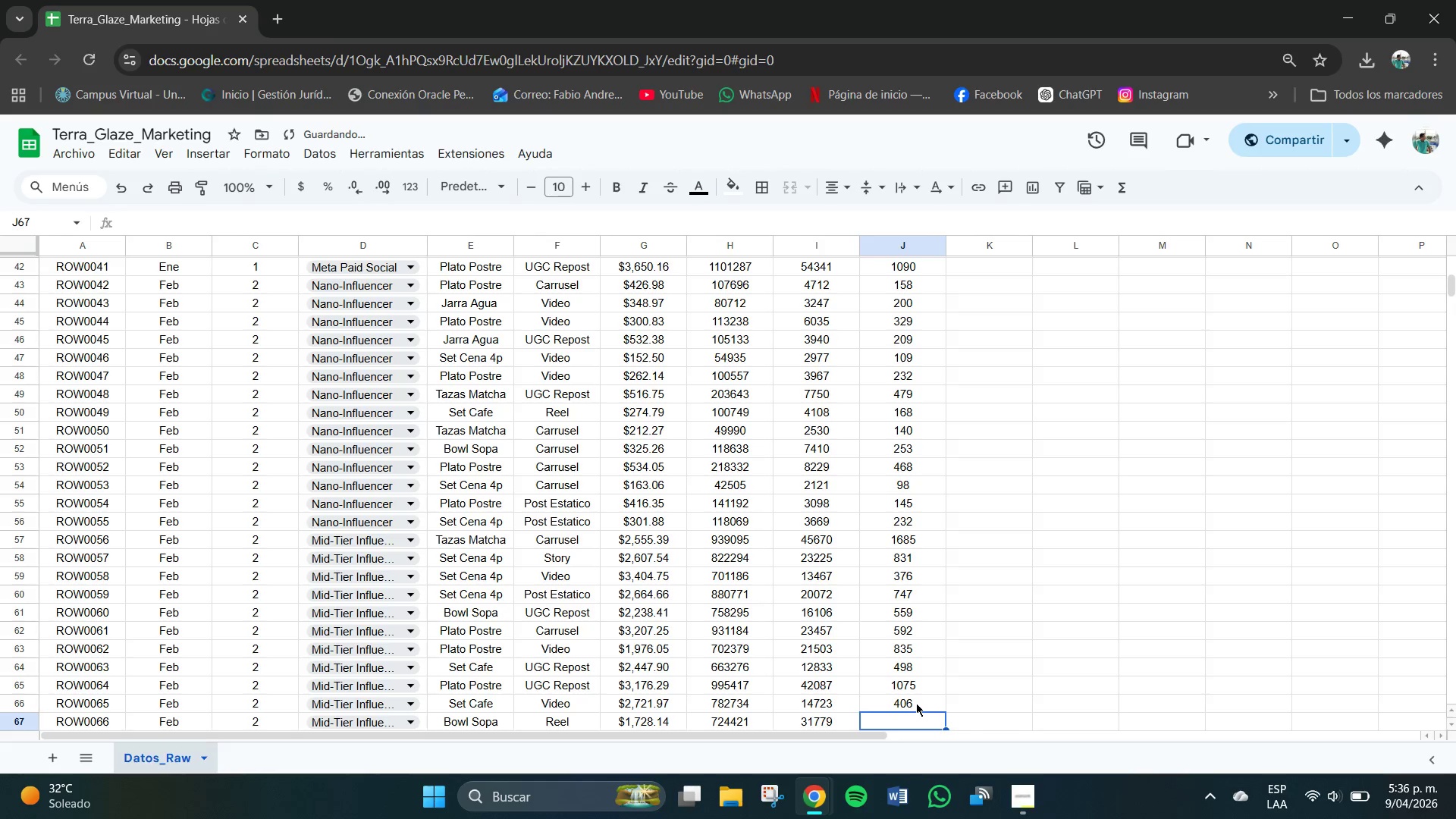 
key(Numpad9)
 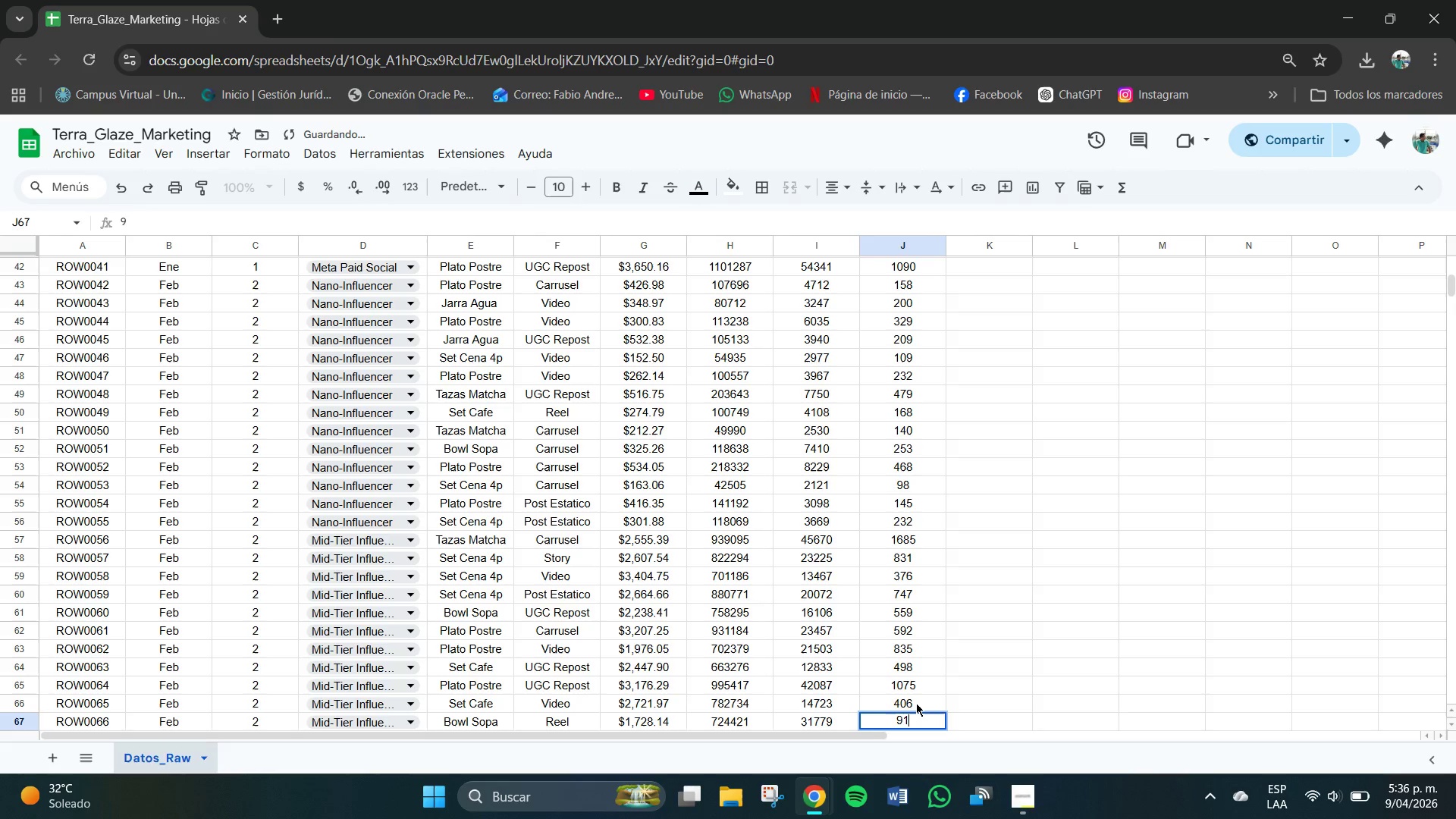 
key(Numpad1)
 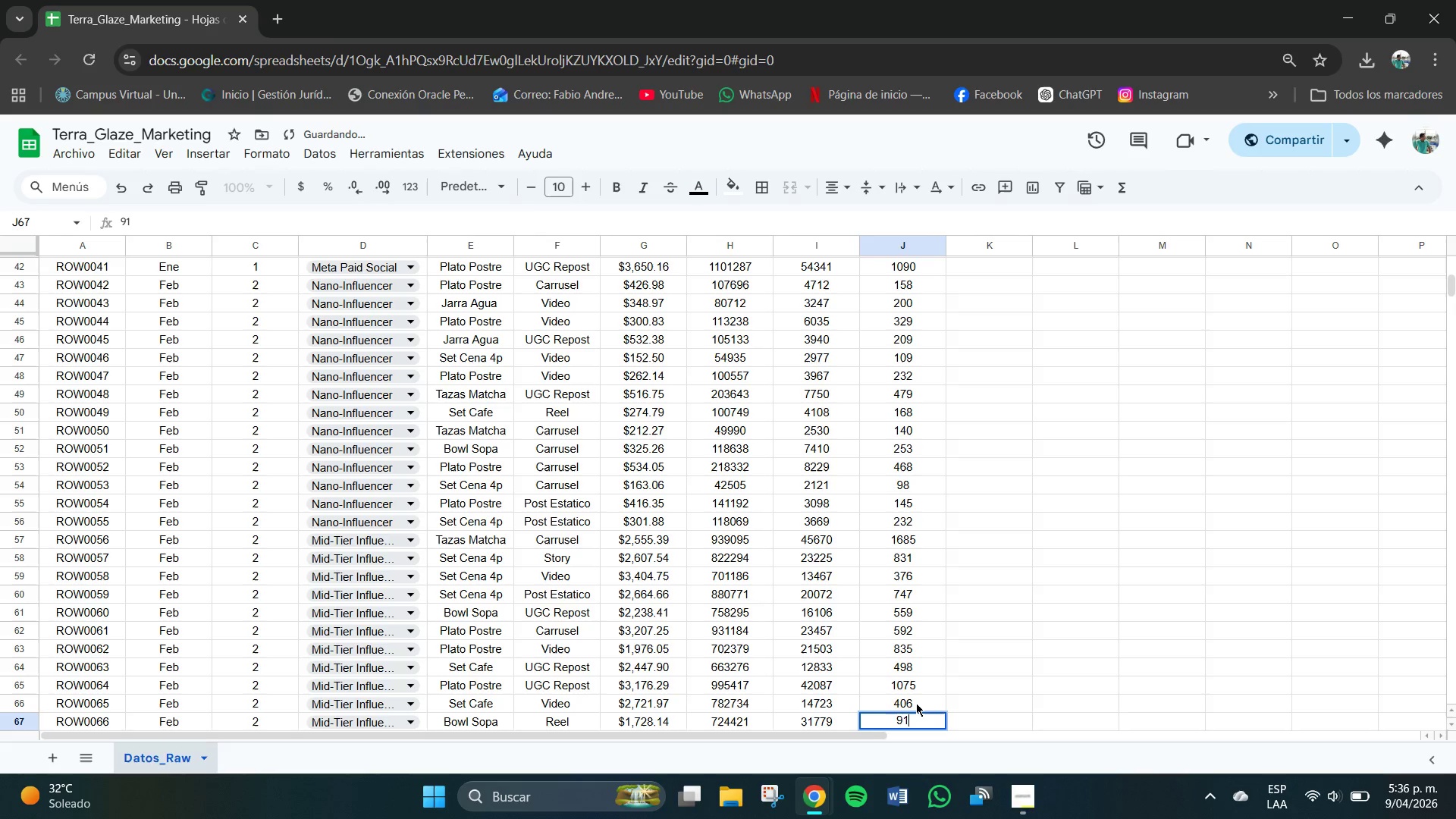 
key(Numpad4)
 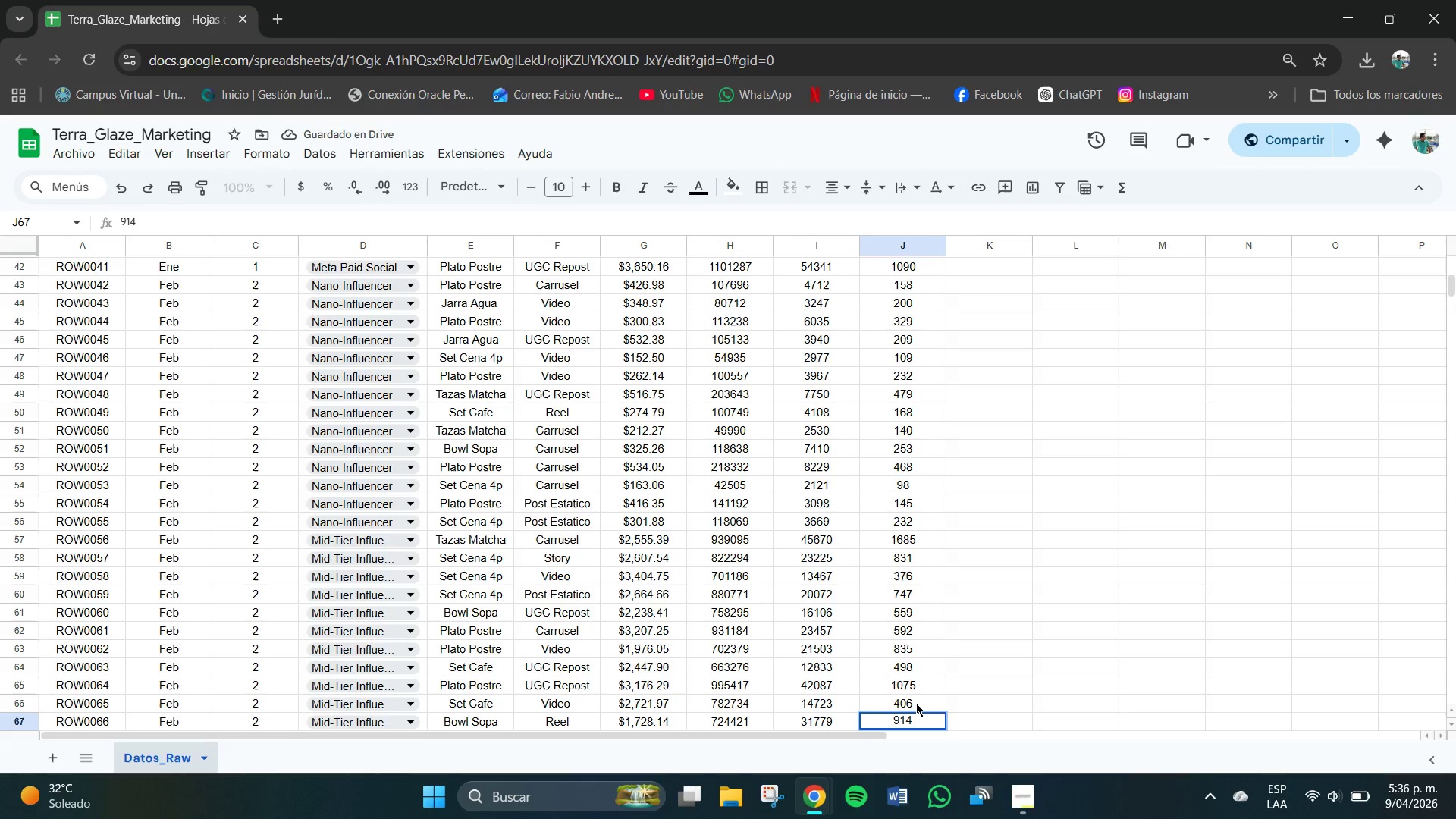 
key(NumpadEnter)
 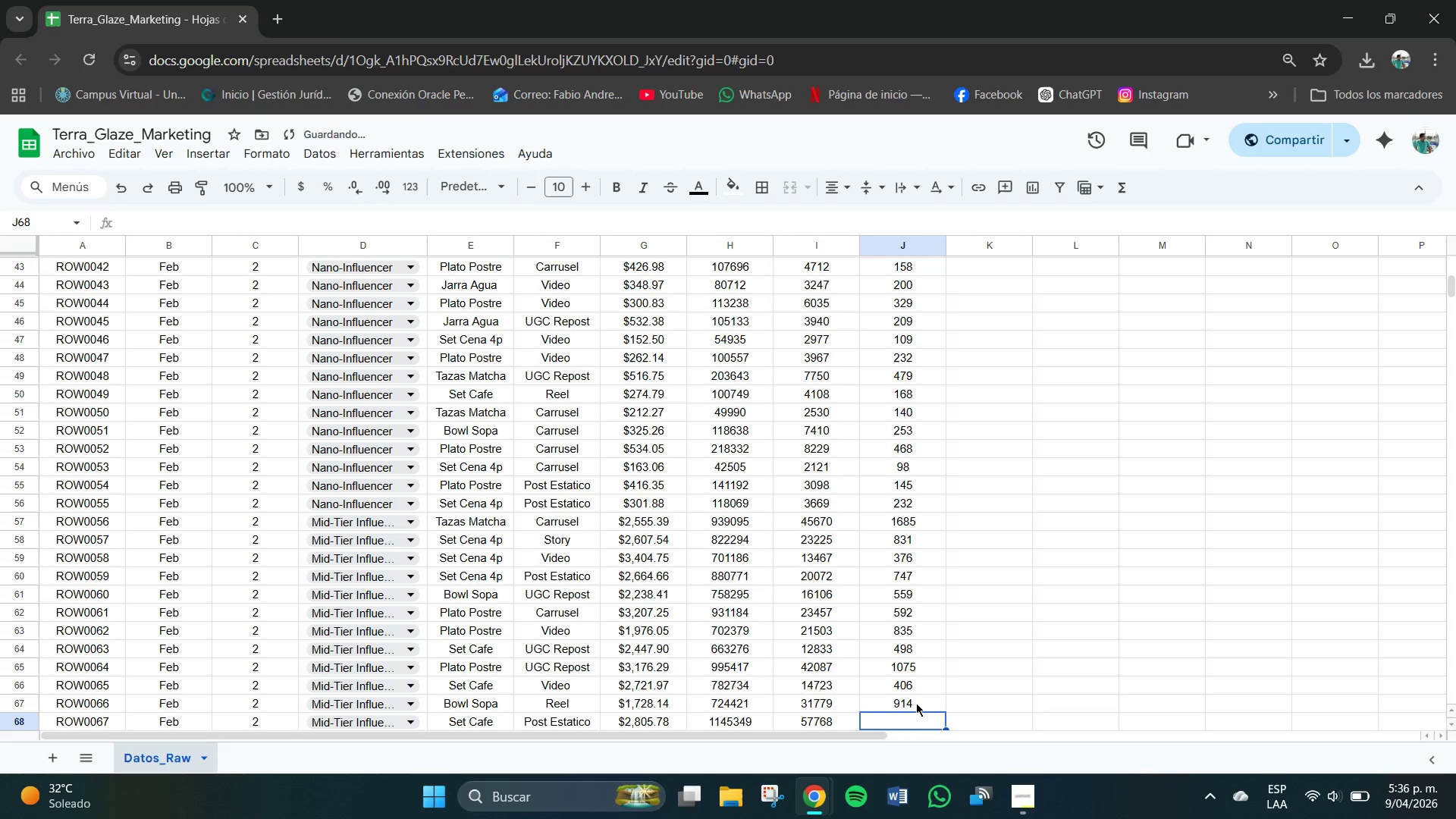 
key(Numpad1)
 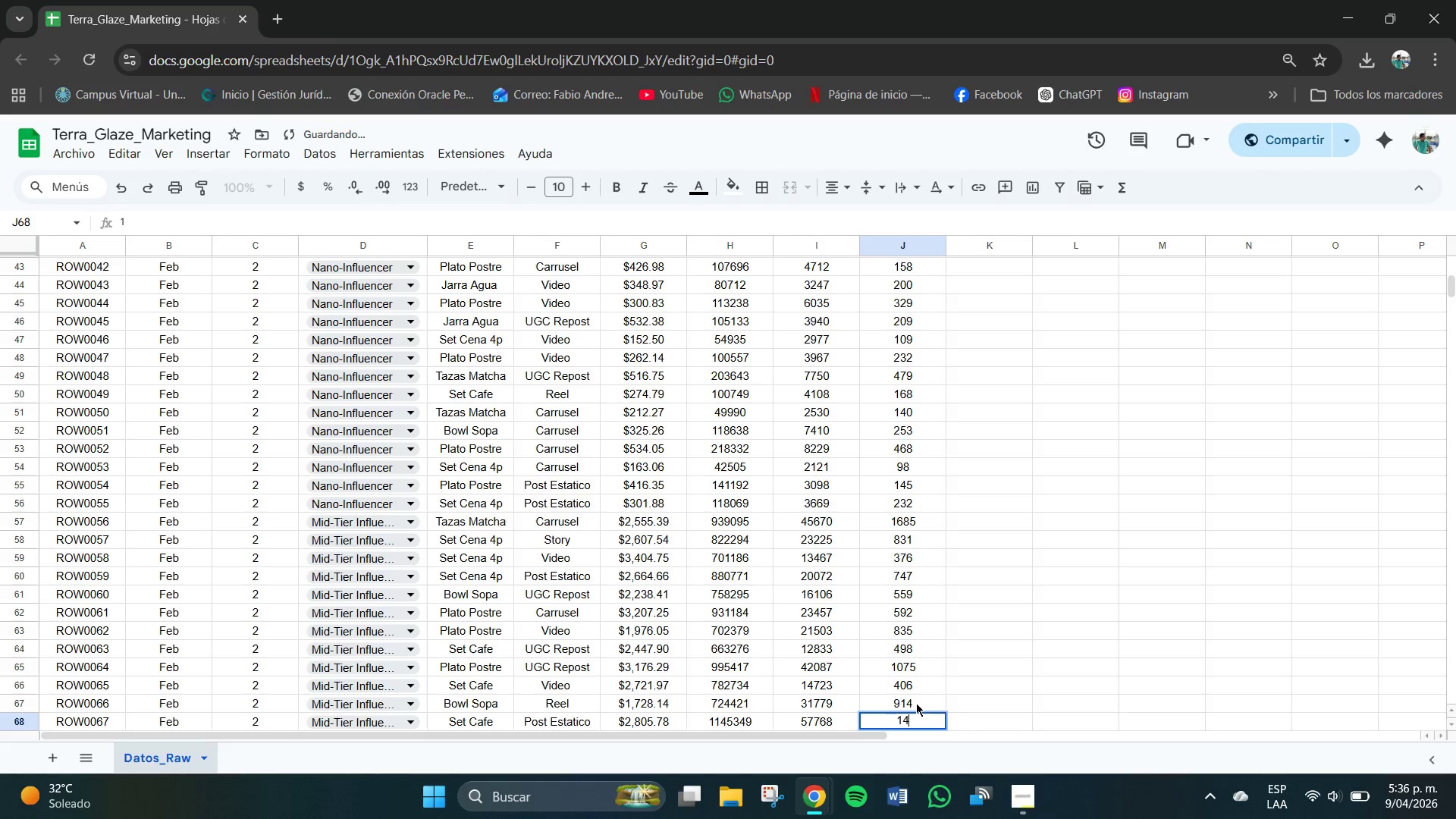 
key(Numpad4)
 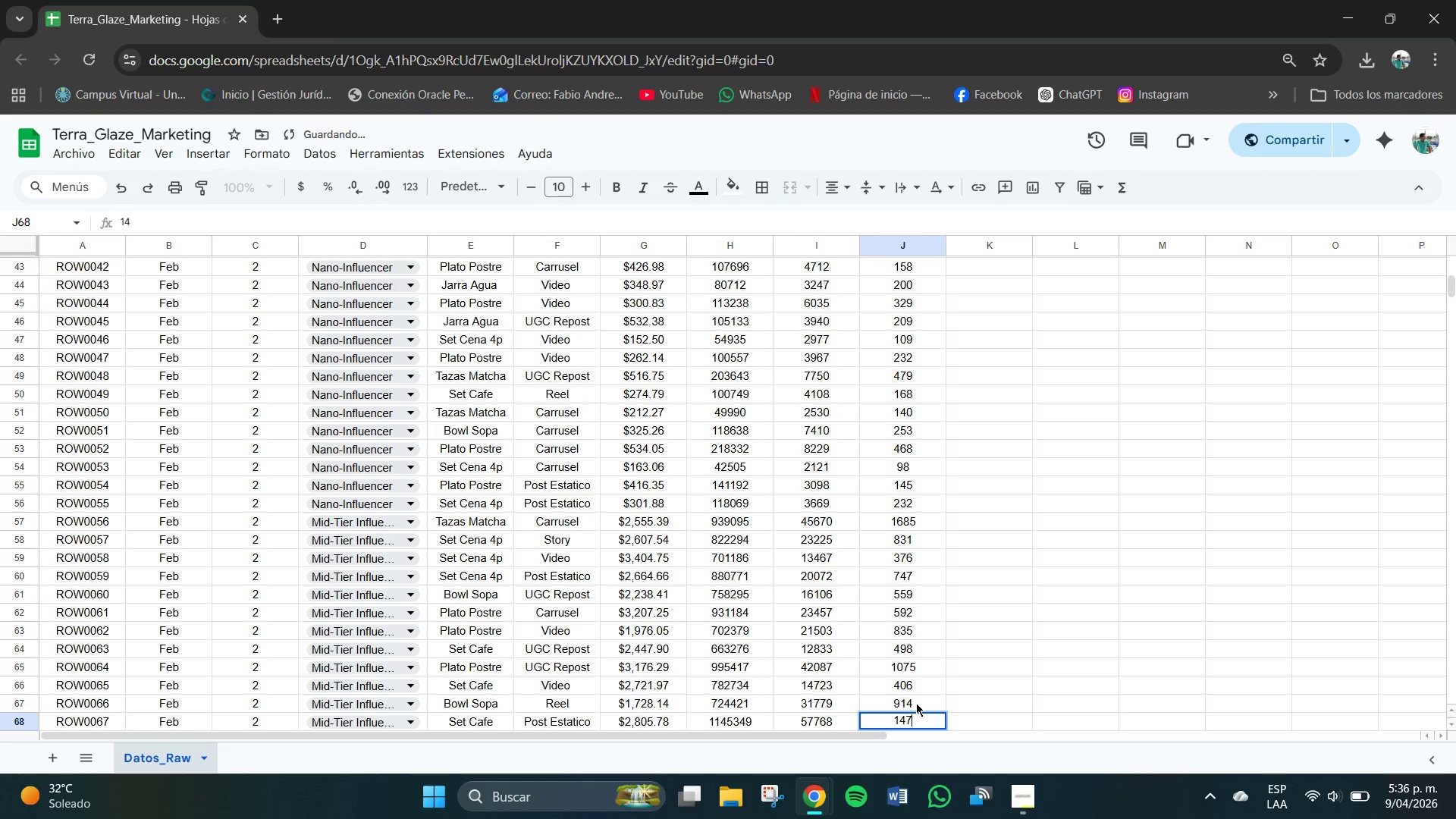 
key(Numpad7)
 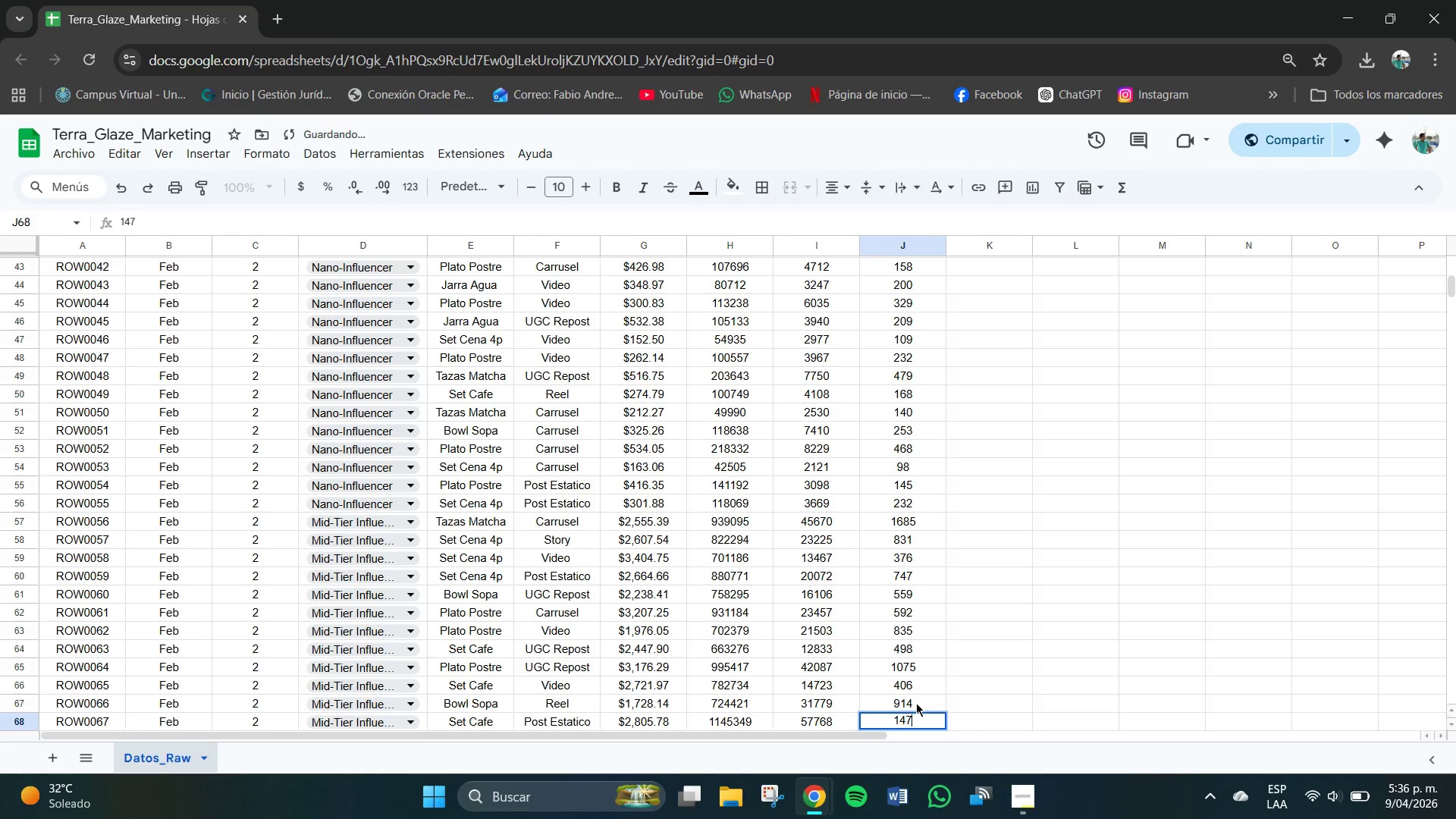 
key(Numpad6)
 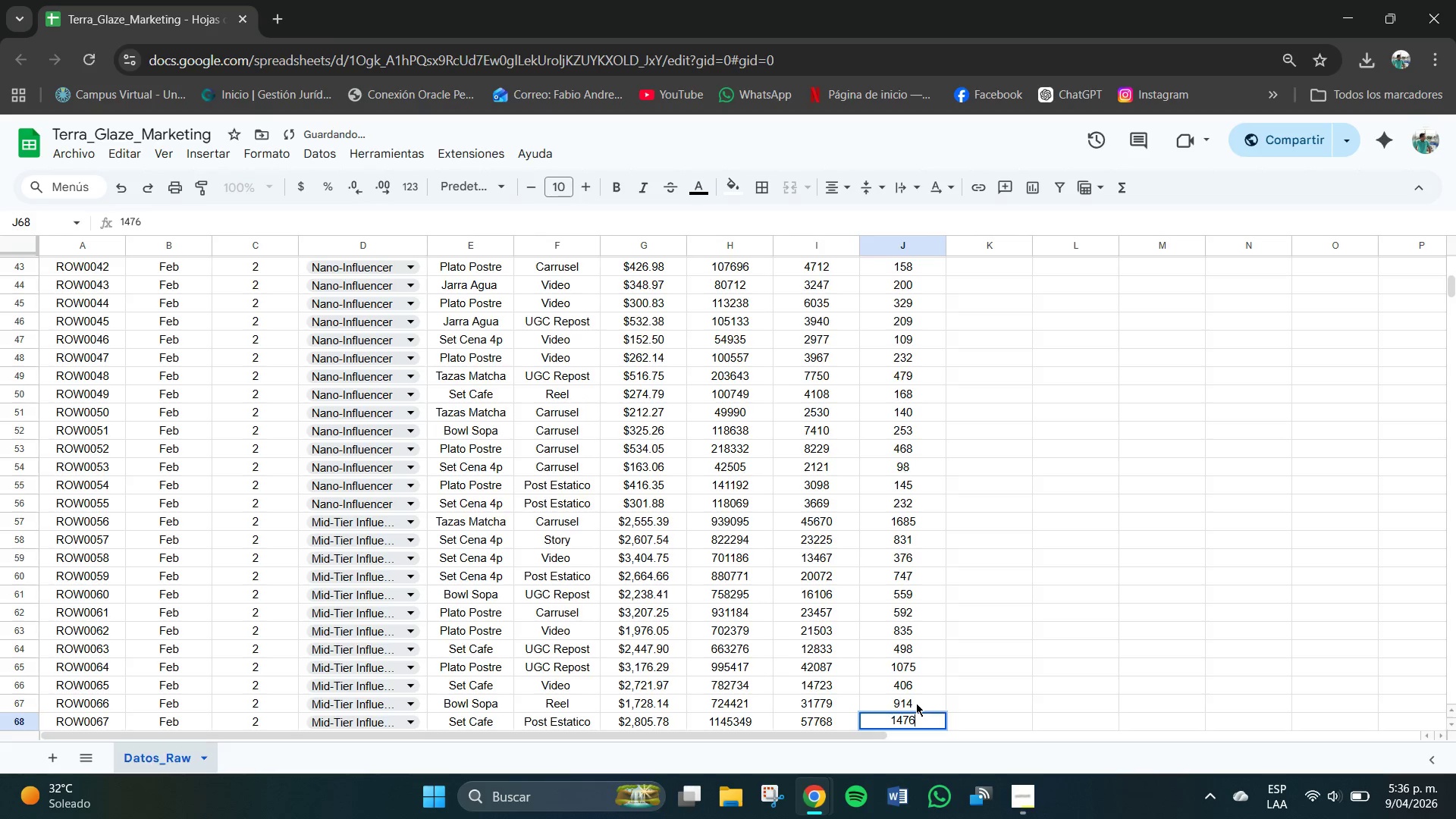 
key(NumpadEnter)
 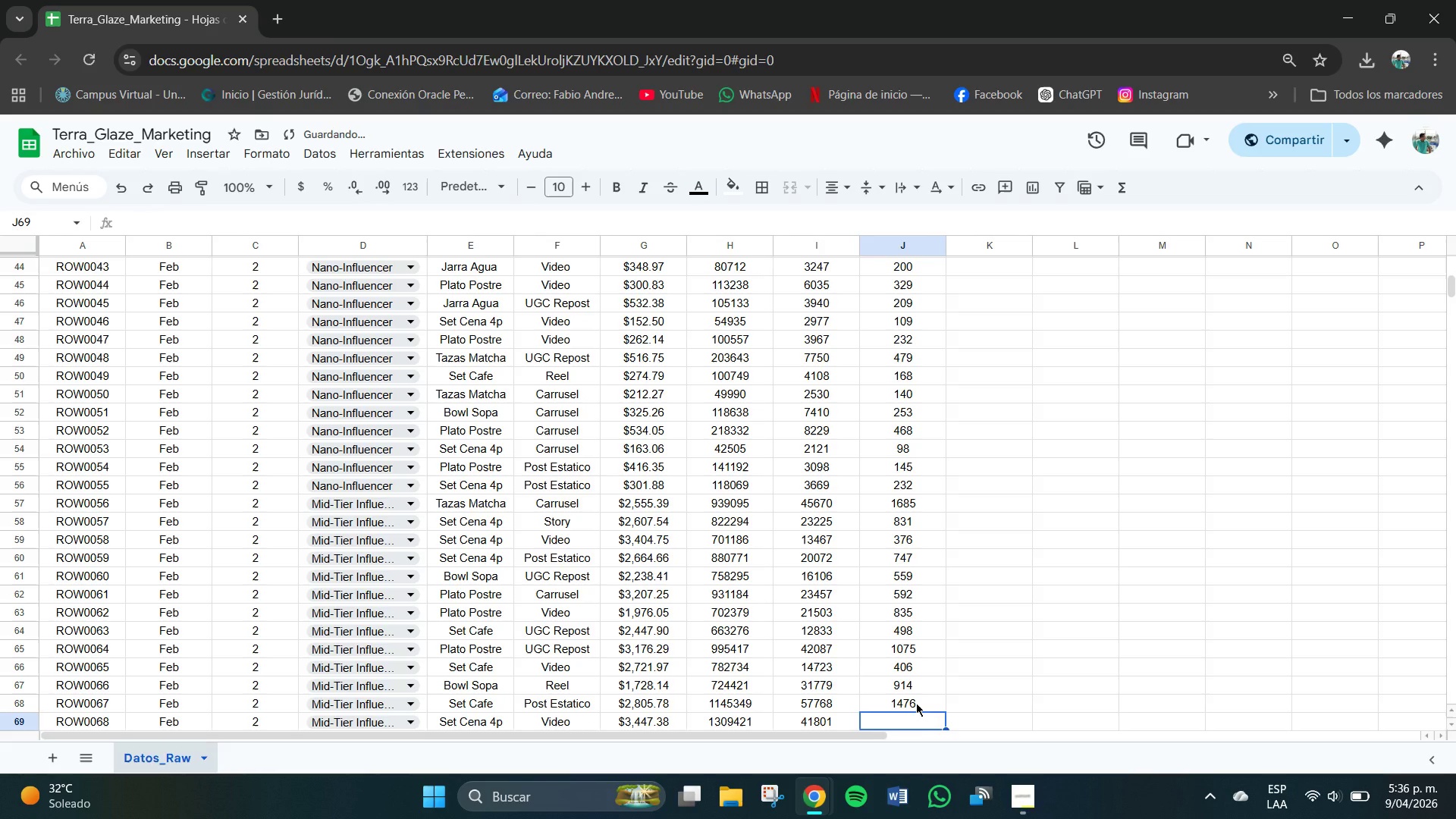 
key(Numpad1)
 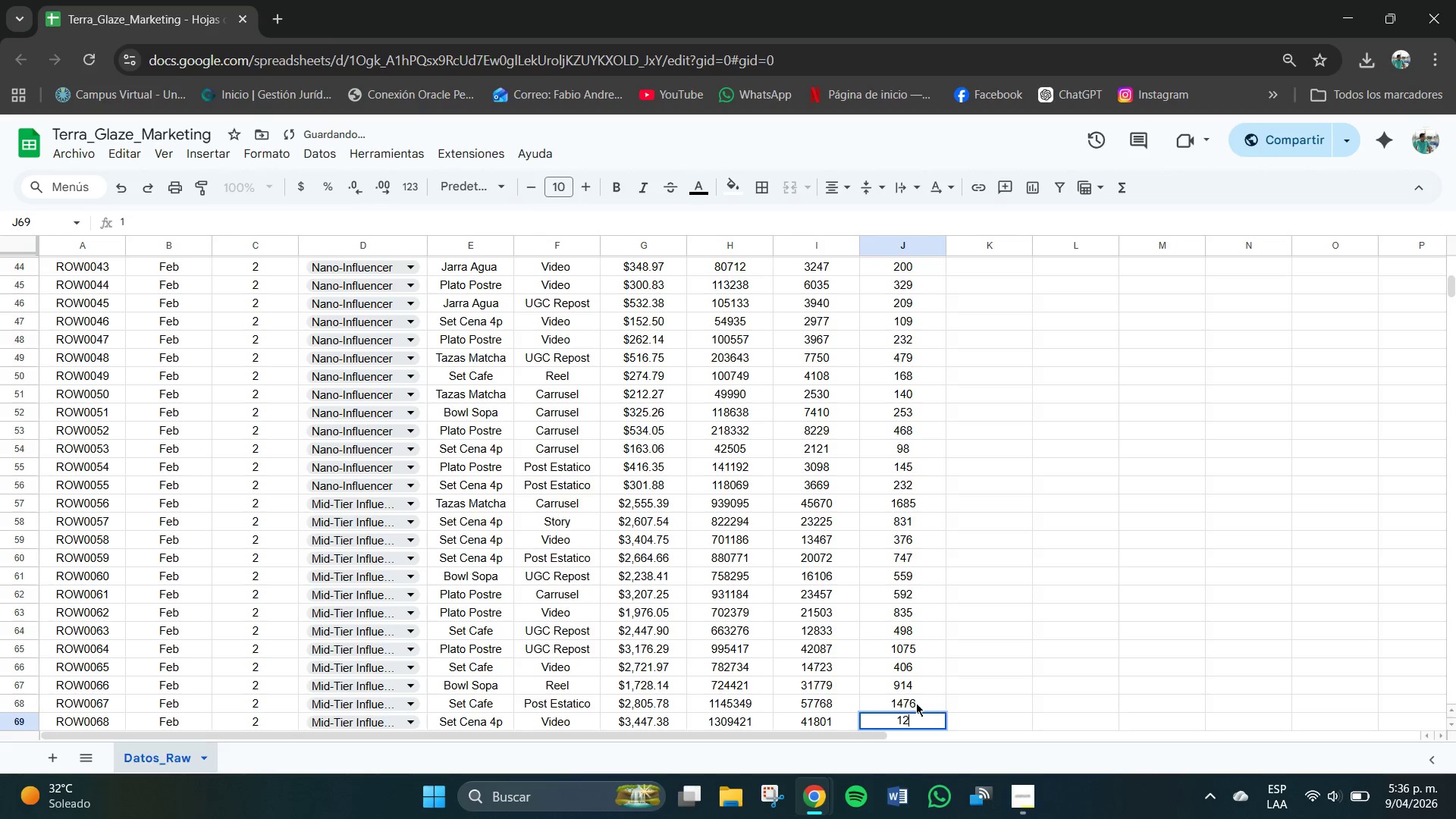 
key(Numpad2)
 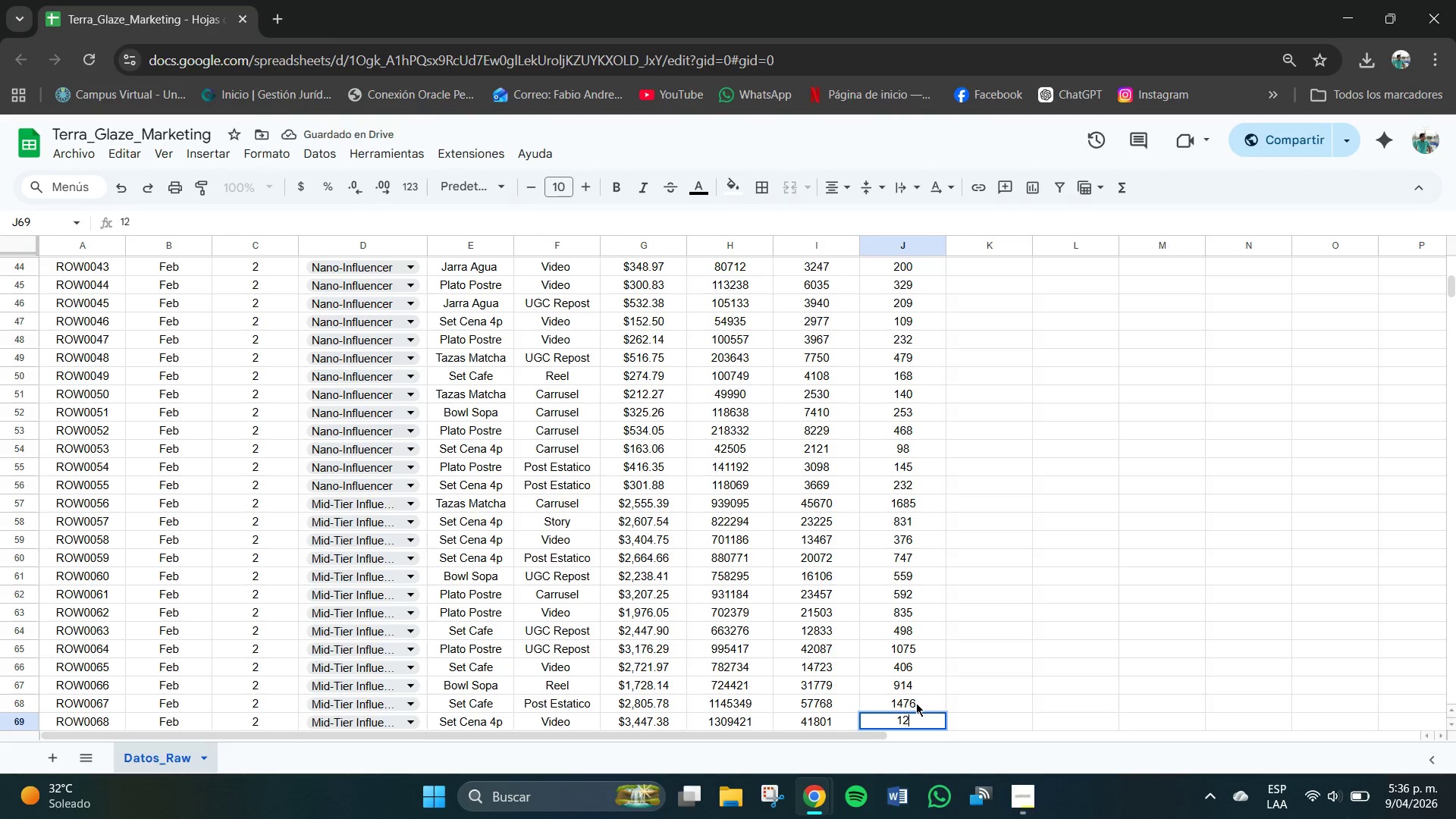 
key(Numpad1)
 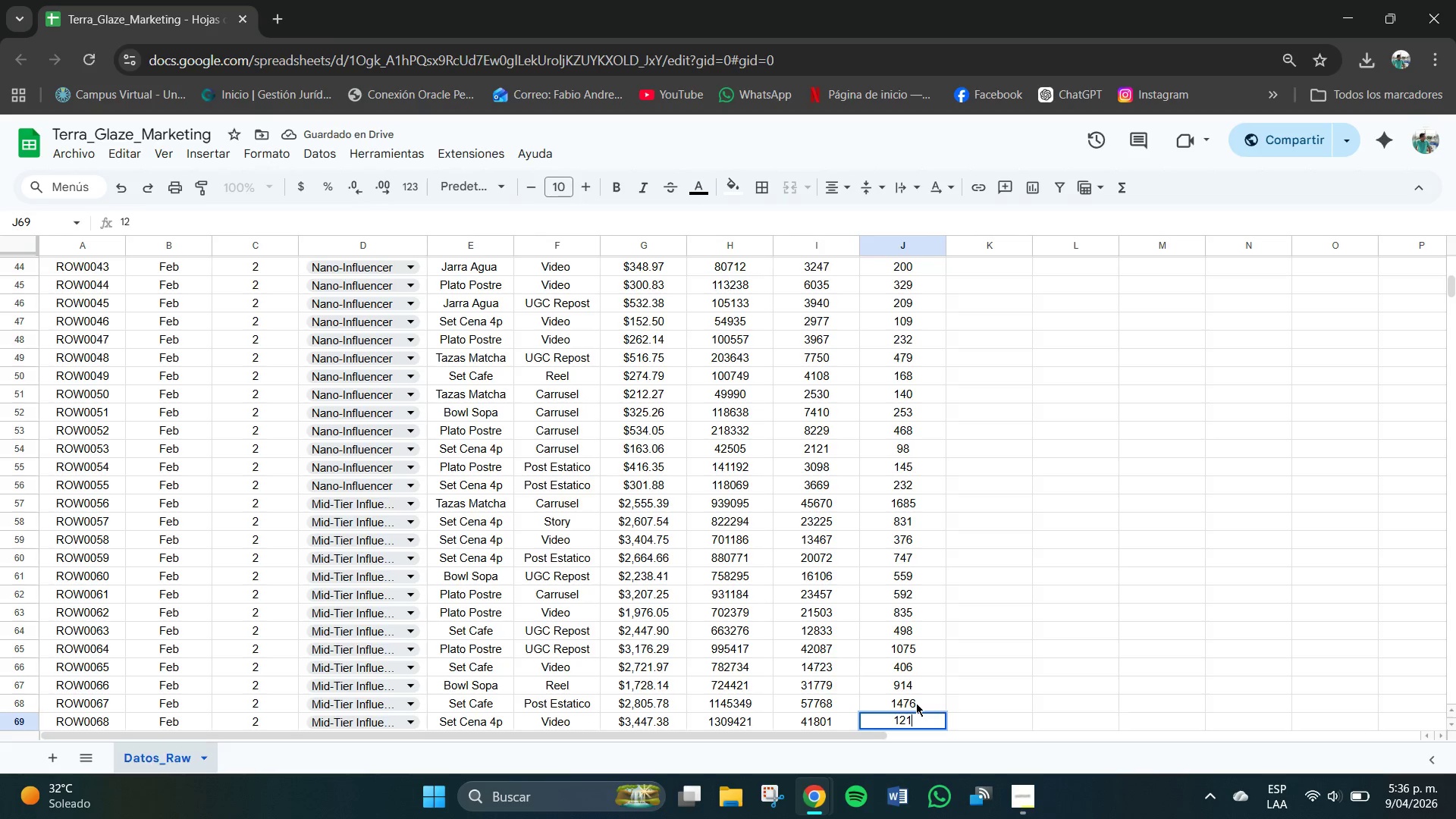 
key(Numpad1)
 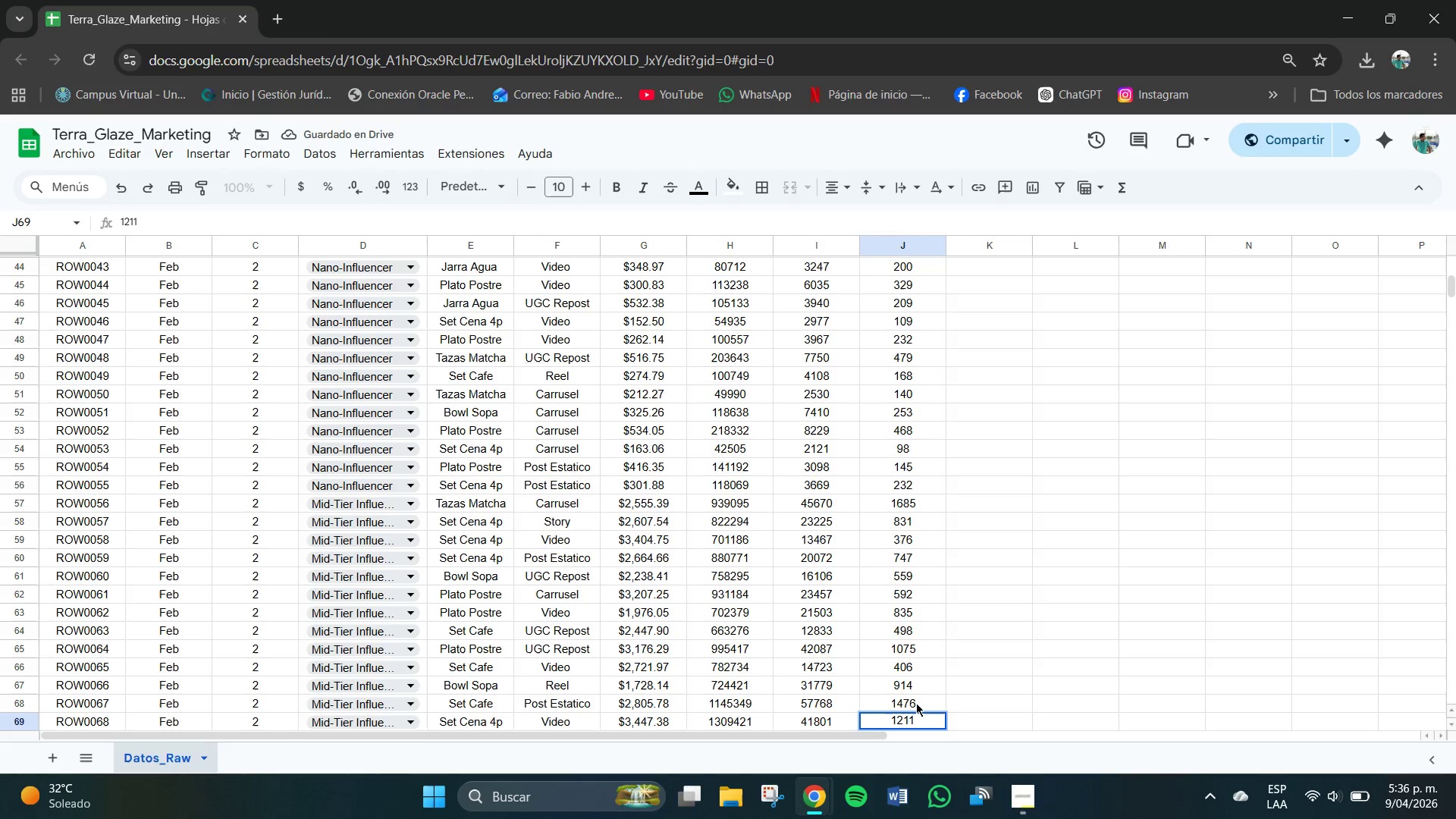 
key(NumpadEnter)
 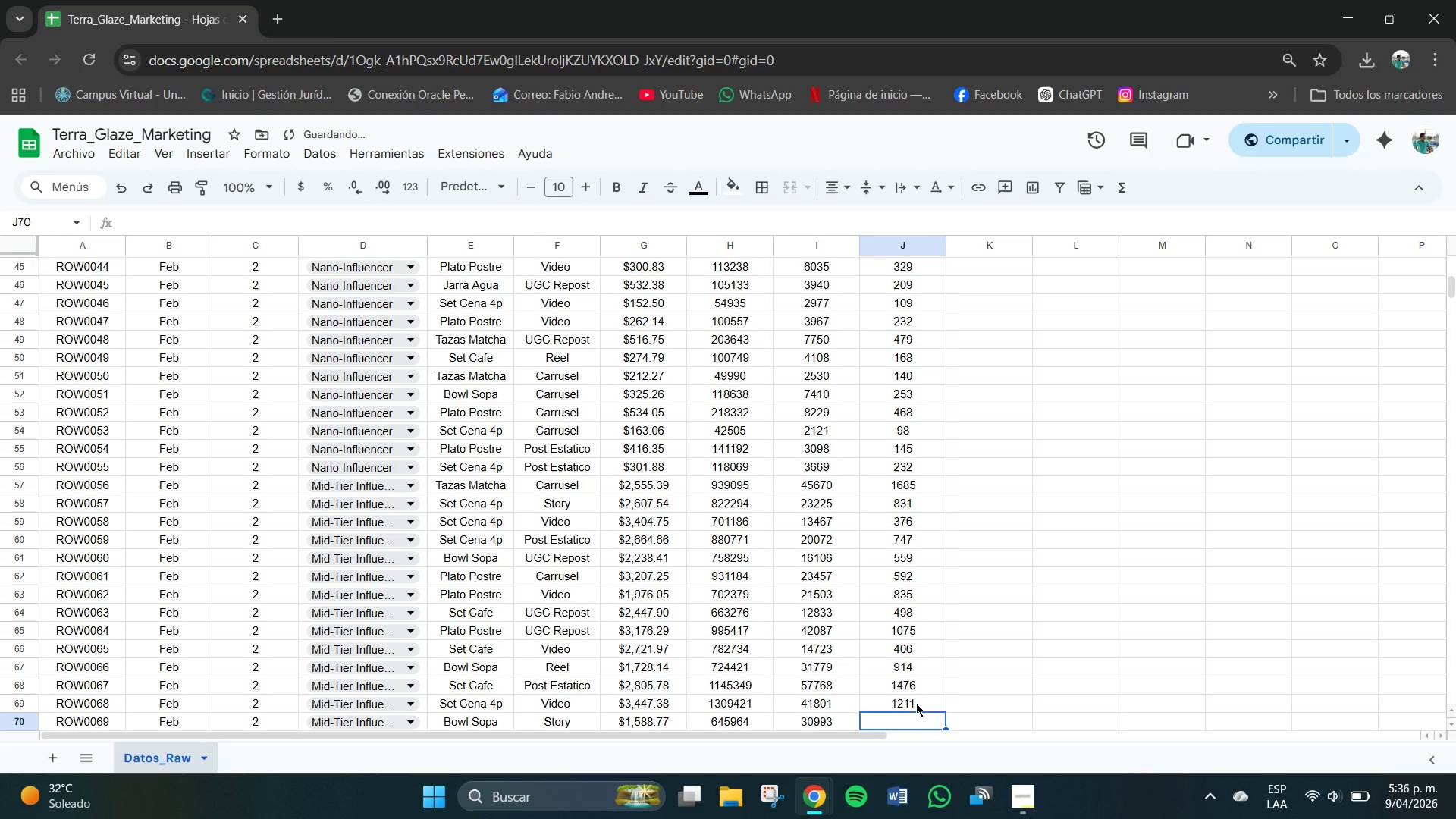 
key(Numpad1)
 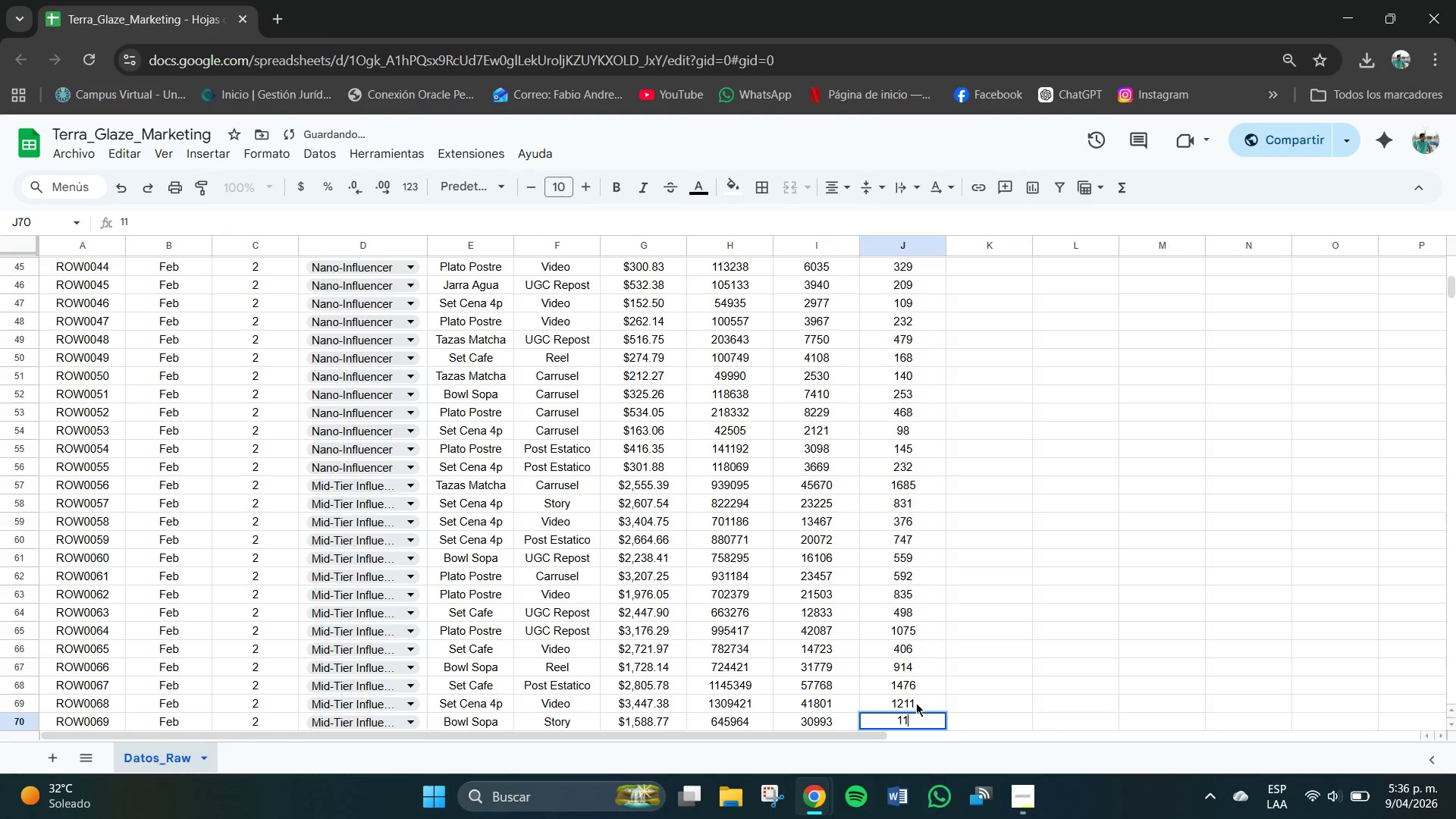 
key(Numpad1)
 